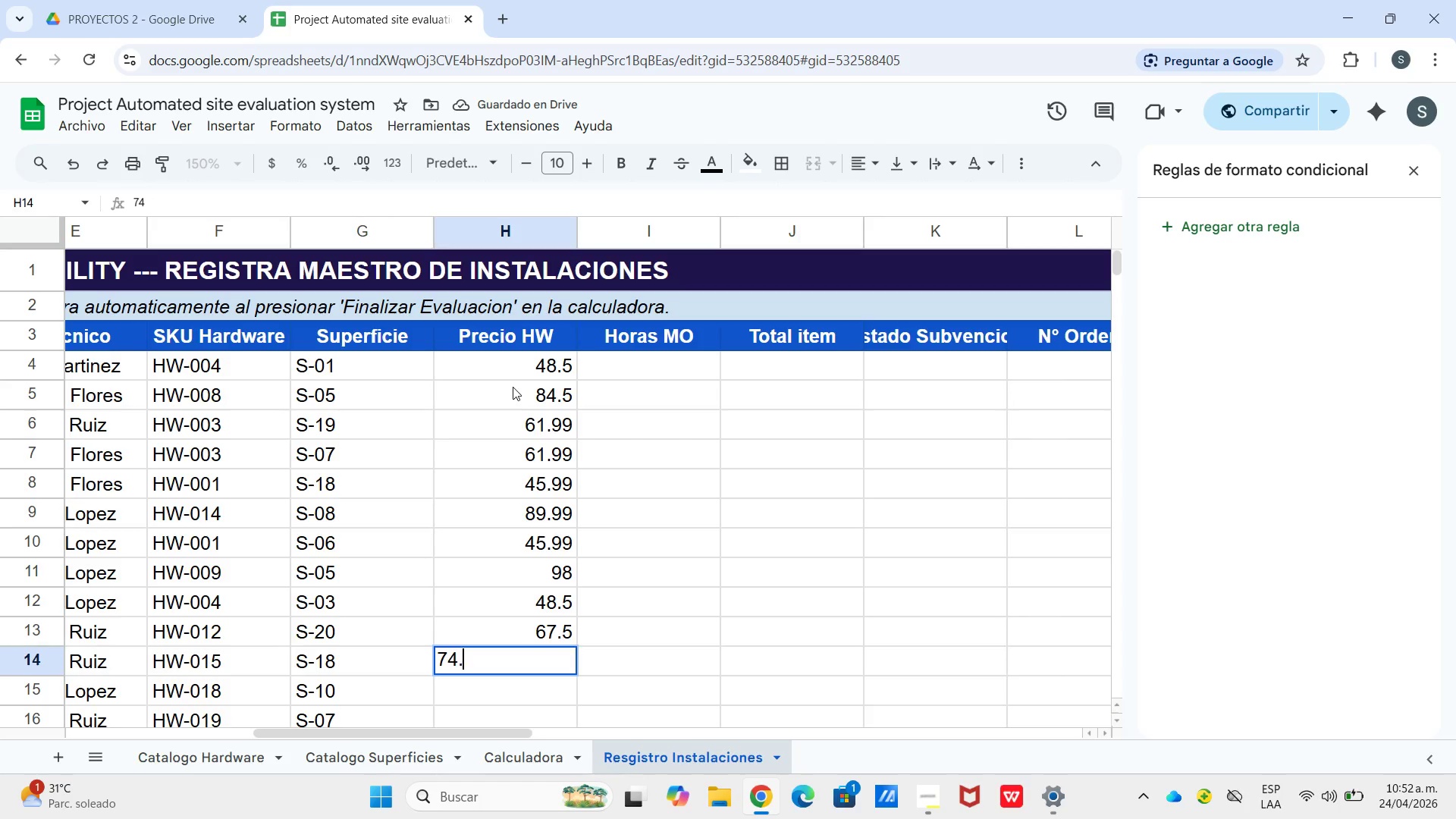 
key(NumpadDecimal)
 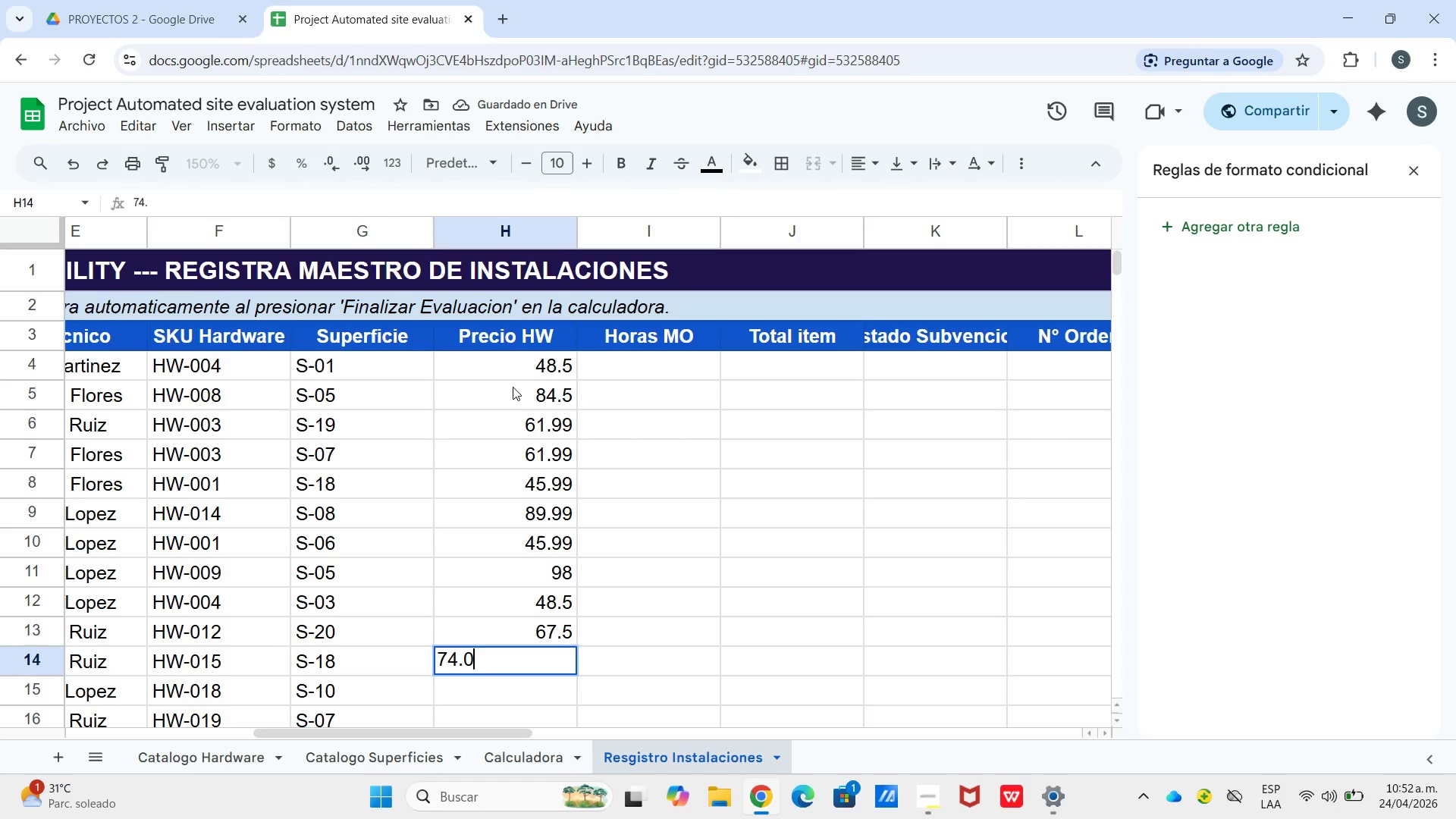 
key(Numpad0)
 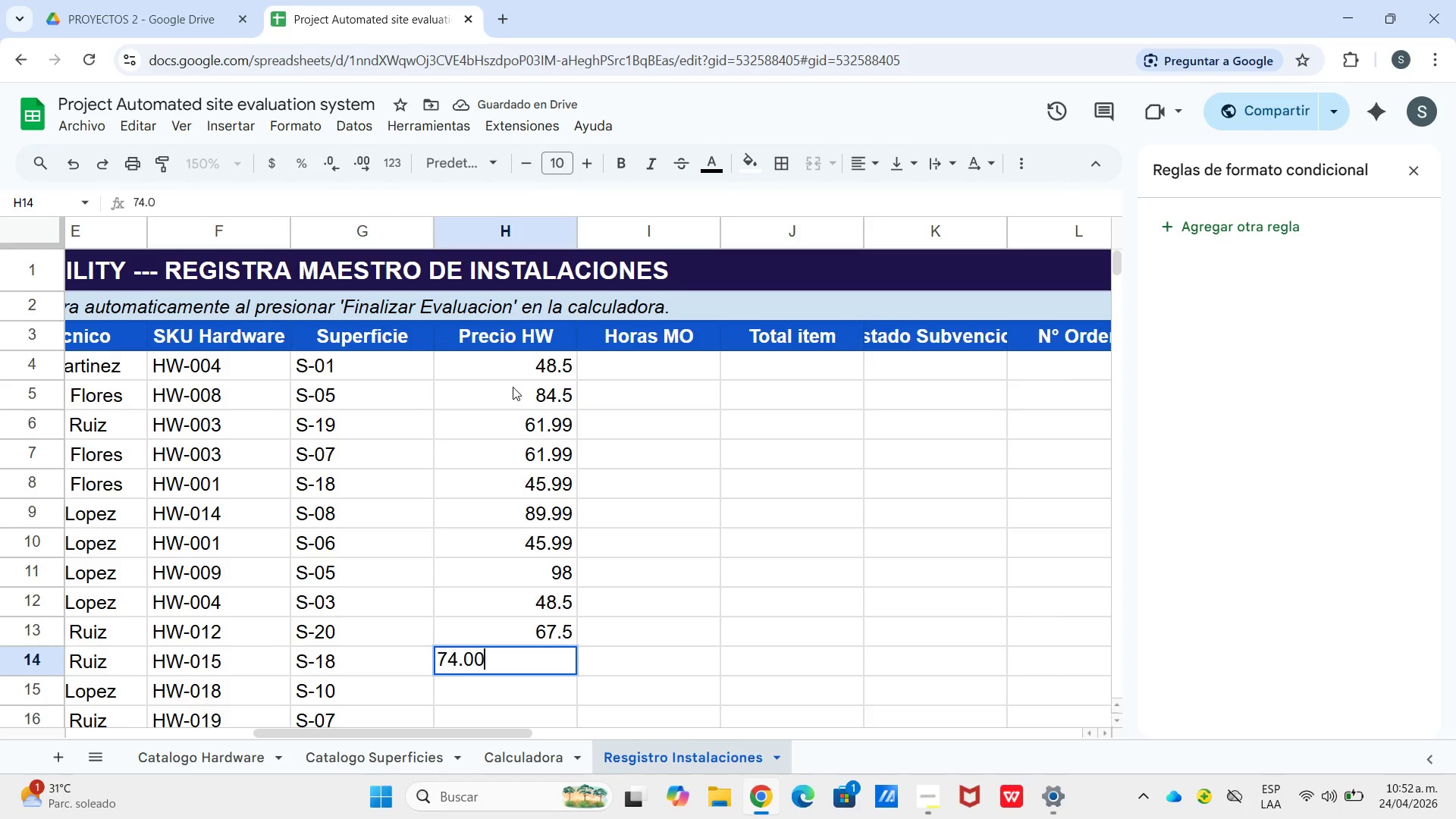 
key(Numpad0)
 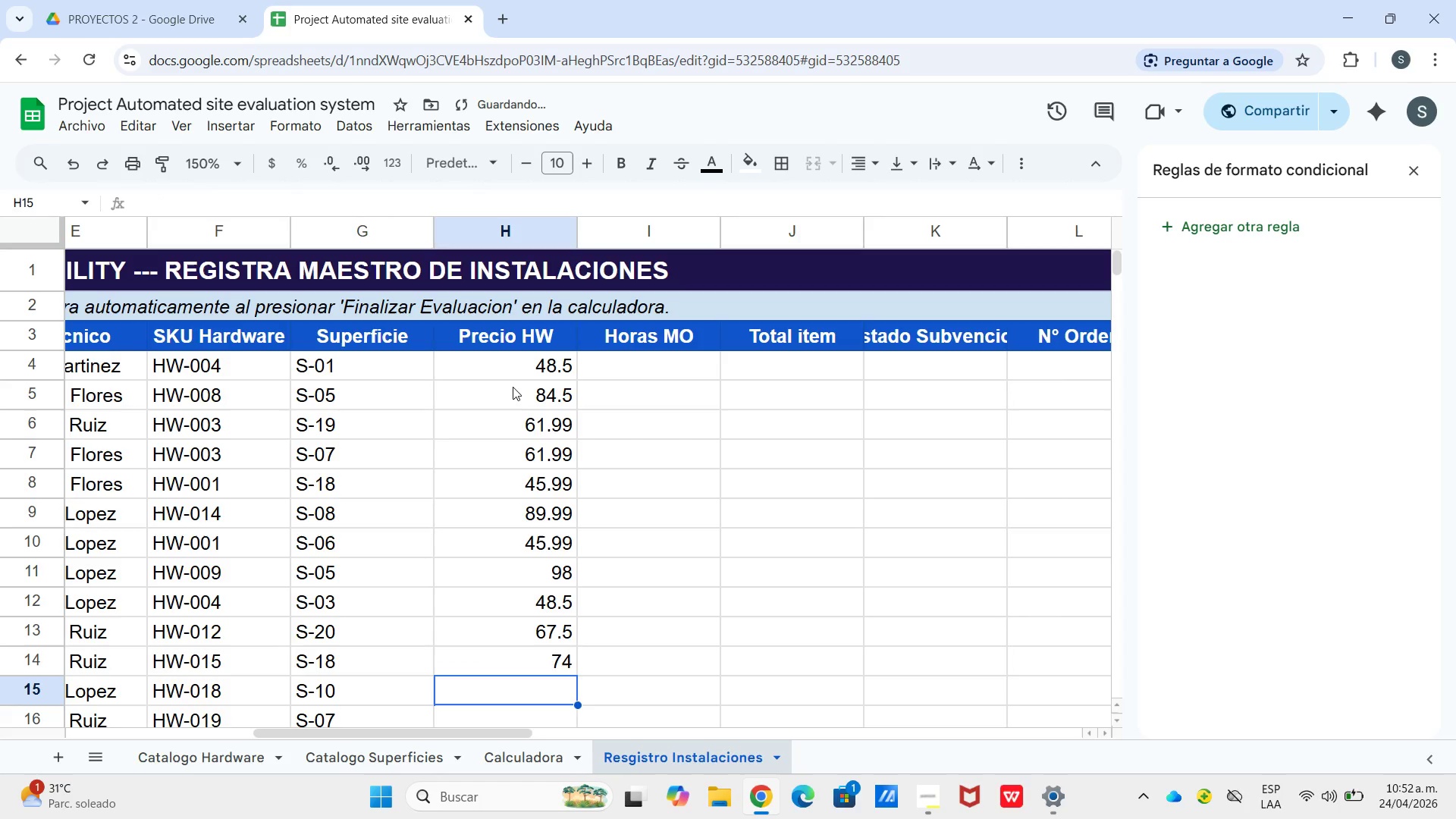 
key(Enter)
 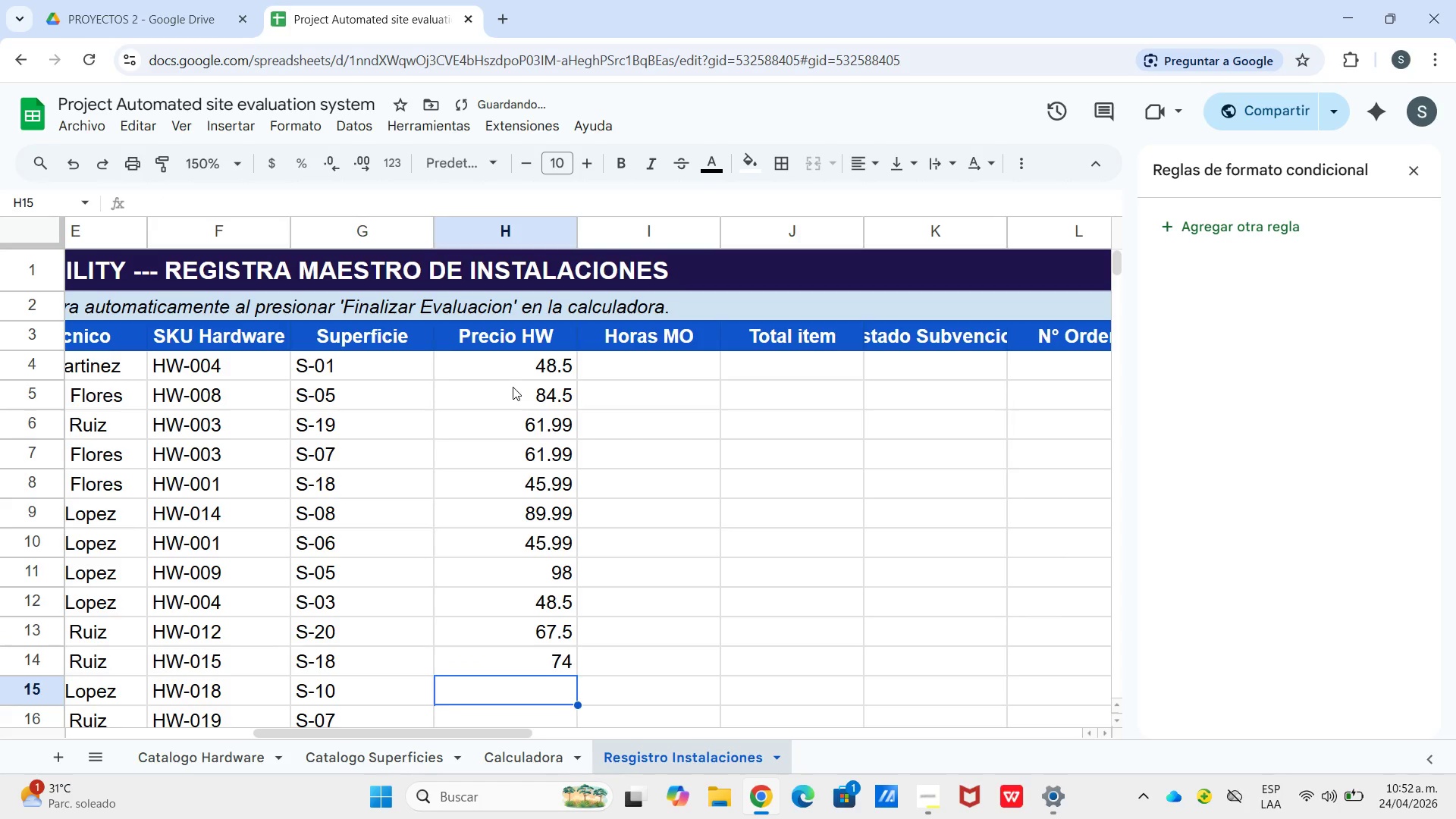 
key(Numpad1)
 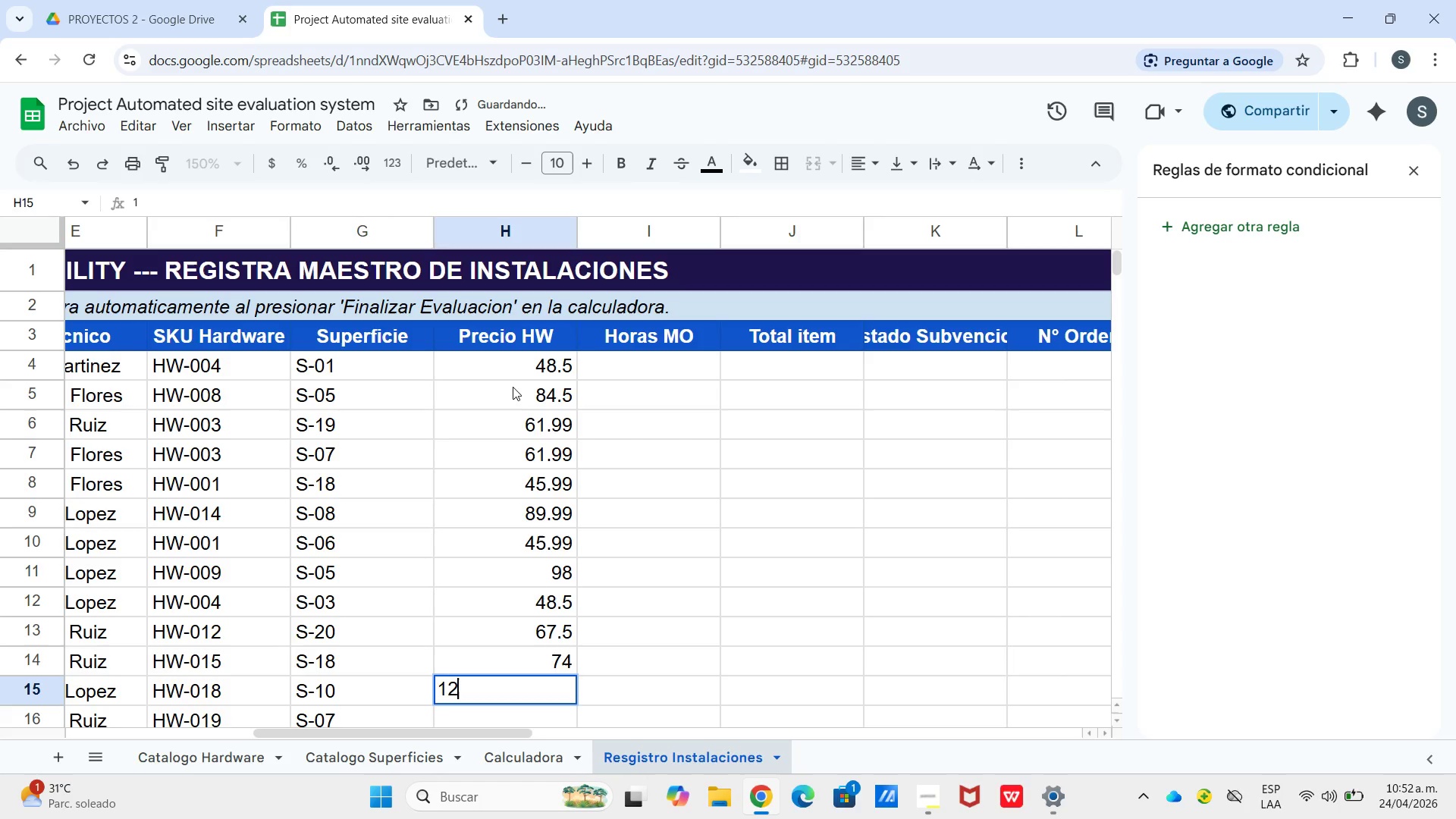 
key(Numpad2)
 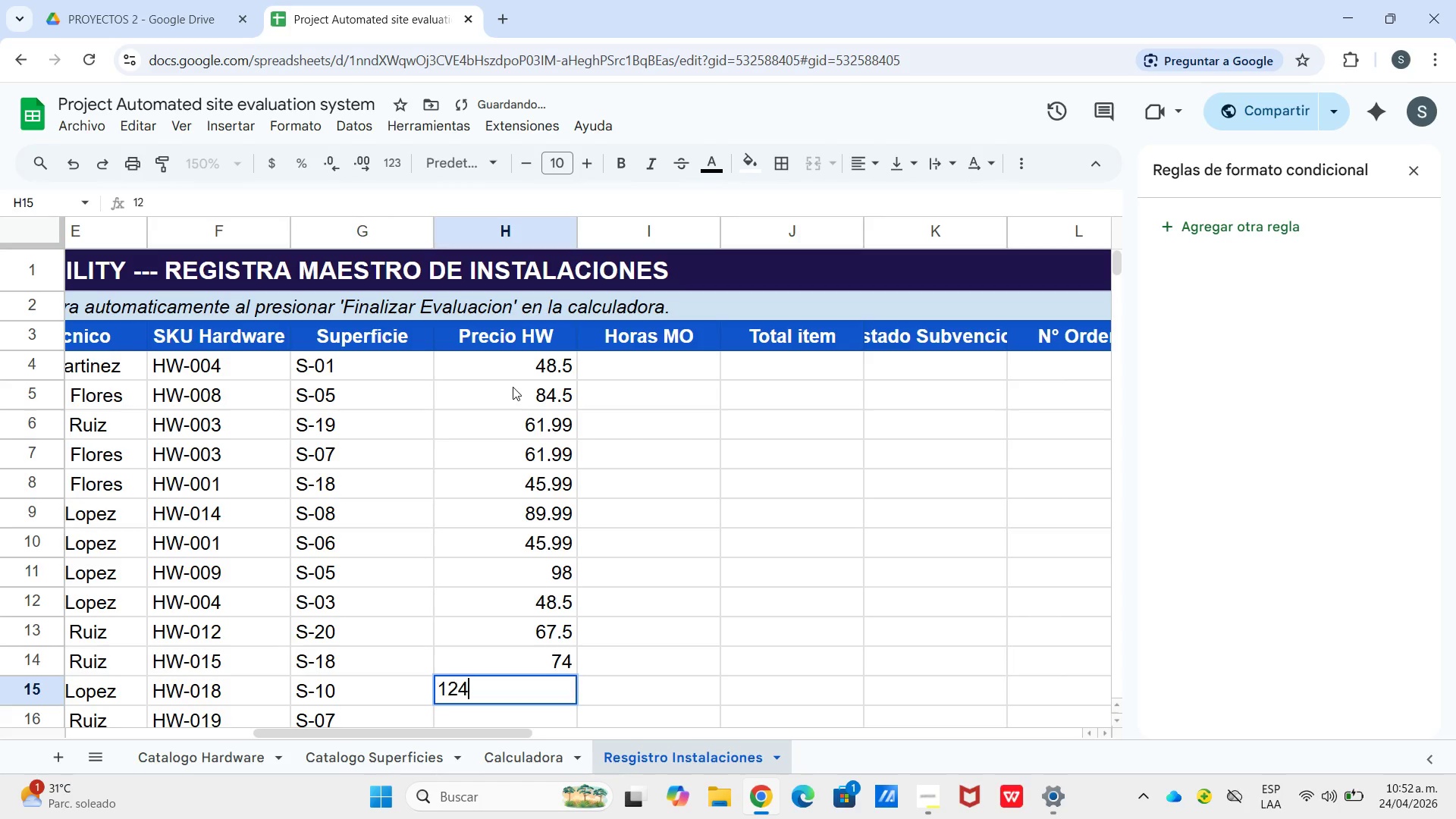 
key(Numpad4)
 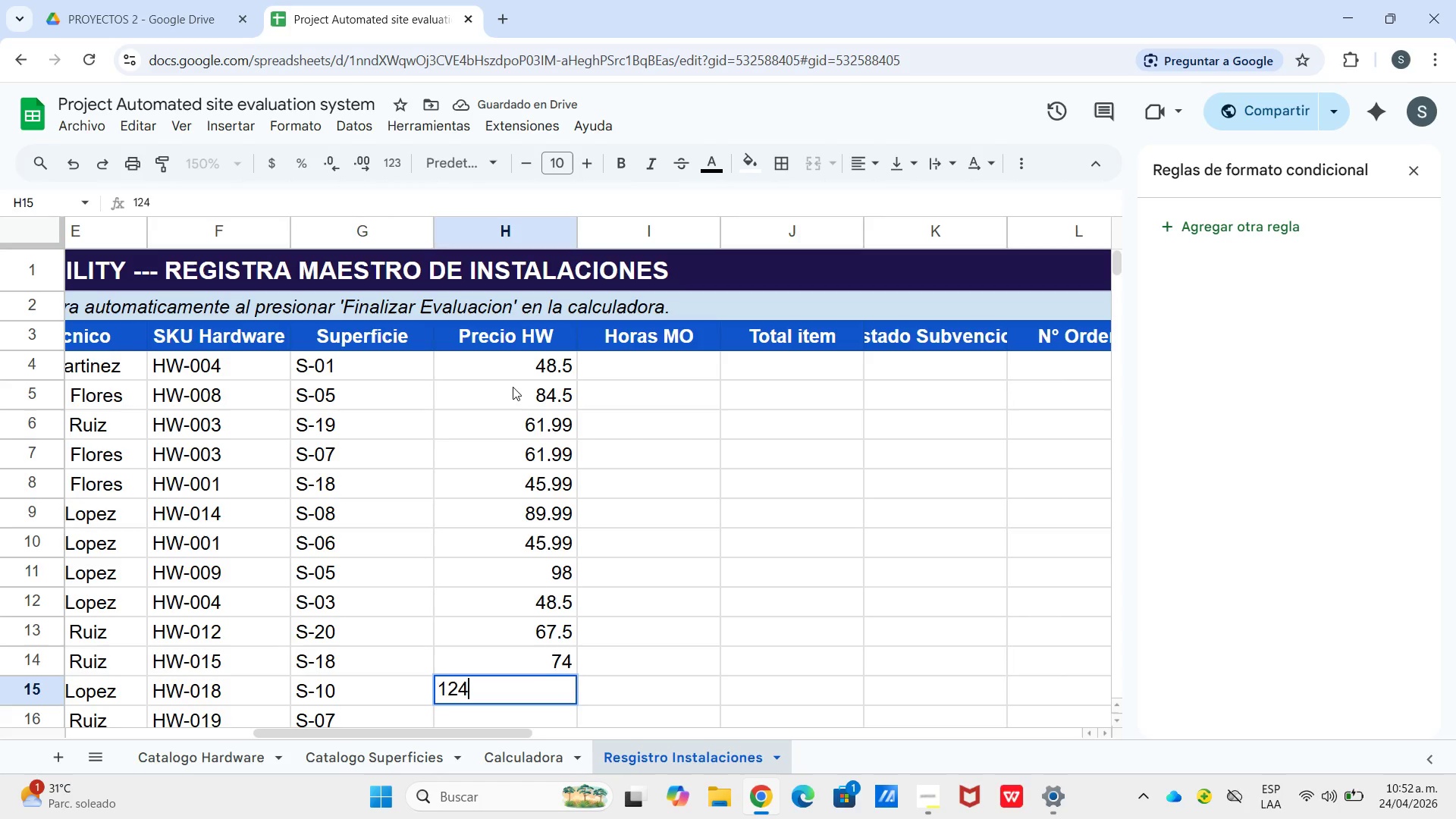 
key(NumpadDecimal)
 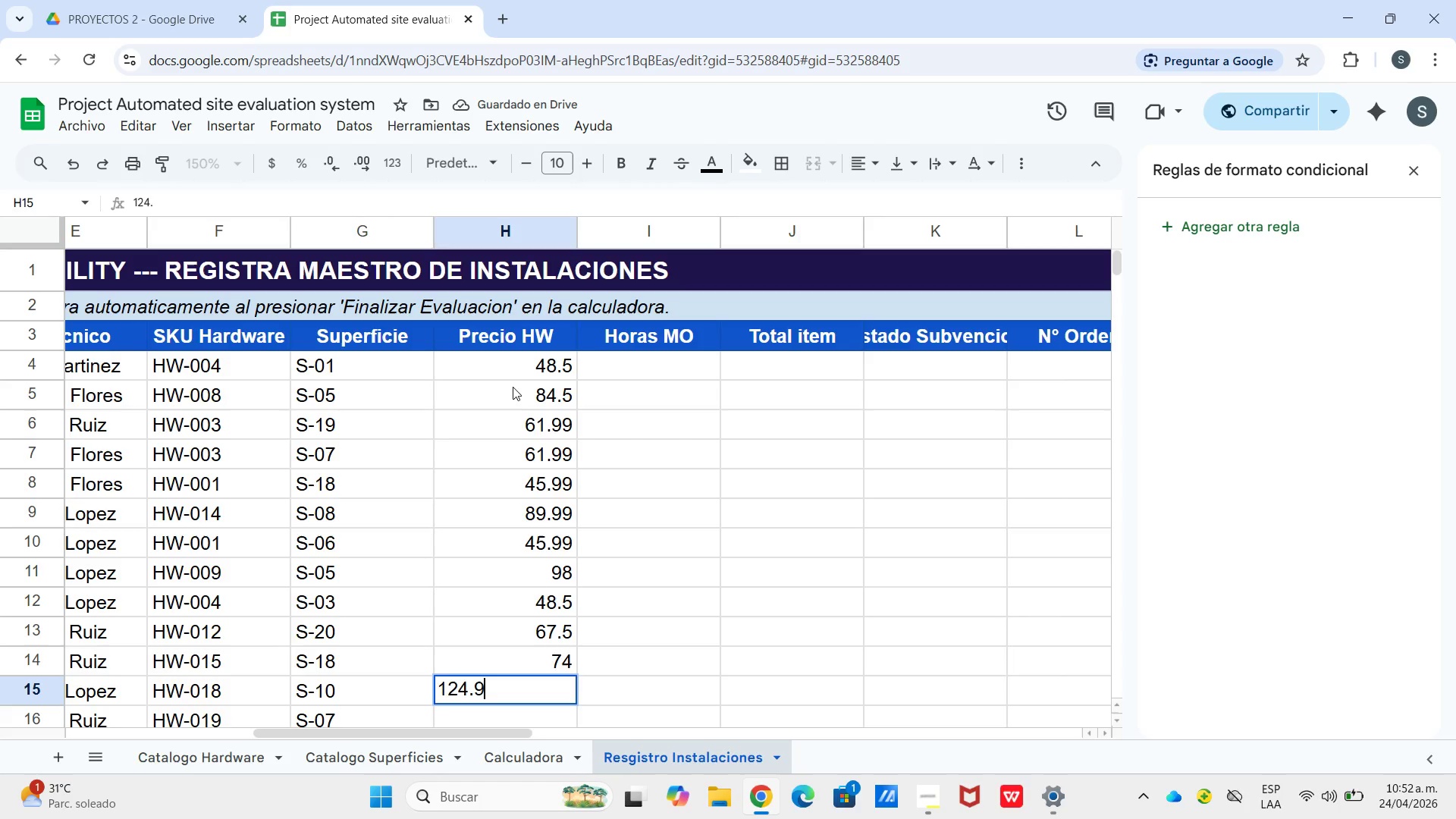 
key(Numpad9)
 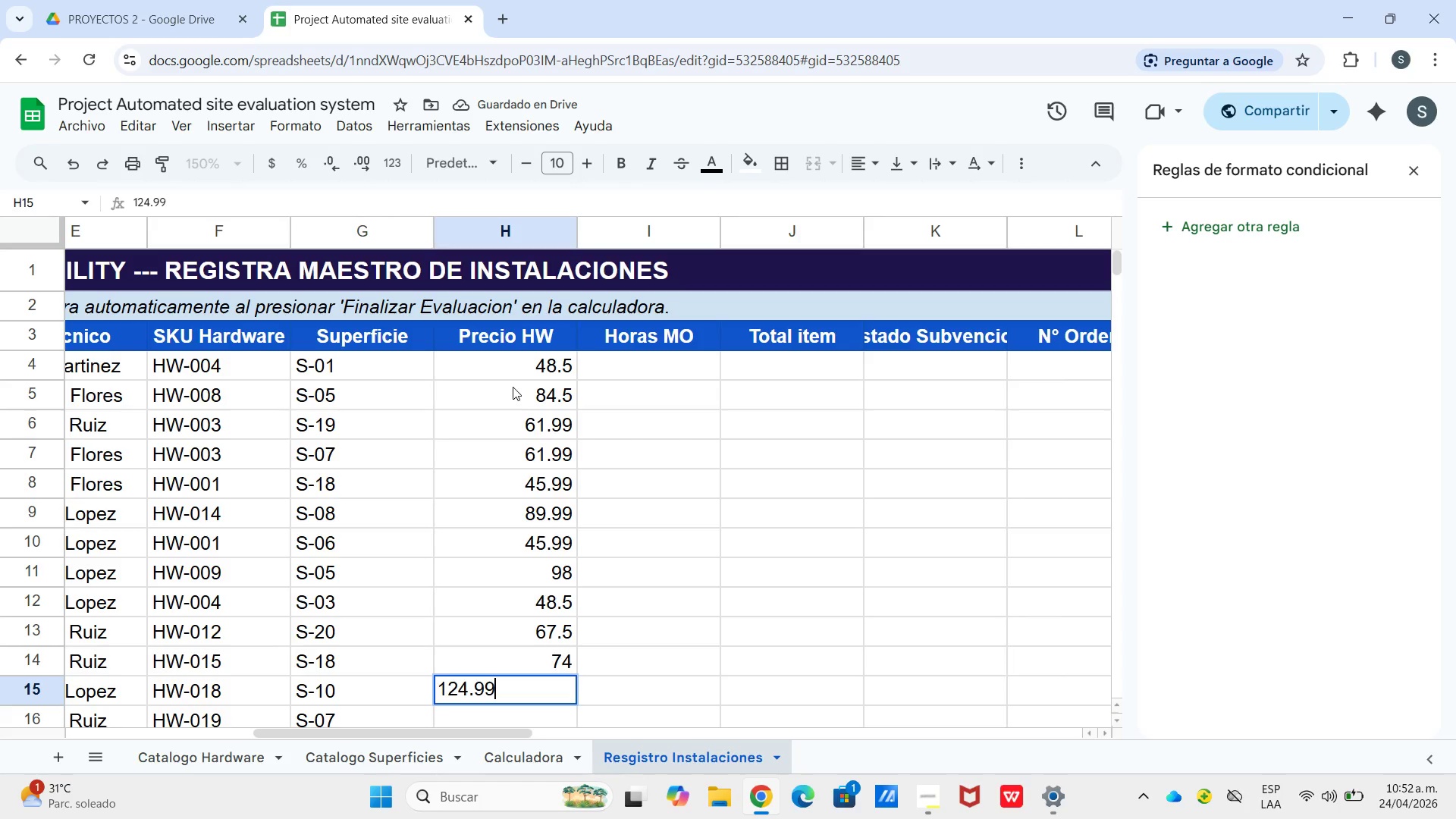 
key(Numpad9)
 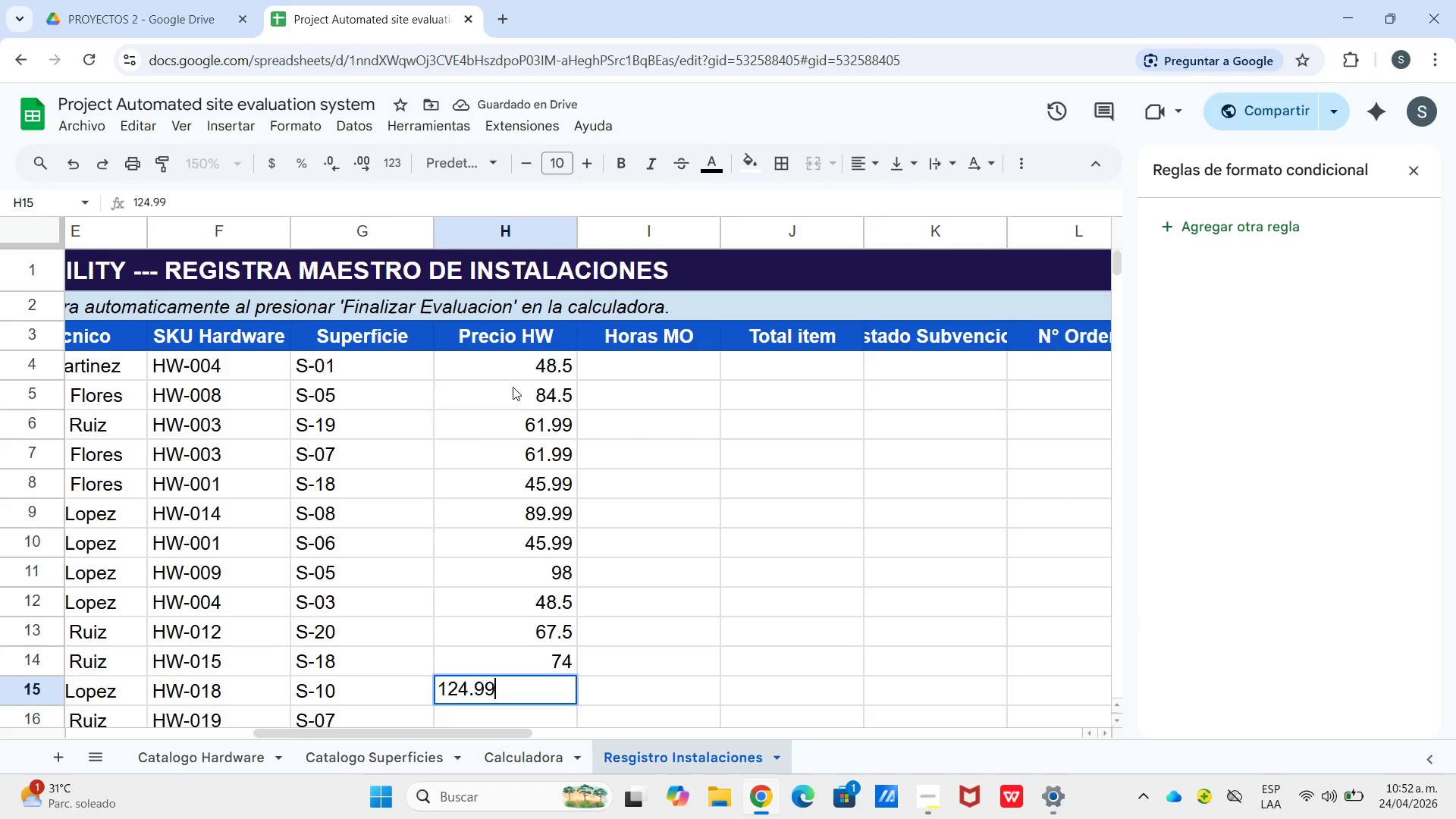 
key(Enter)
 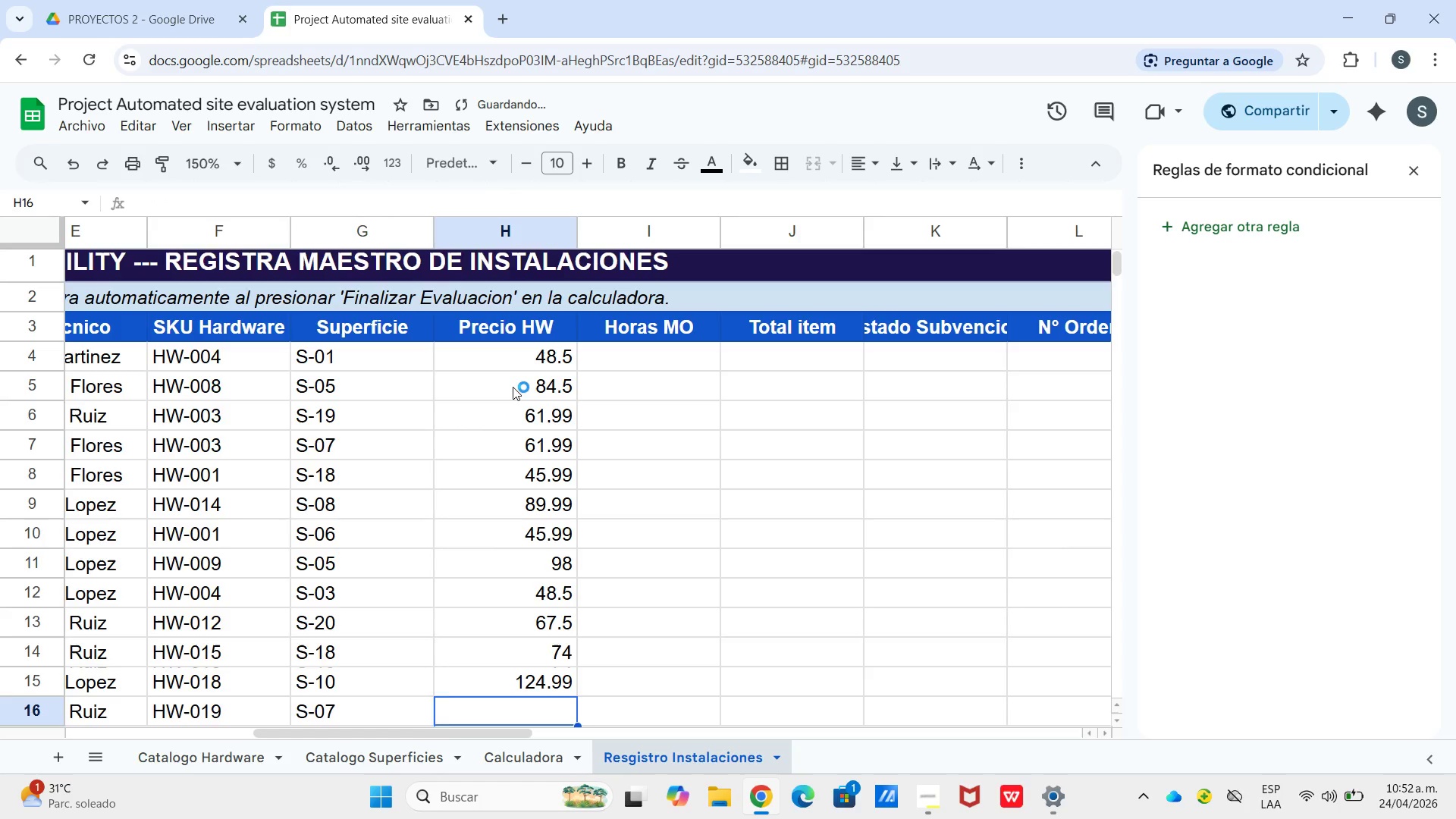 
key(Numpad7)
 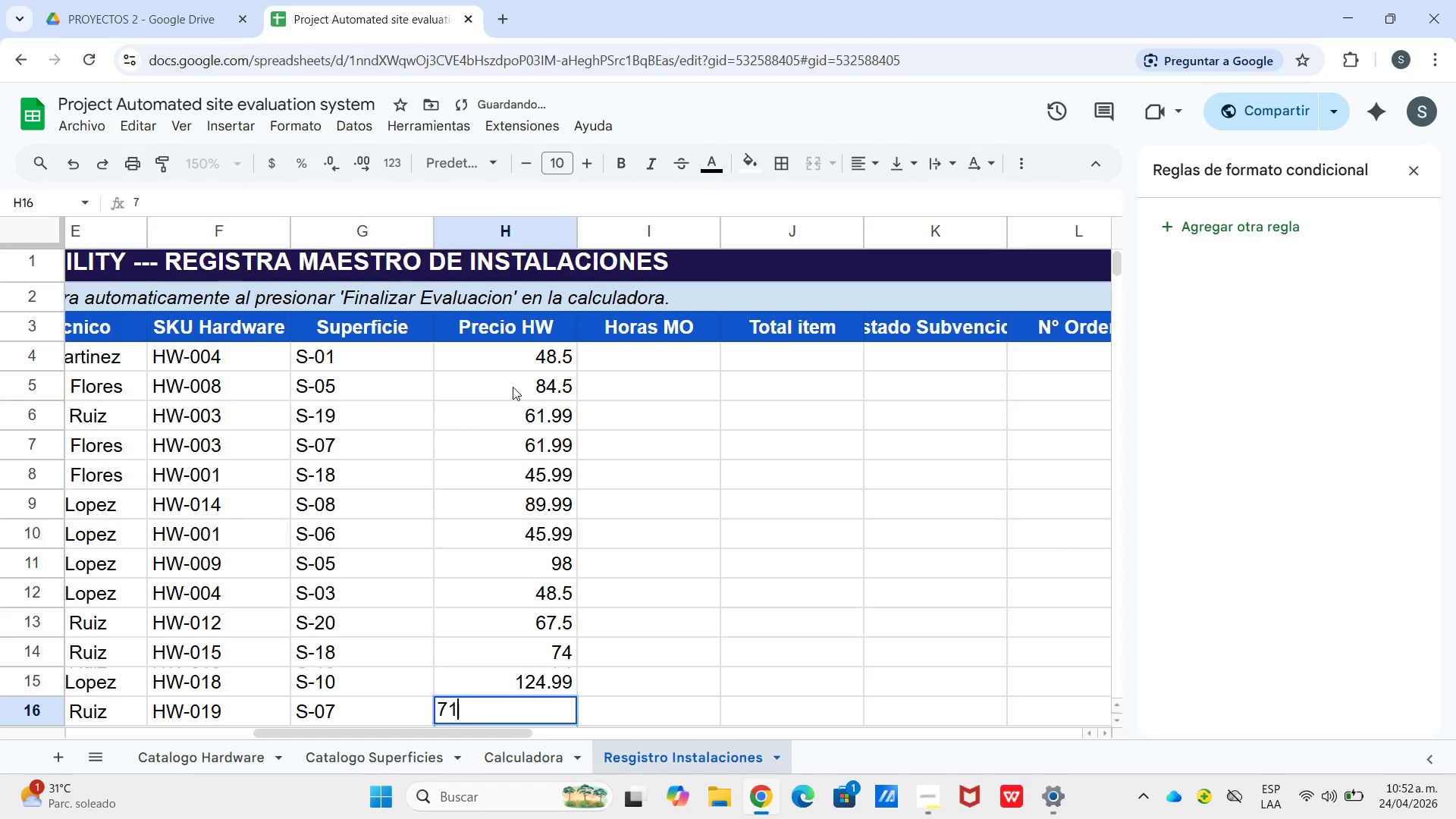 
key(Numpad1)
 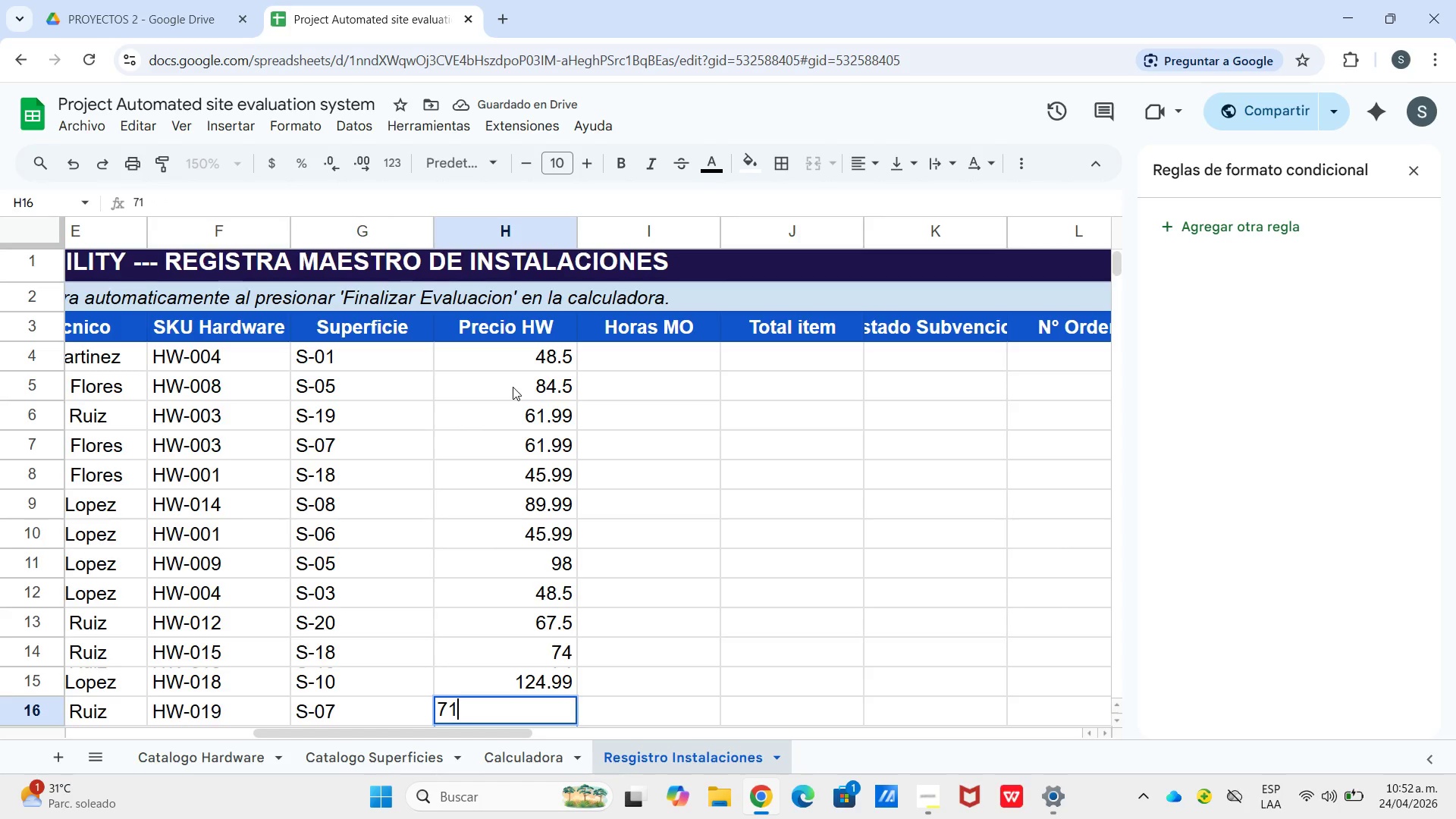 
key(NumpadDecimal)
 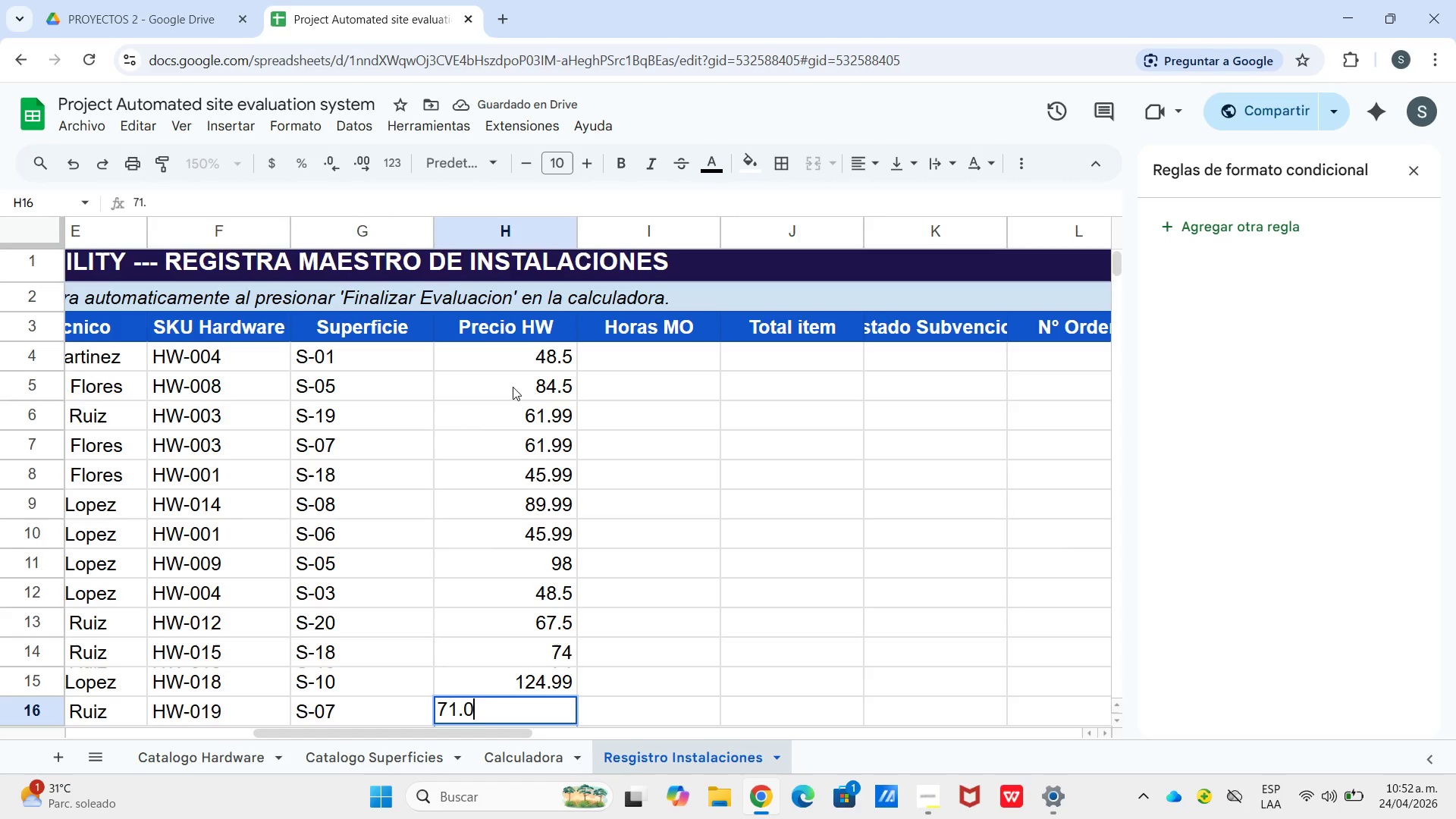 
key(Numpad0)
 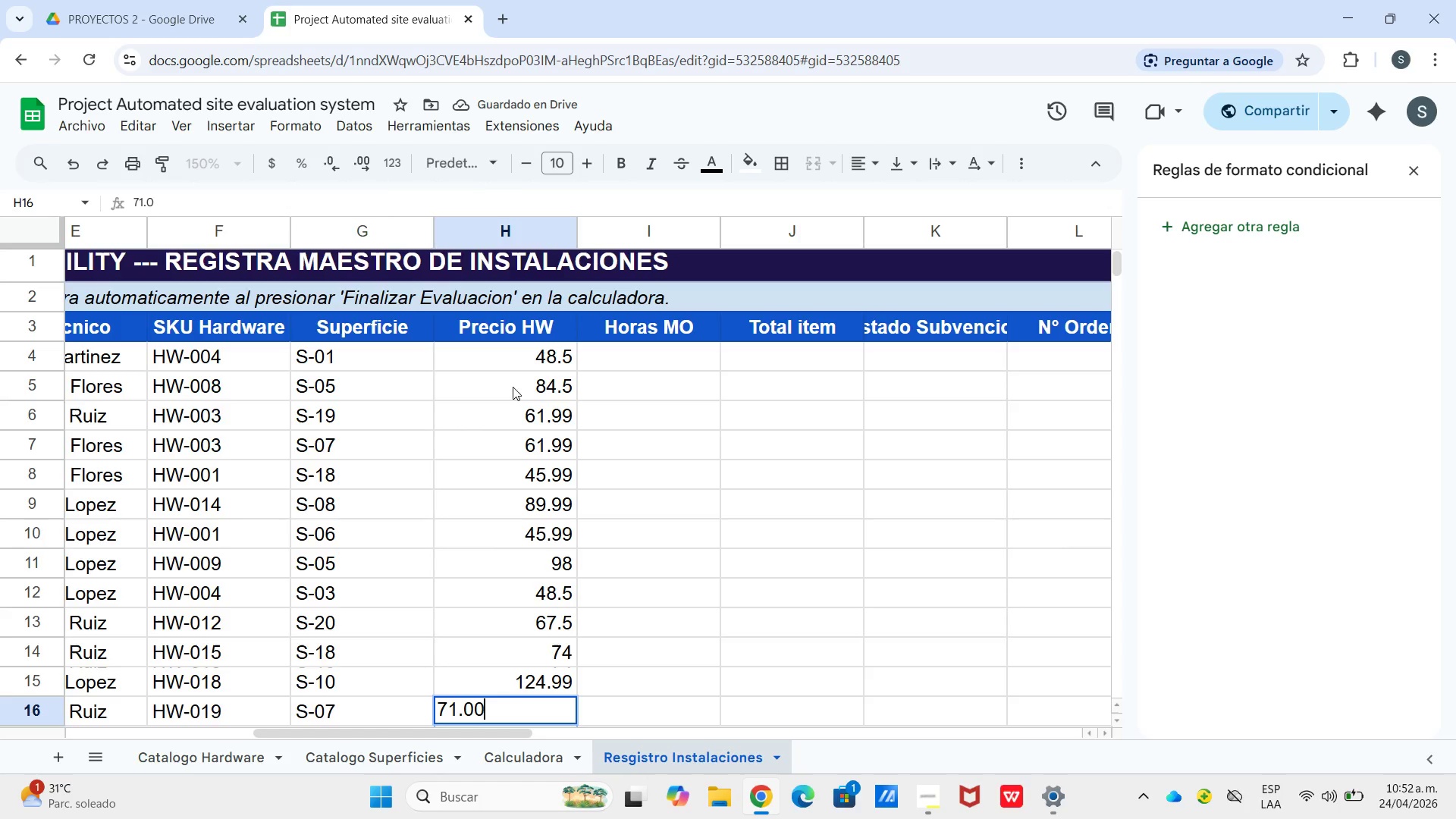 
key(Numpad0)
 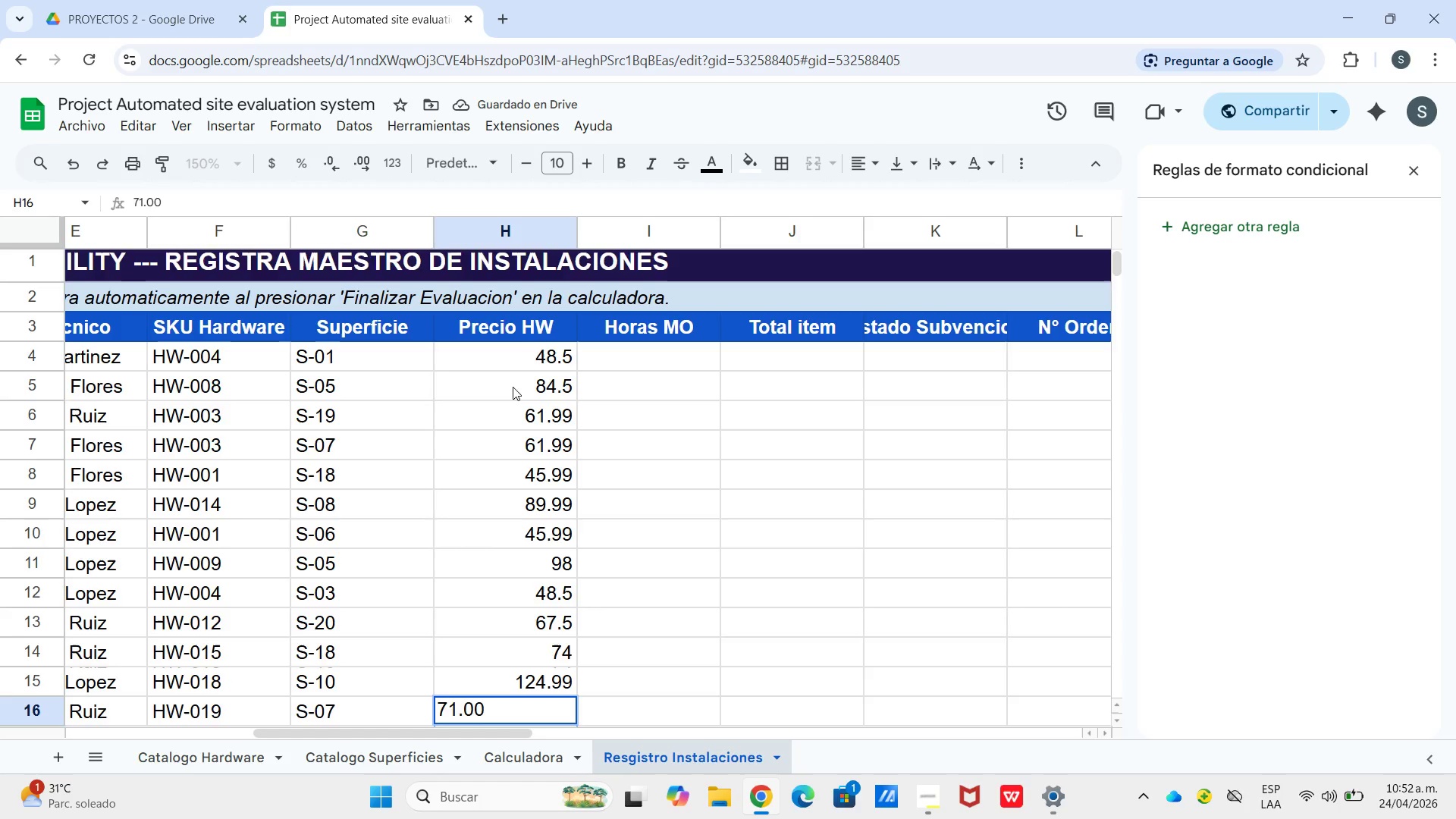 
key(Enter)
 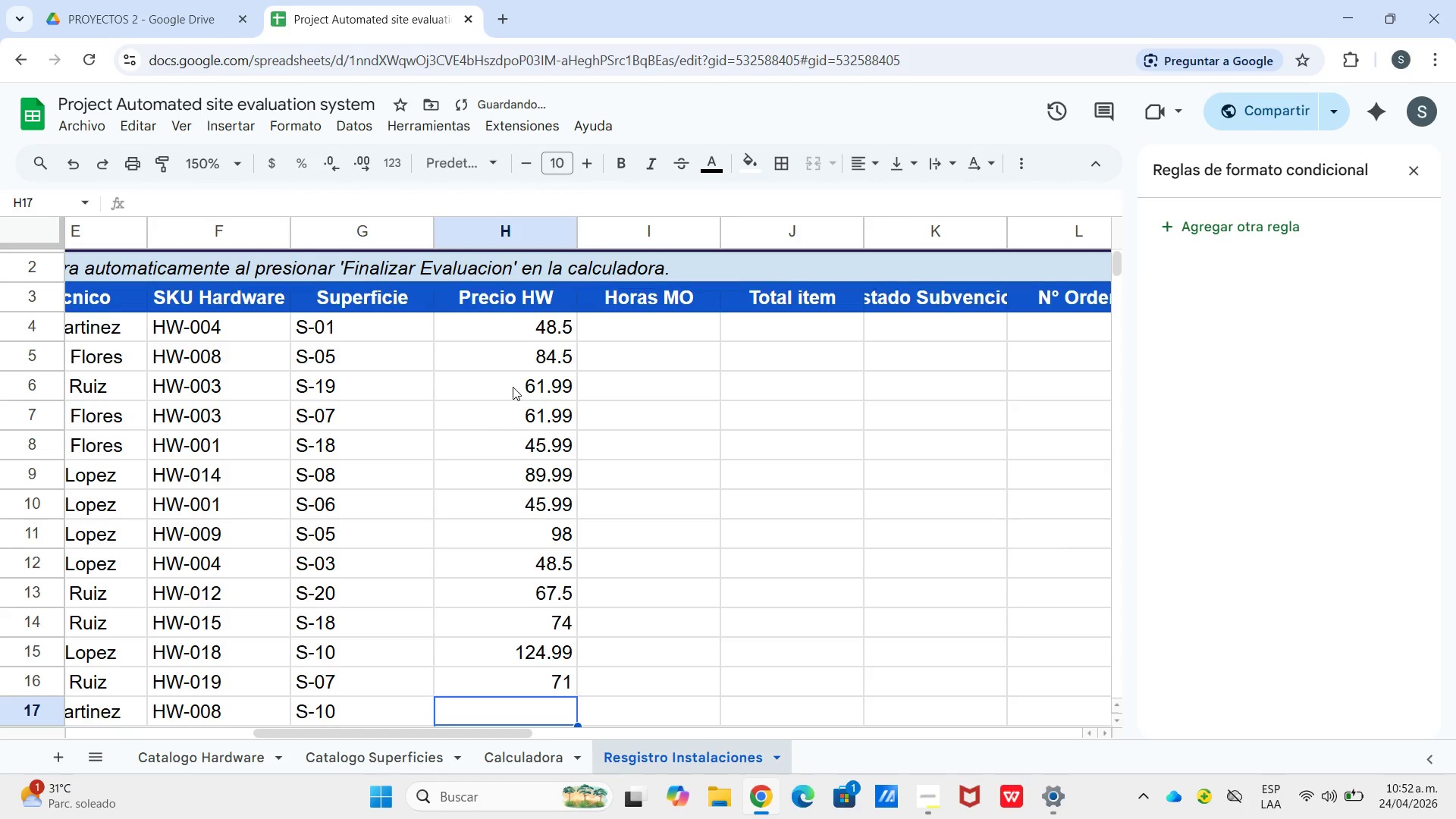 
key(Numpad8)
 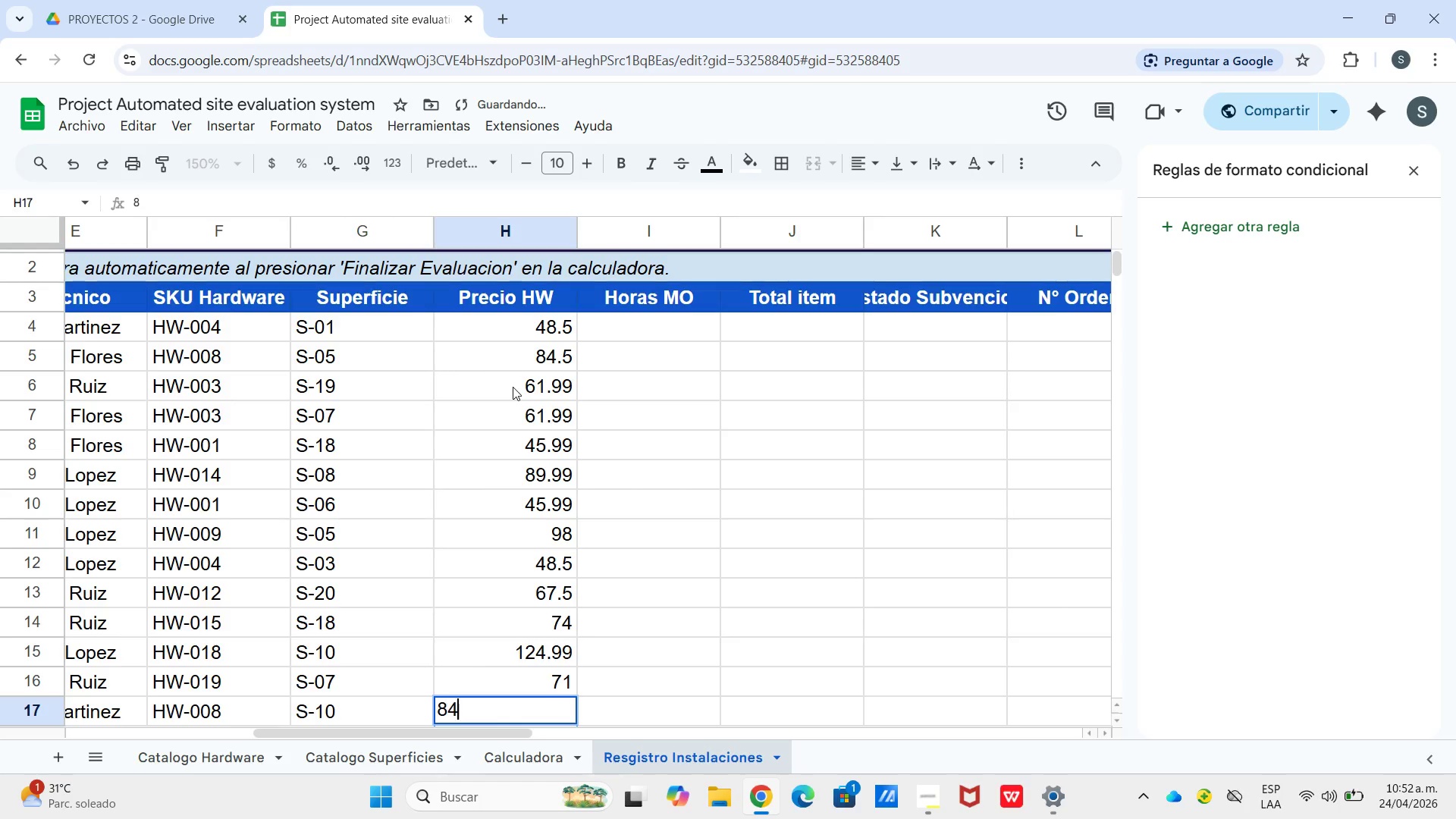 
key(Numpad4)
 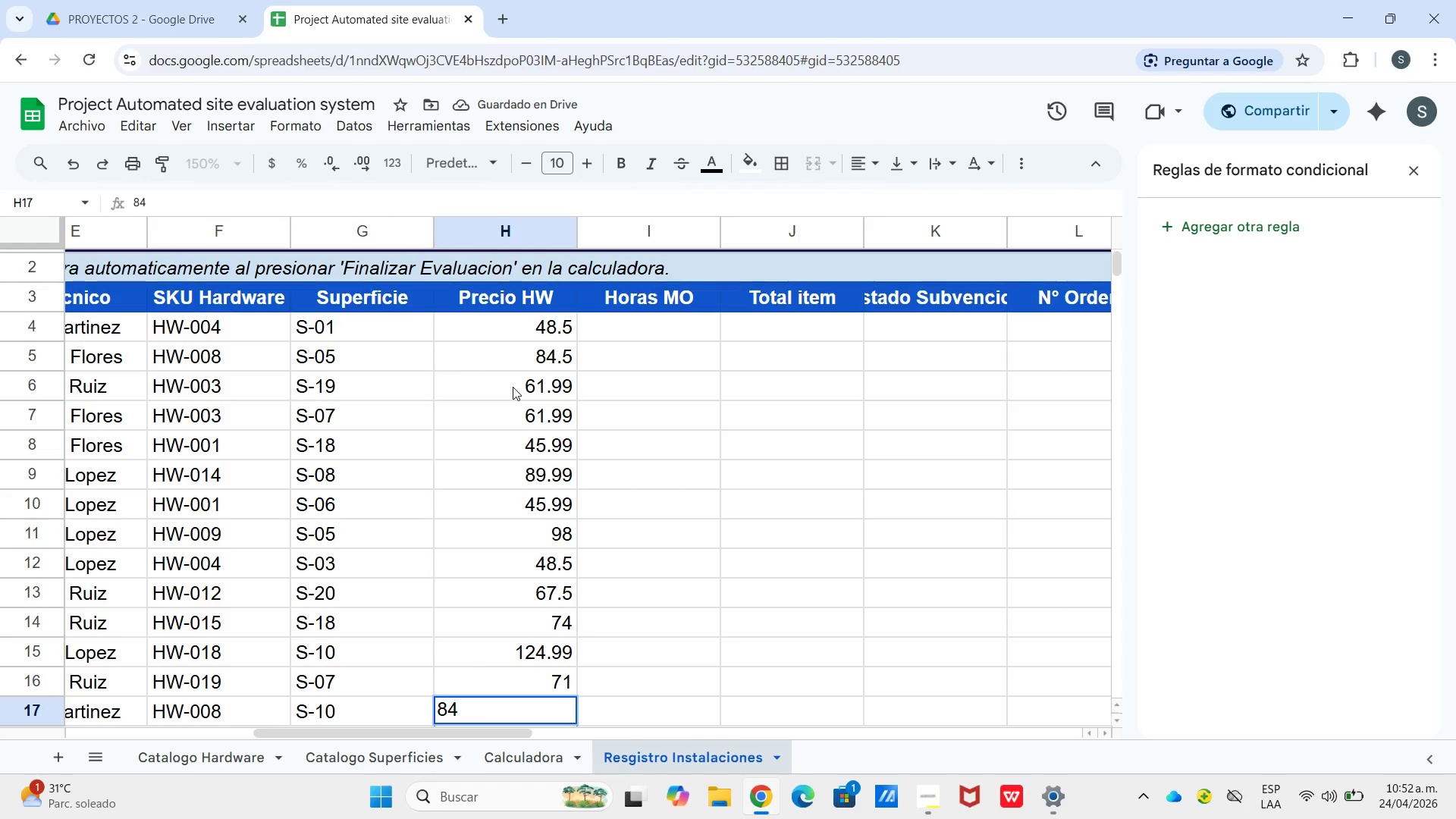 
key(NumpadDecimal)
 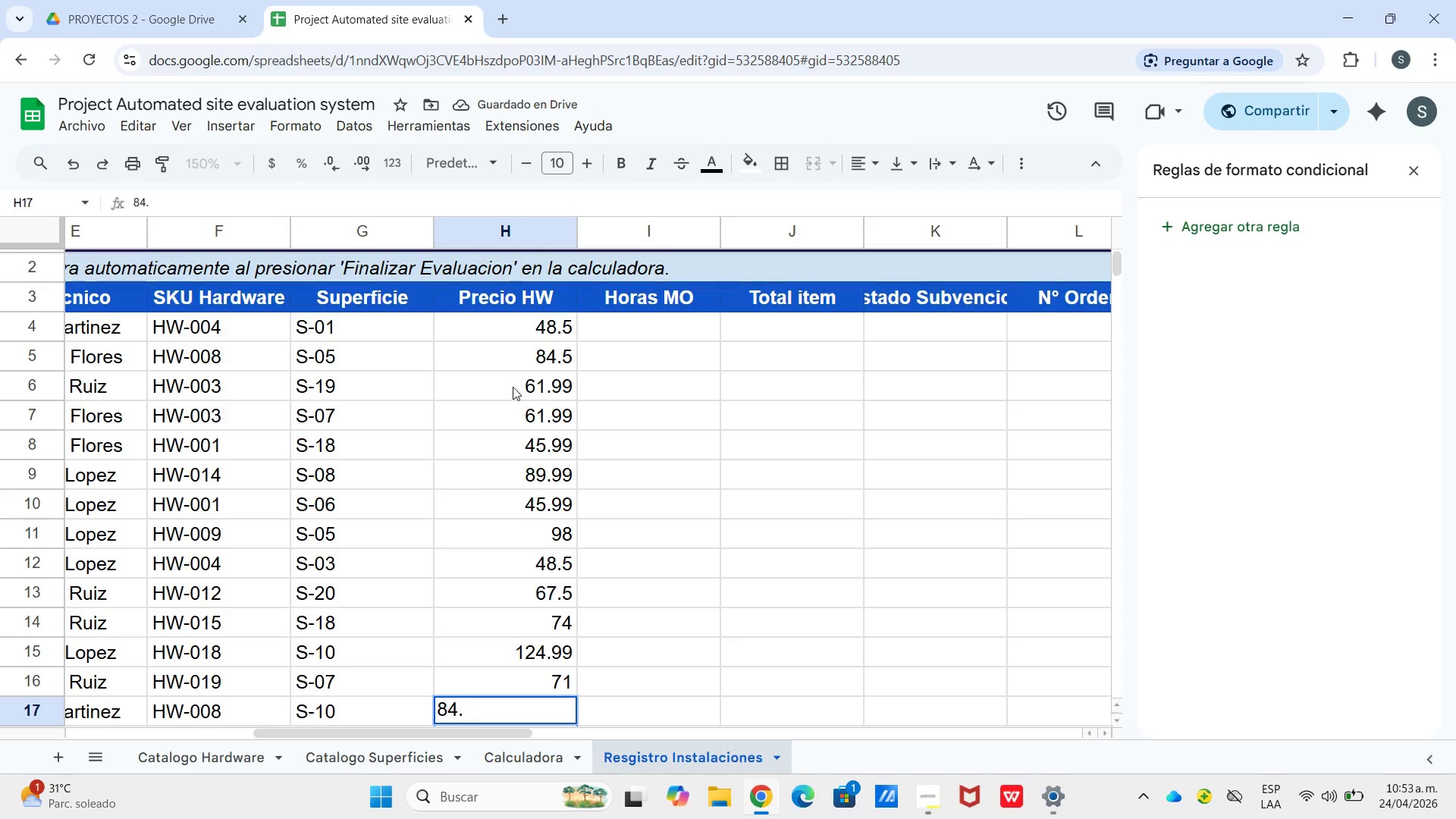 
key(Numpad5)
 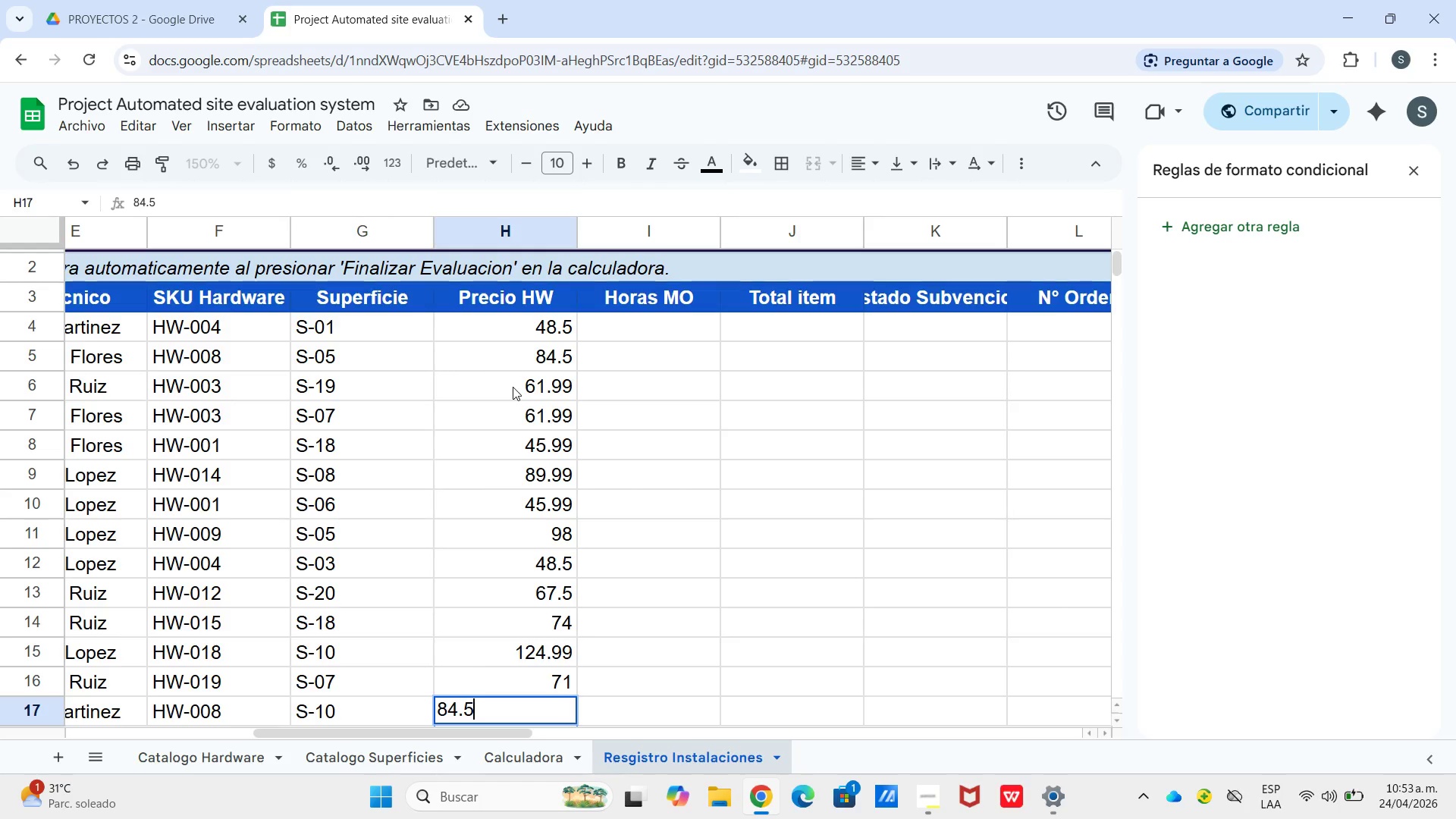 
key(Numpad0)
 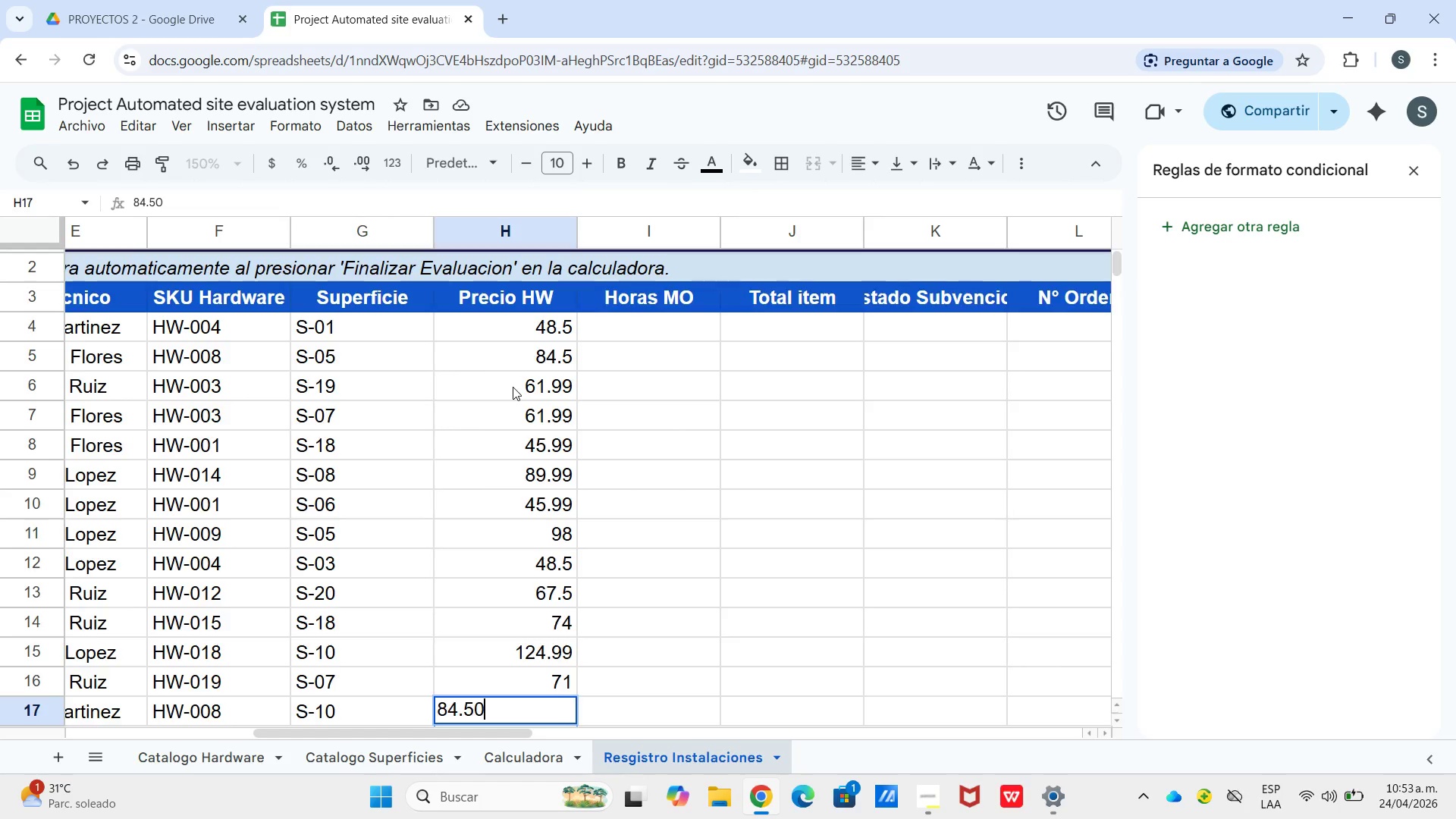 
key(Enter)
 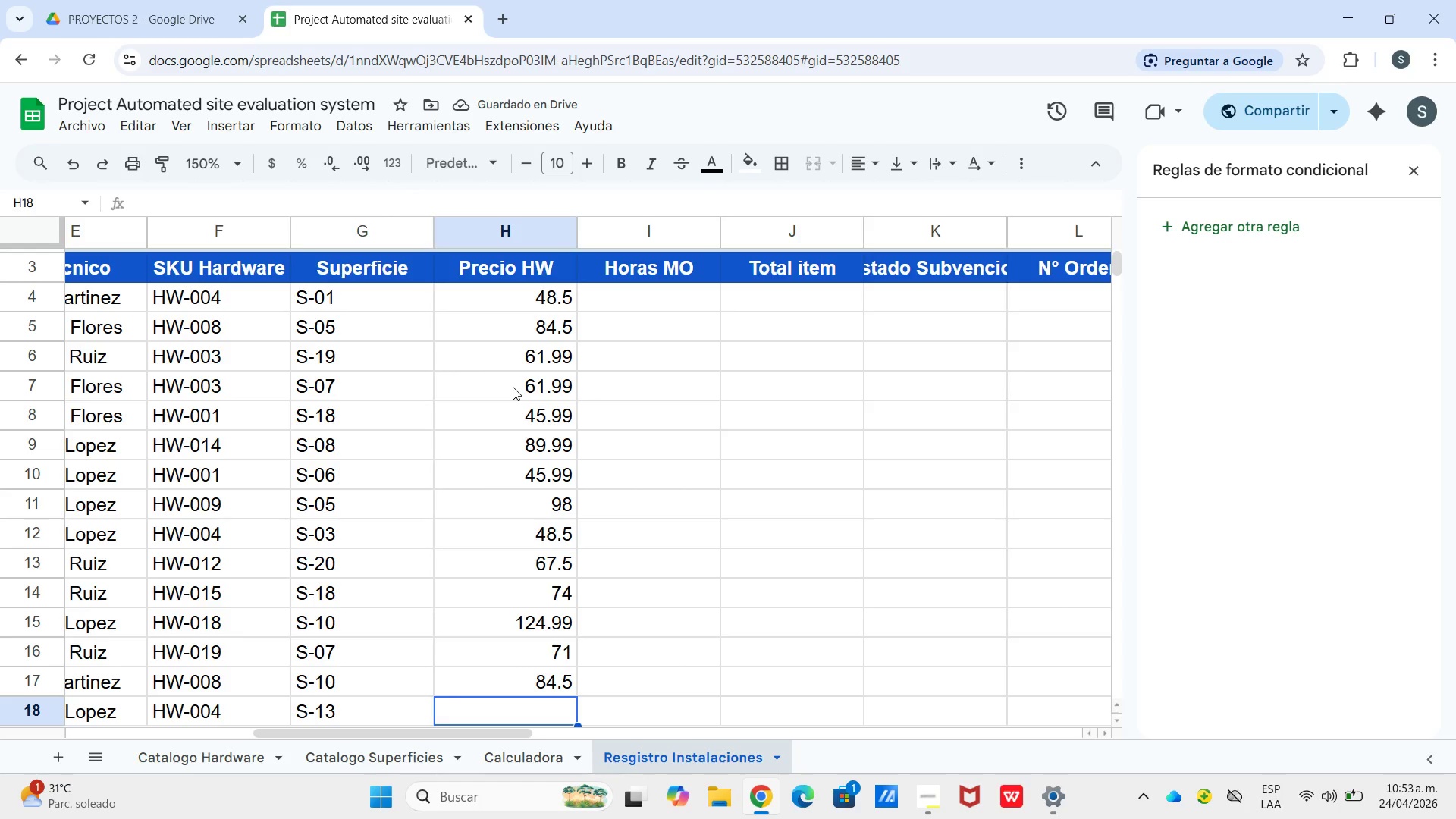 
key(Numpad1)
 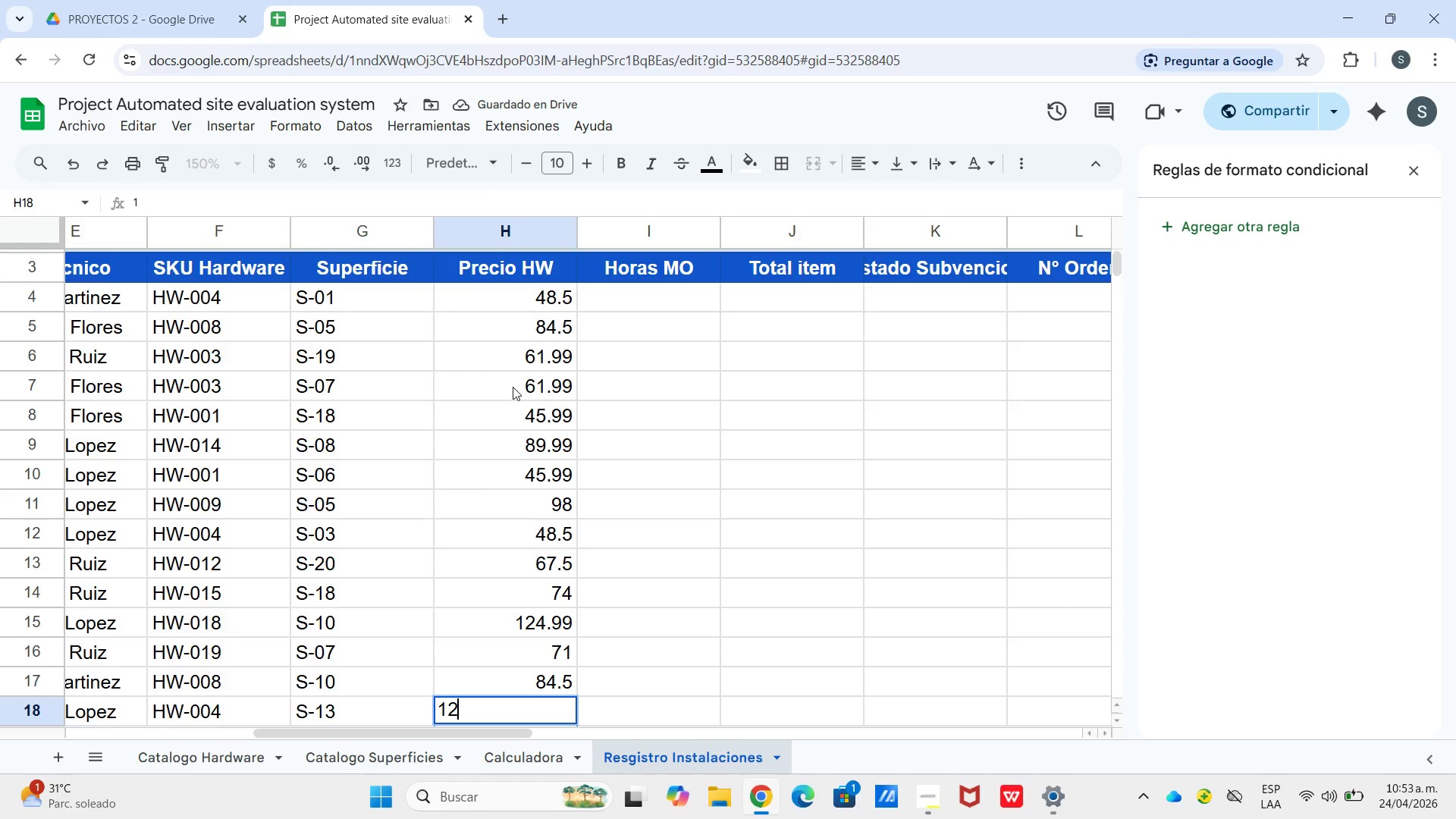 
key(Numpad2)
 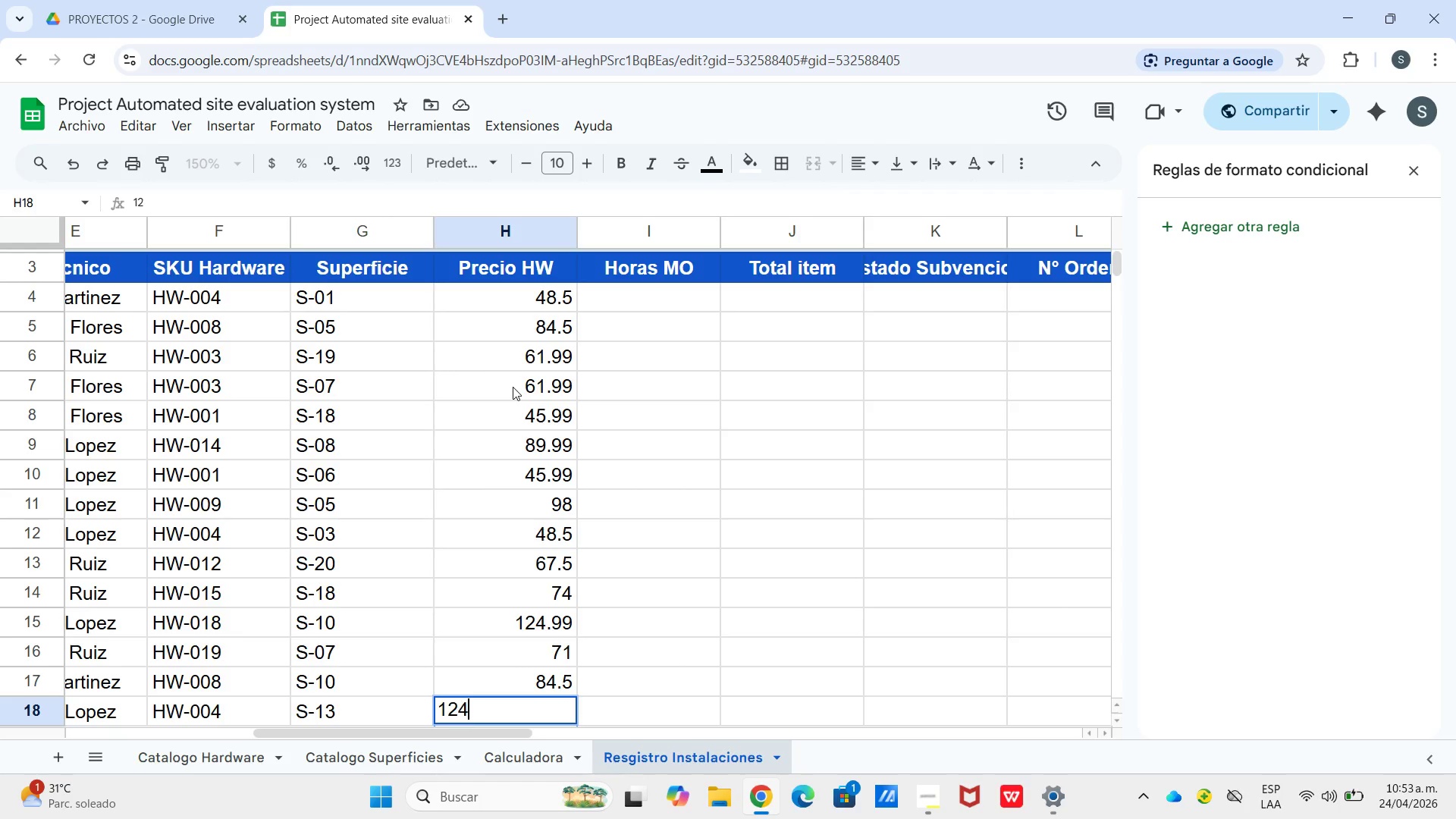 
key(Numpad4)
 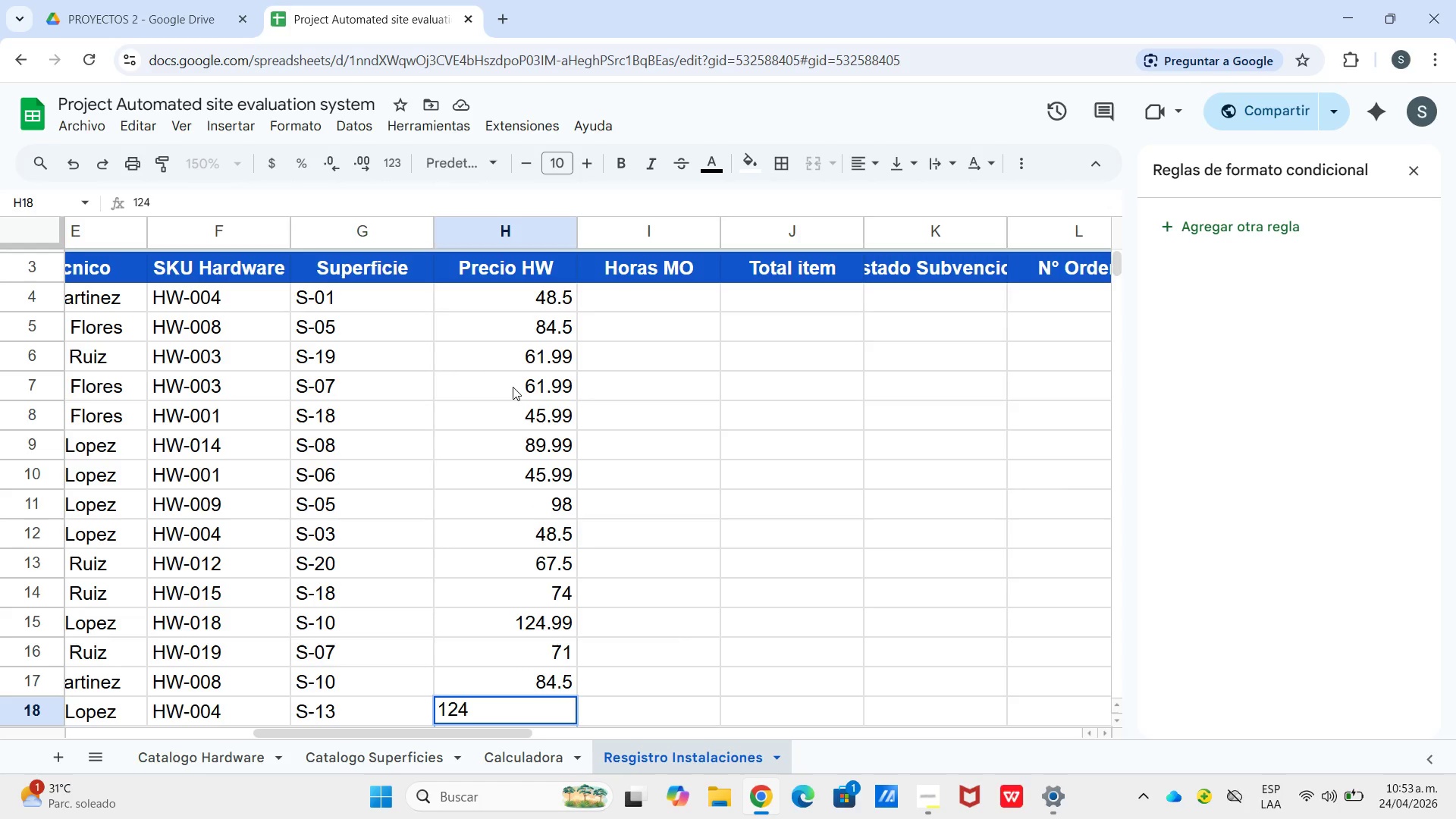 
key(NumpadDecimal)
 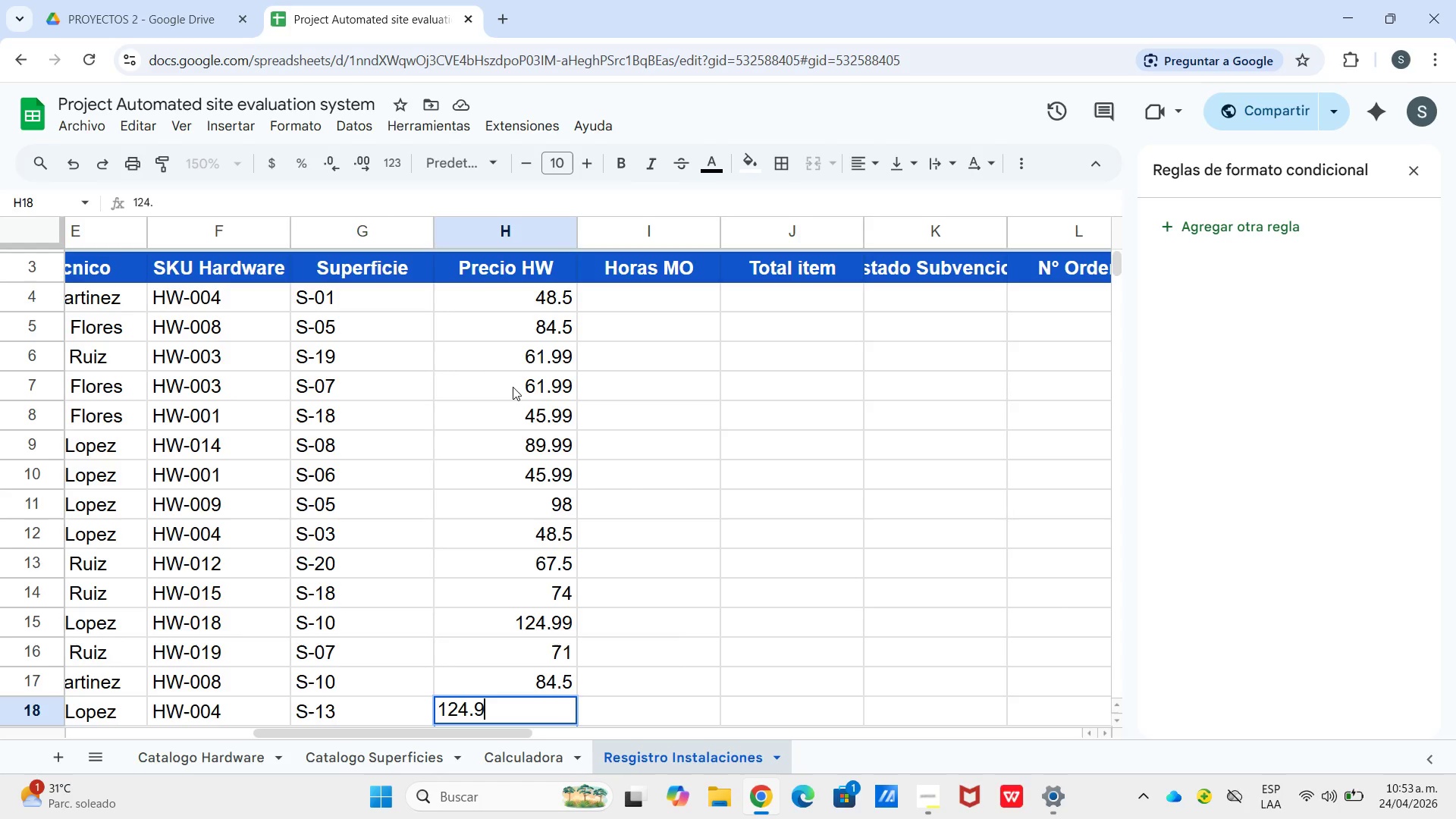 
key(Numpad9)
 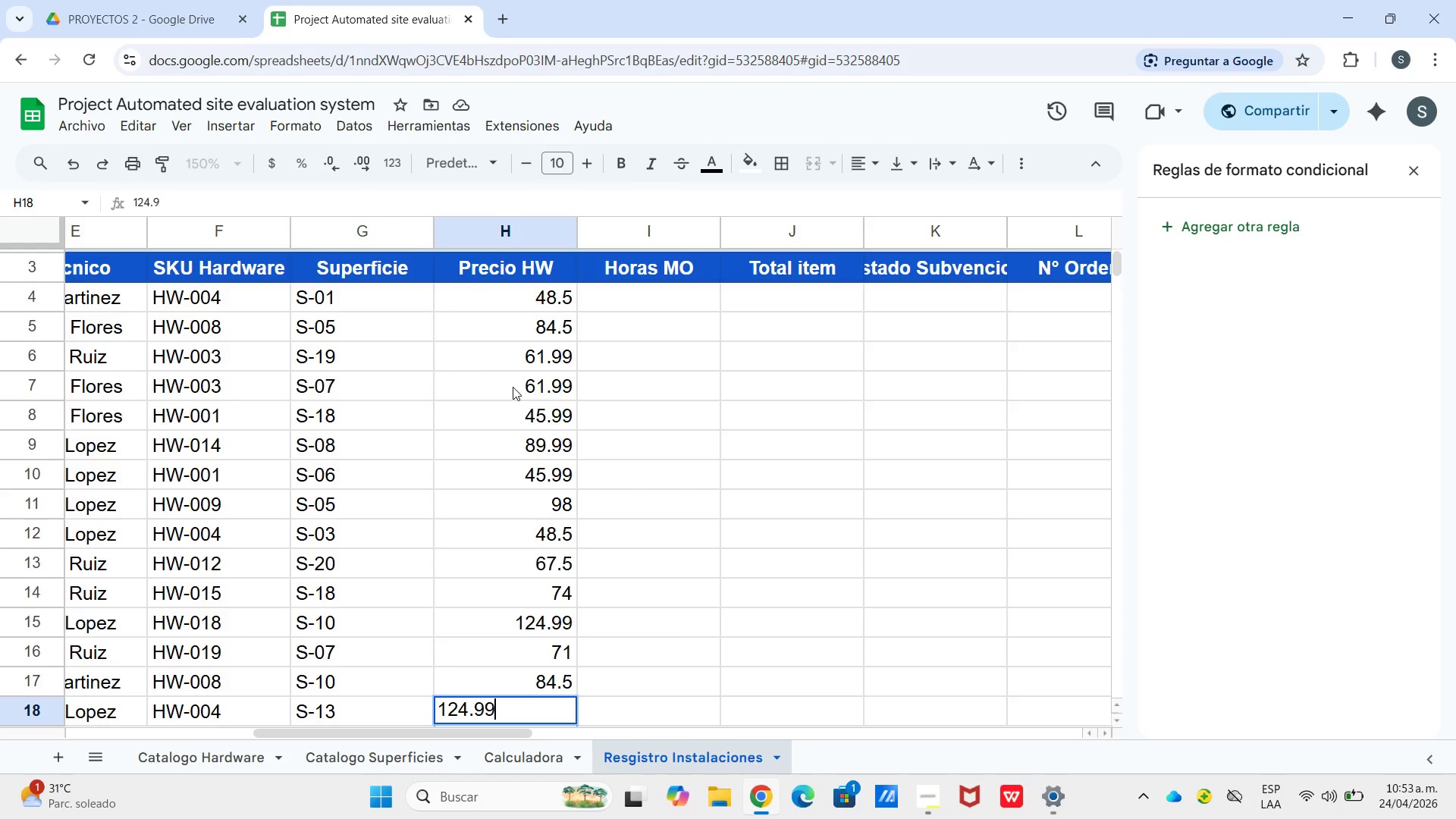 
key(Numpad9)
 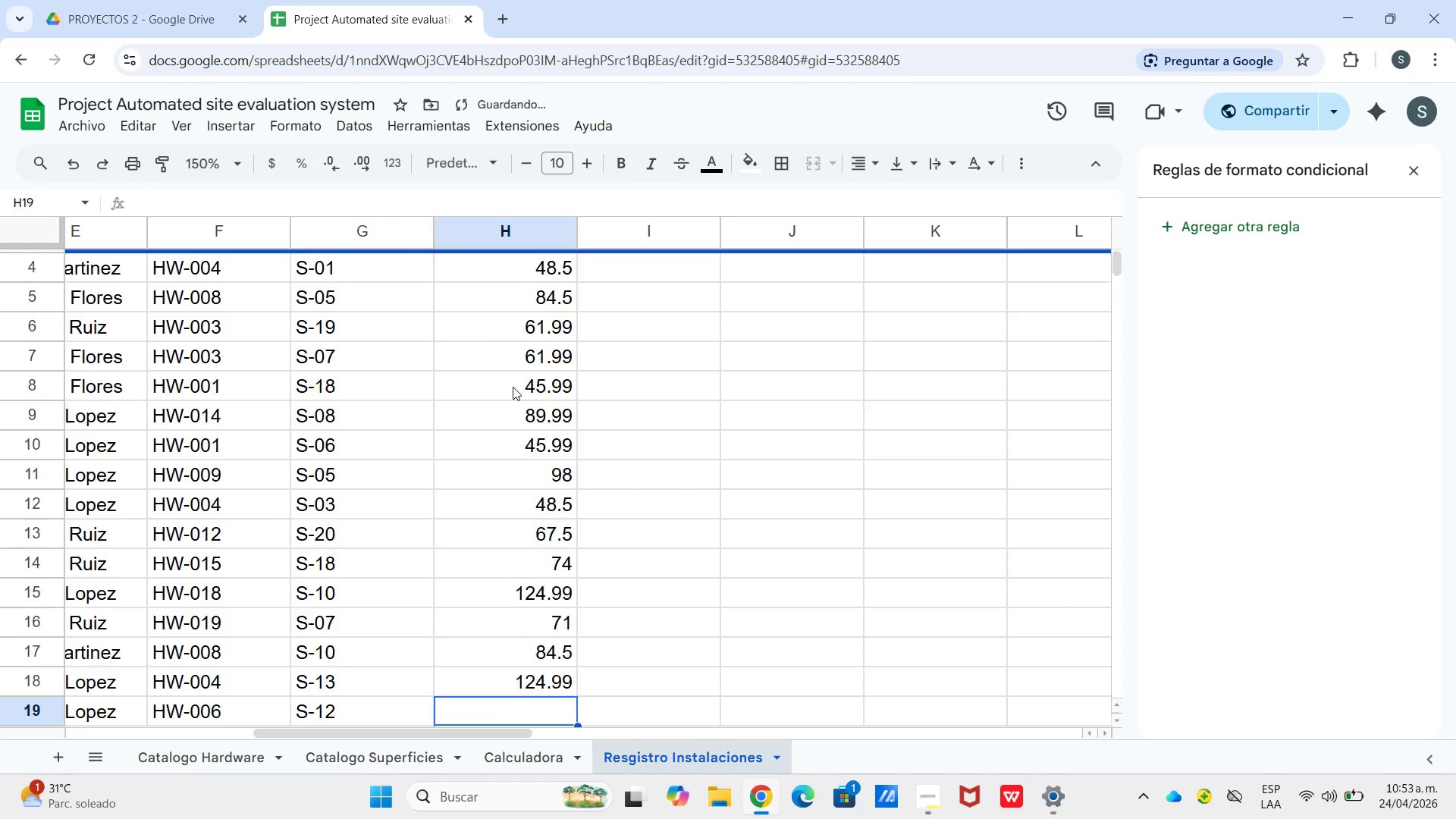 
key(Enter)
 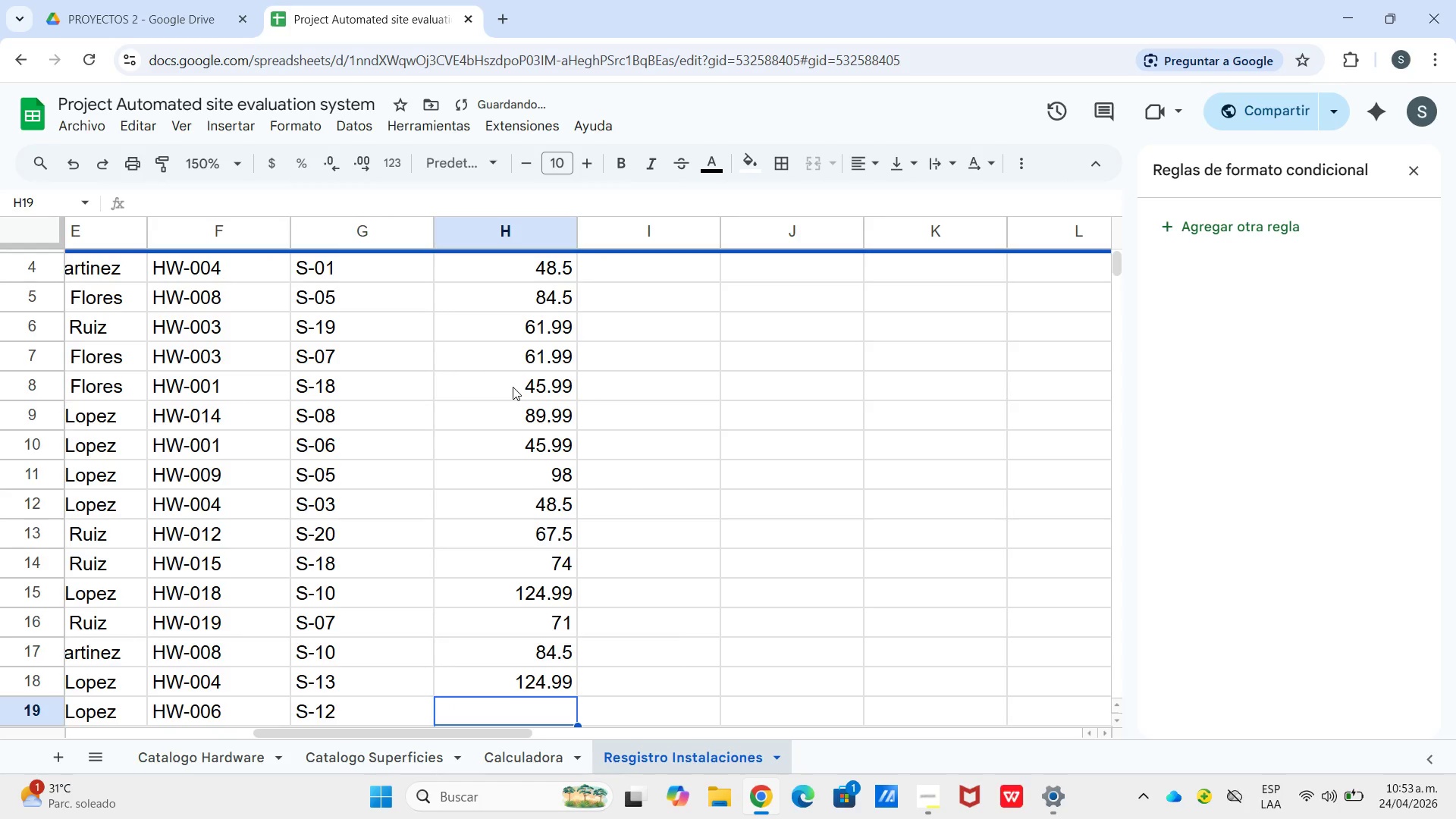 
key(Numpad8)
 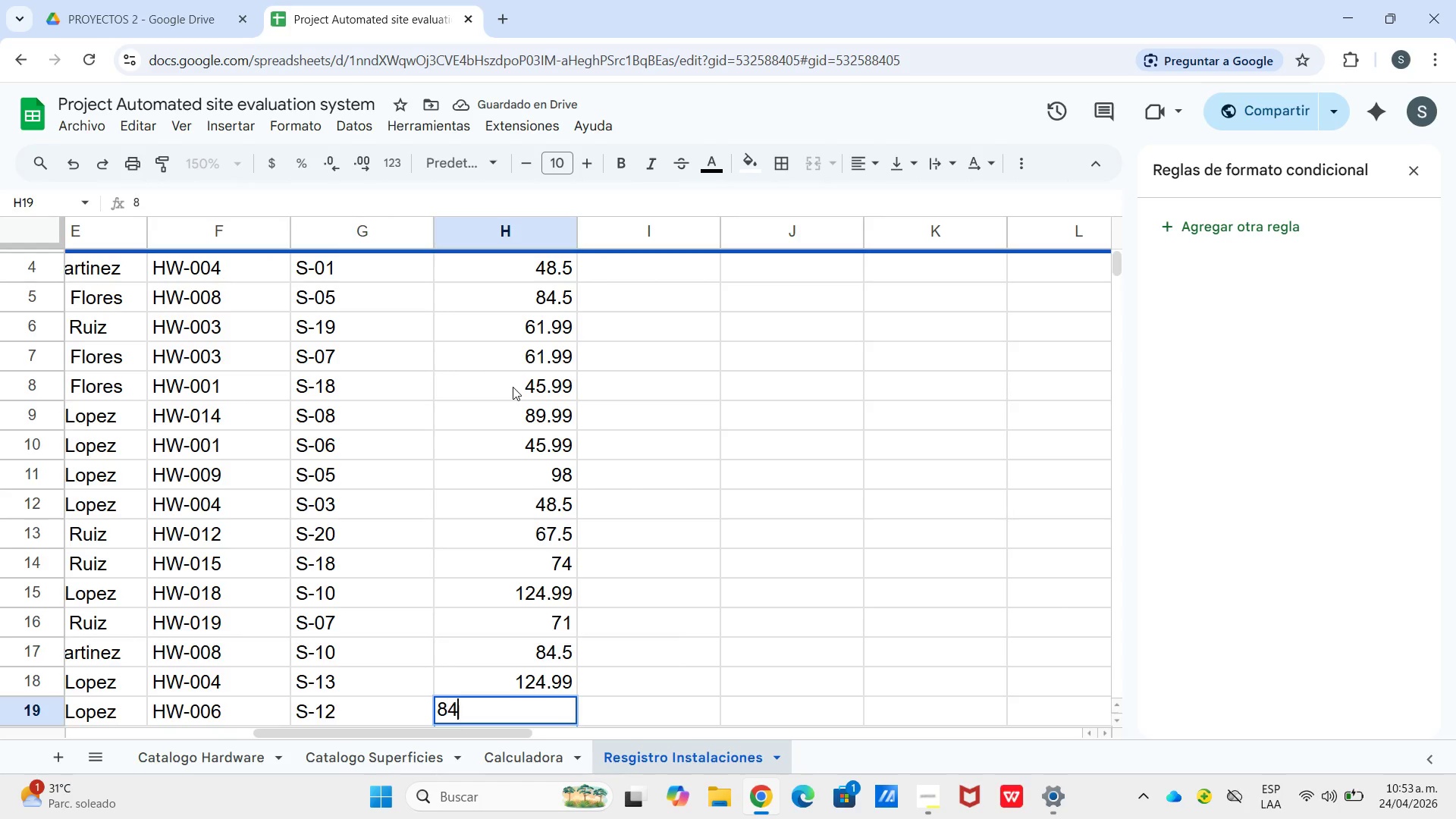 
key(Numpad4)
 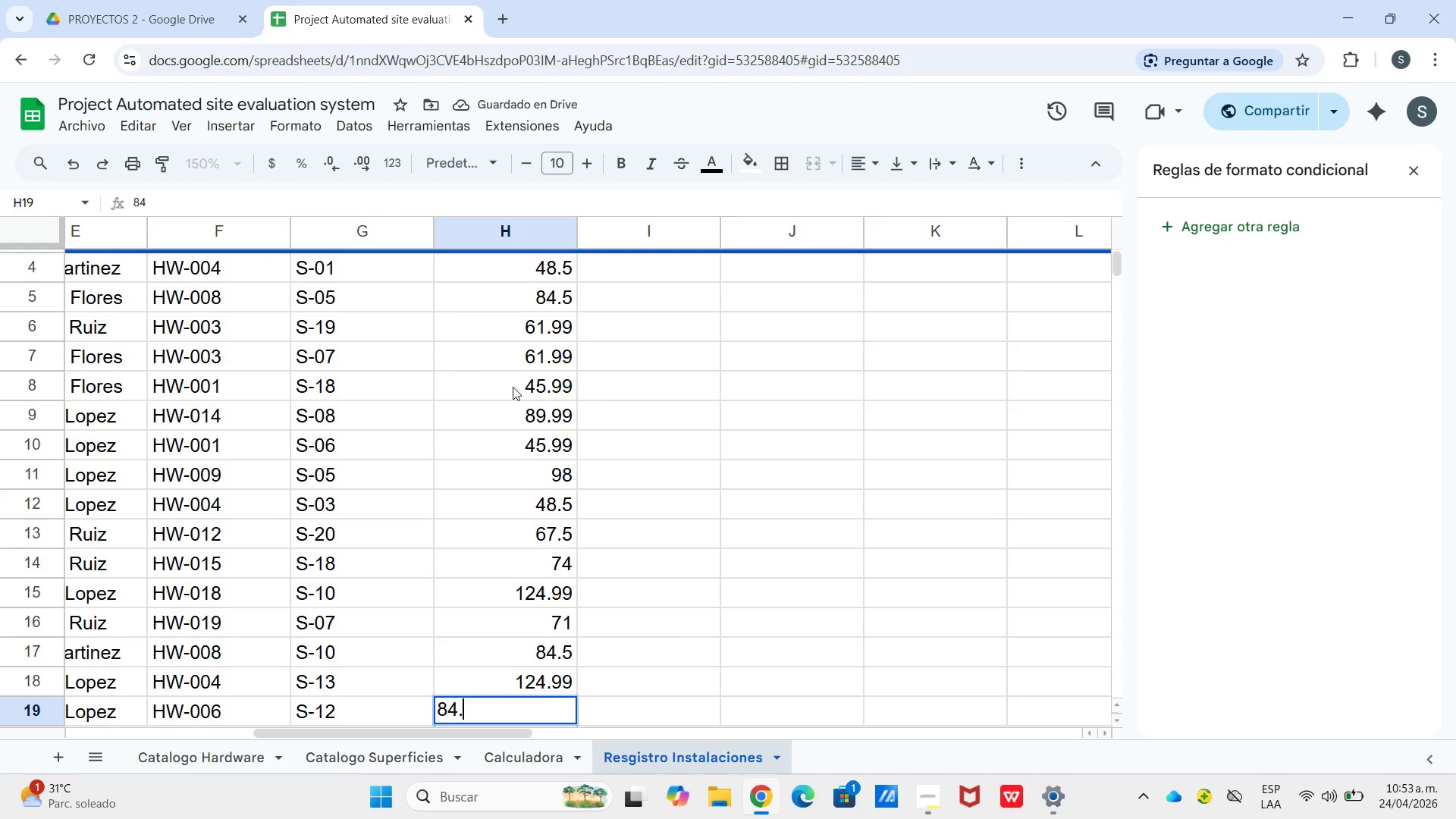 
key(NumpadDecimal)
 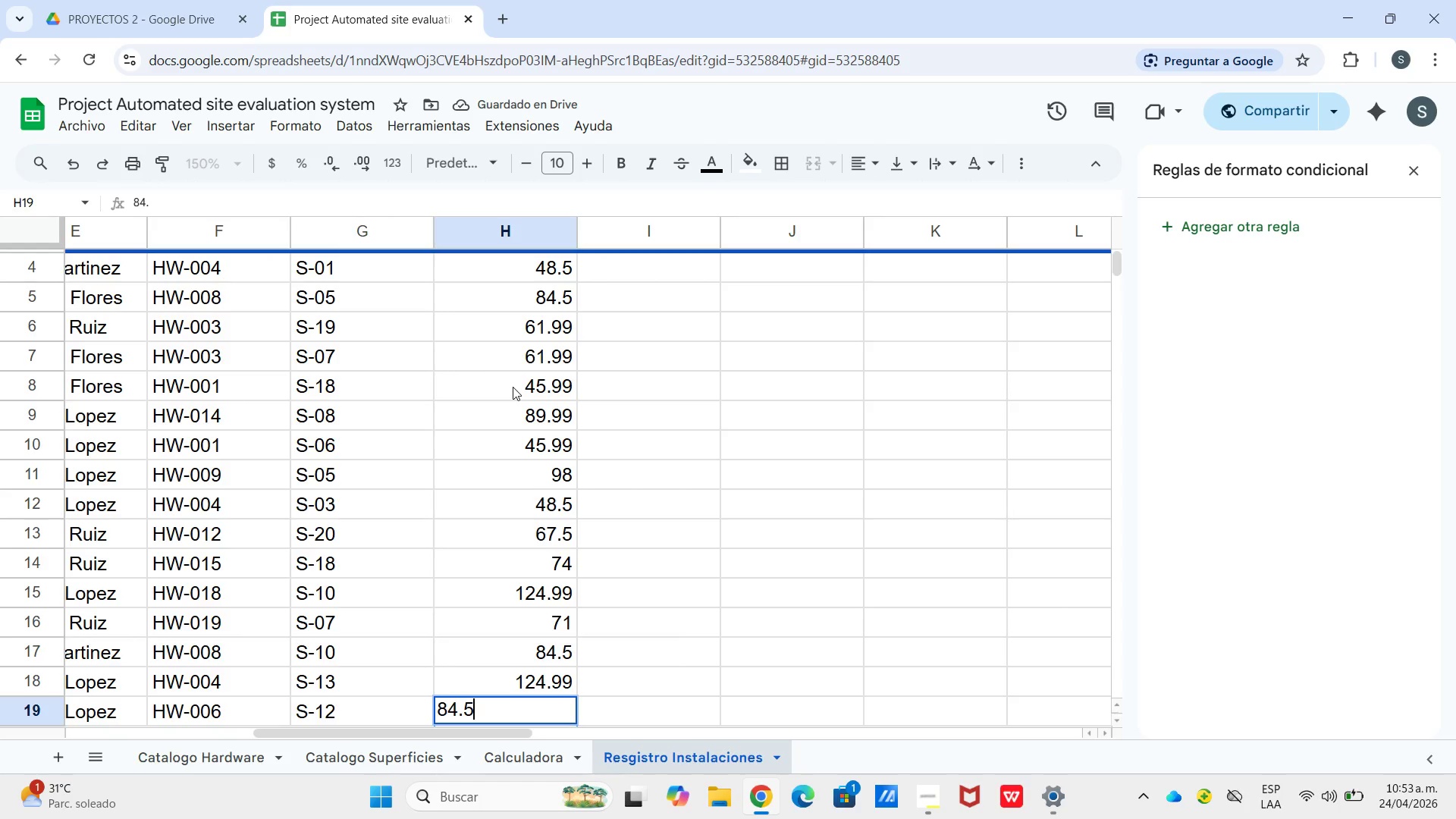 
key(Numpad5)
 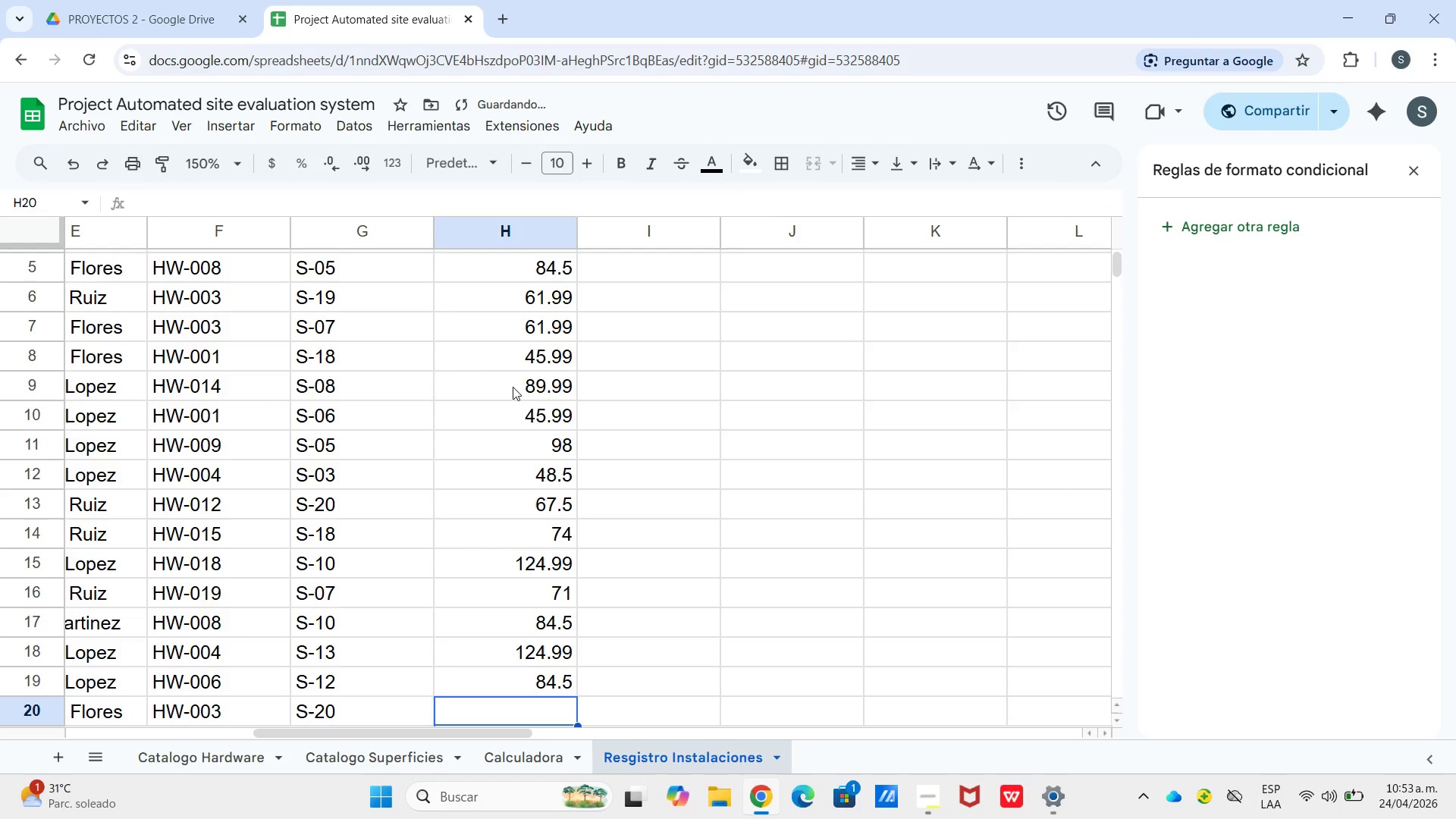 
key(Enter)
 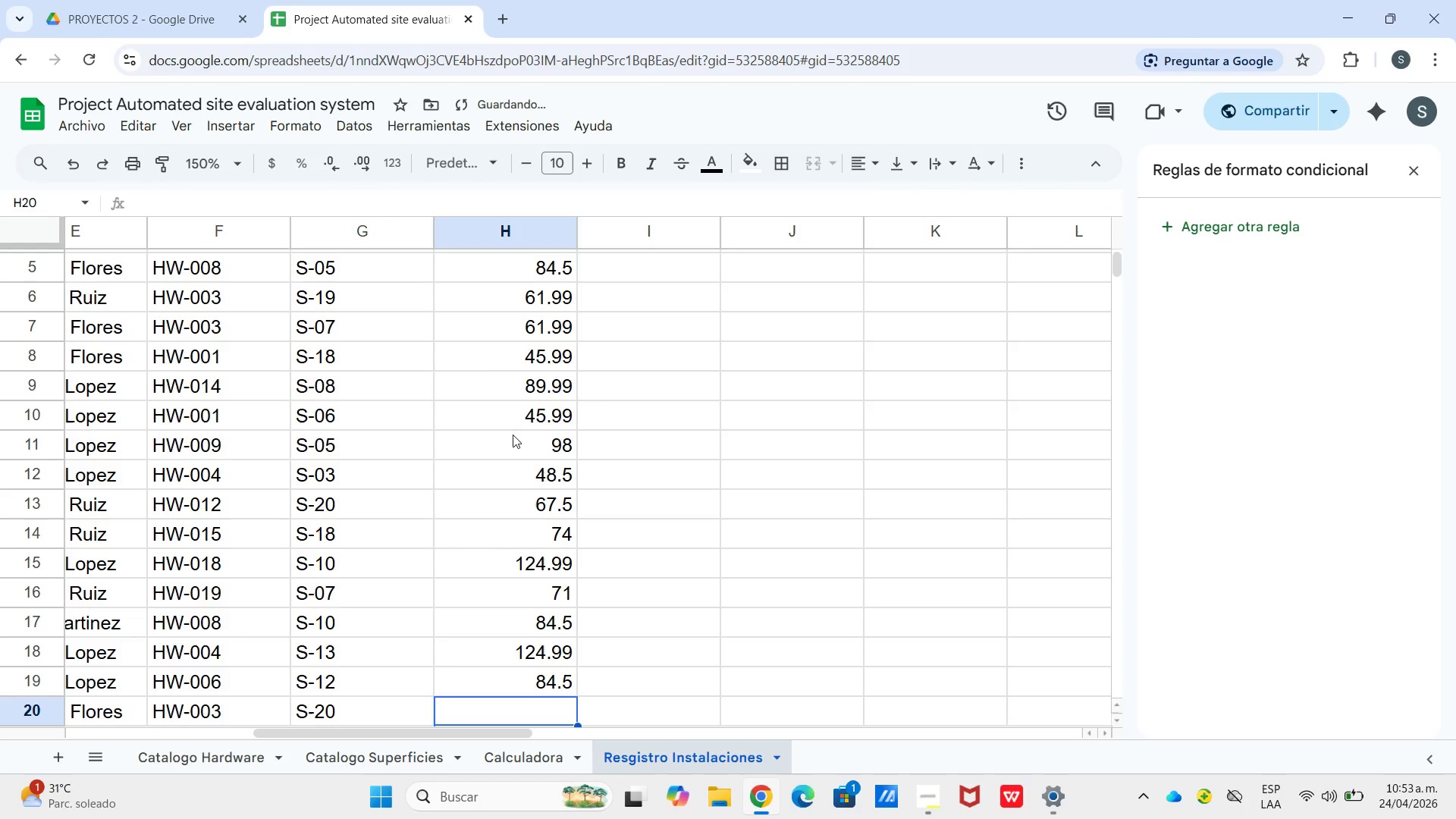 
key(Enter)
 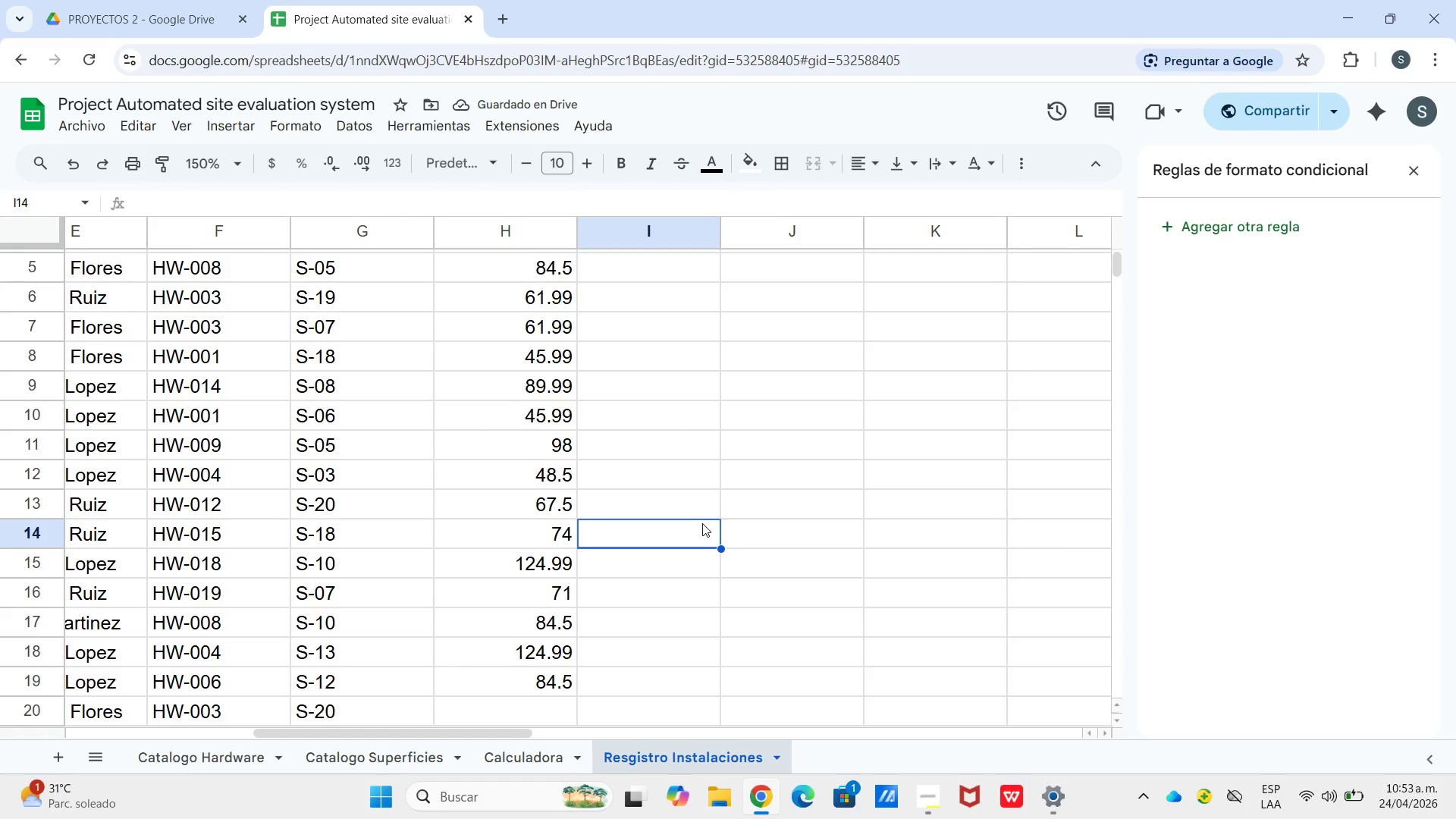 
scroll: coordinate [567, 566], scroll_direction: down, amount: 3.0
 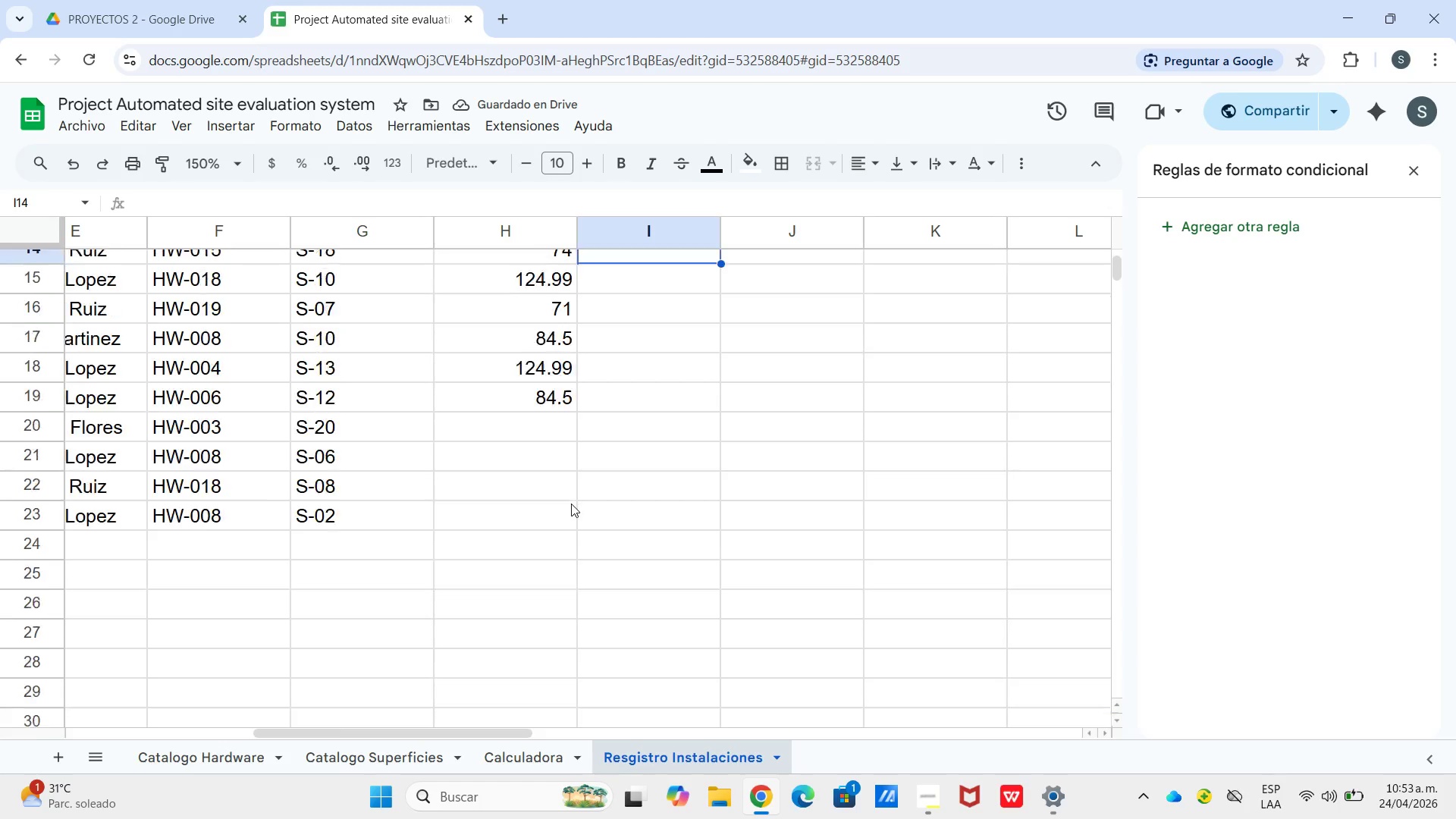 
scroll: coordinate [585, 403], scroll_direction: up, amount: 3.0
 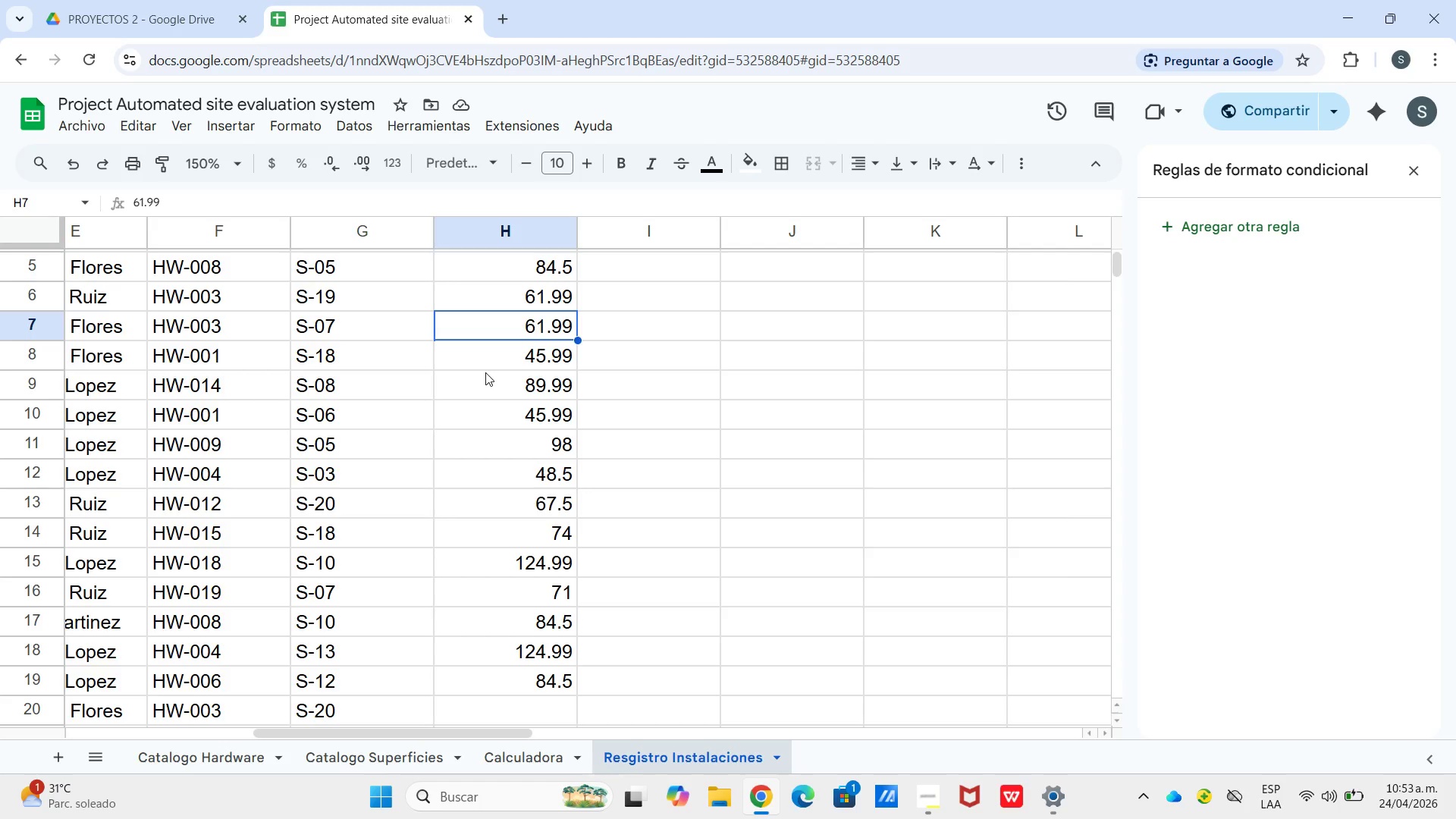 
wait(13.17)
 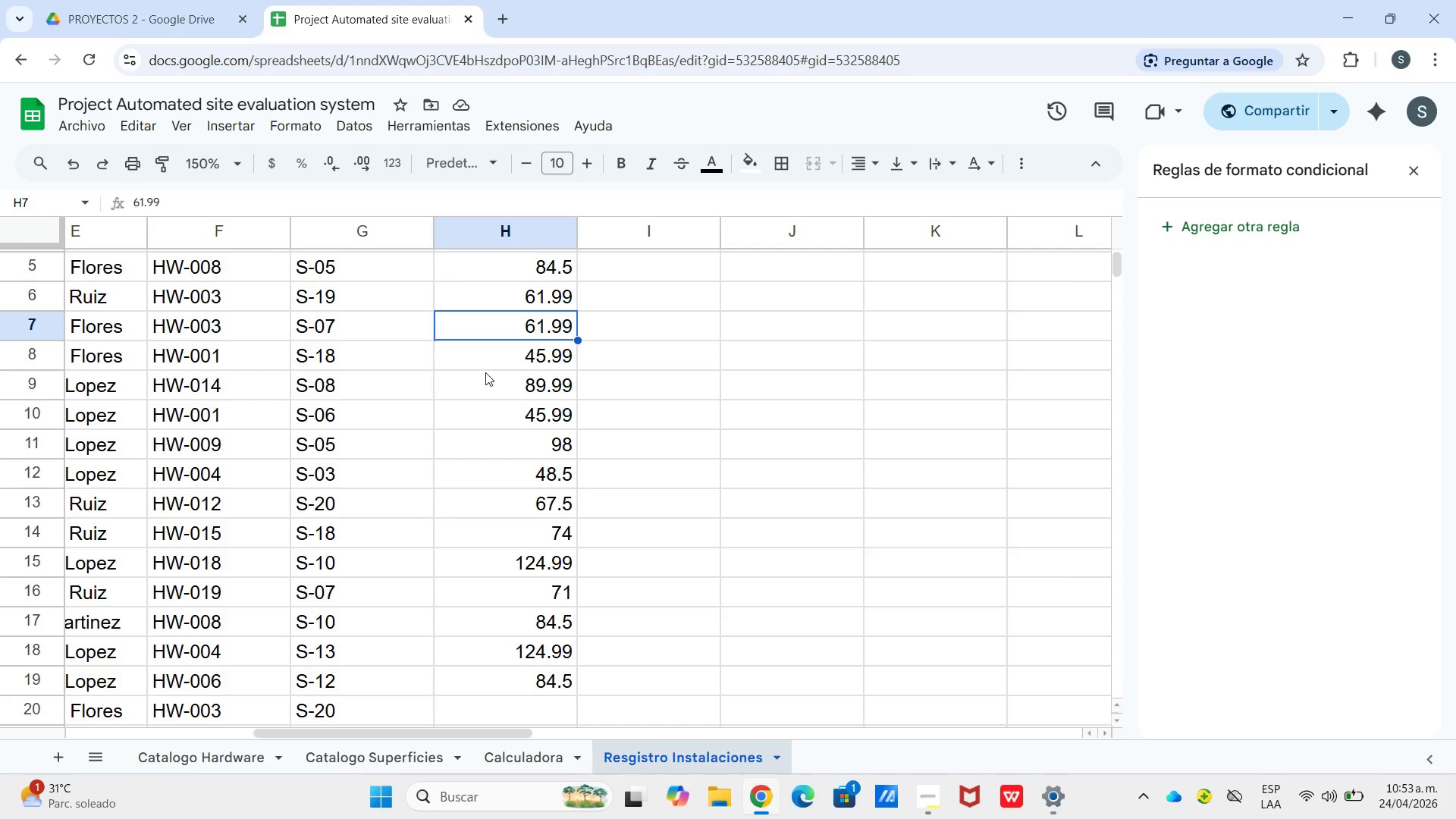 
left_click([510, 411])
 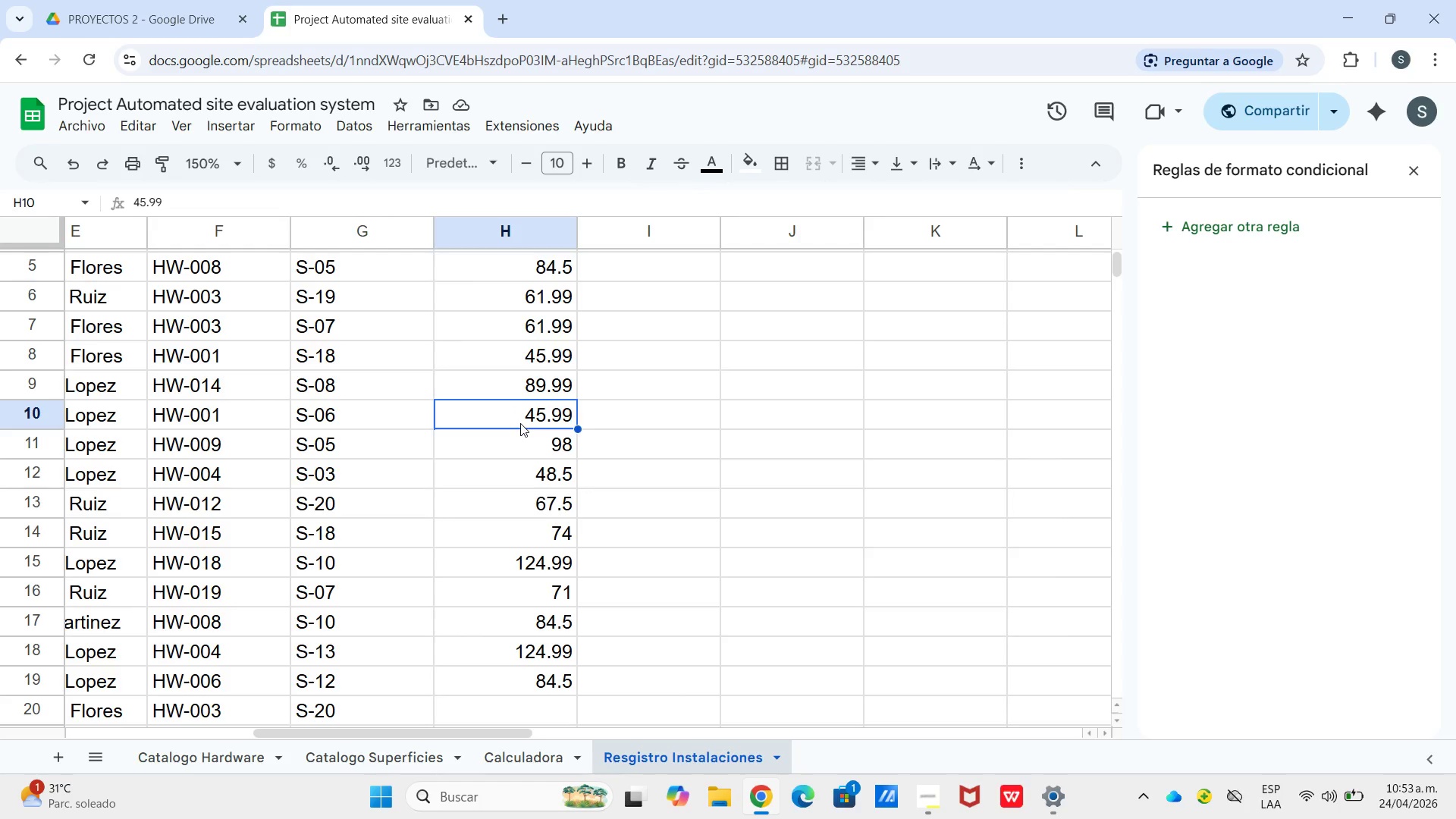 
left_click([520, 423])
 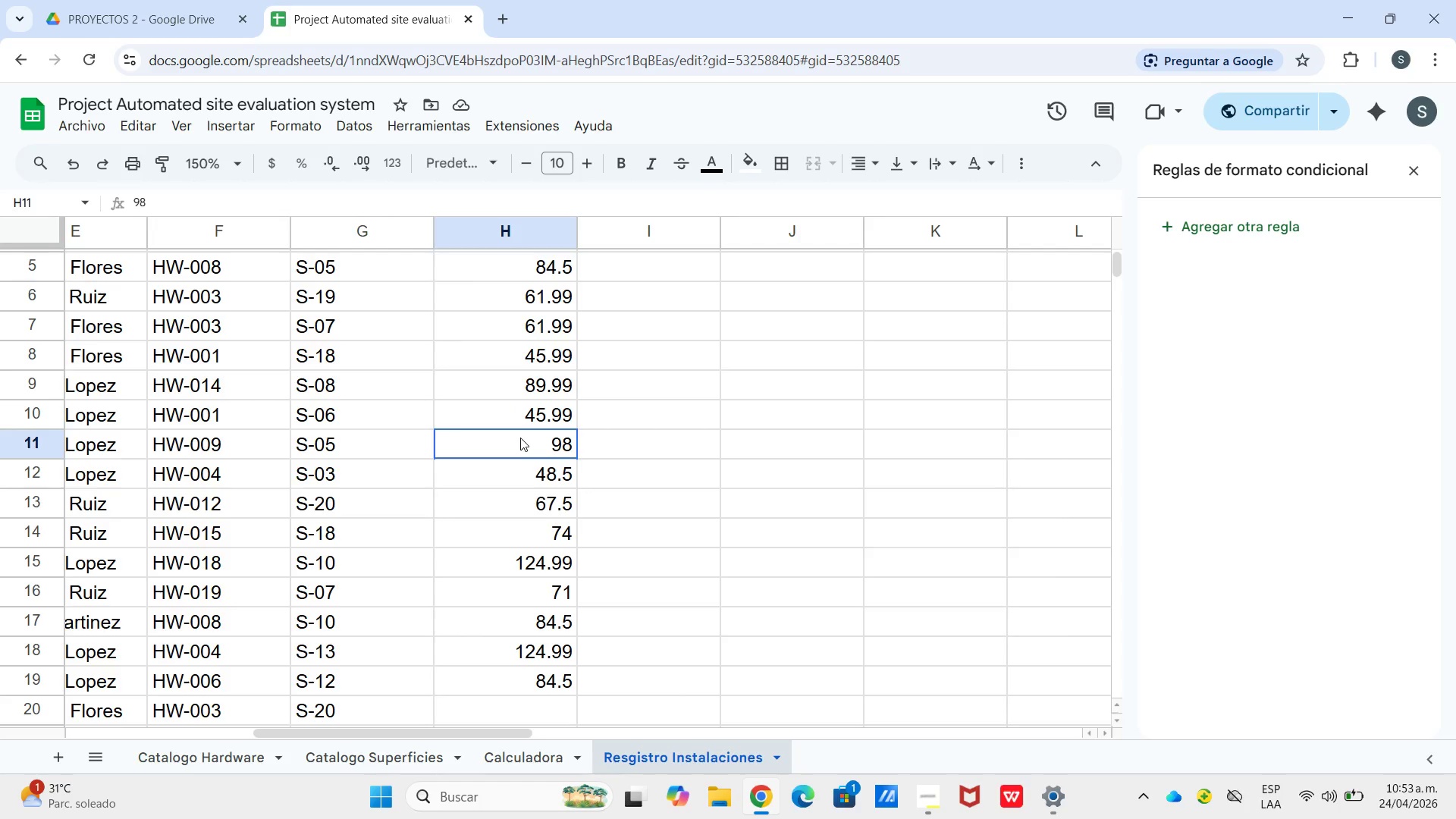 
left_click([520, 438])
 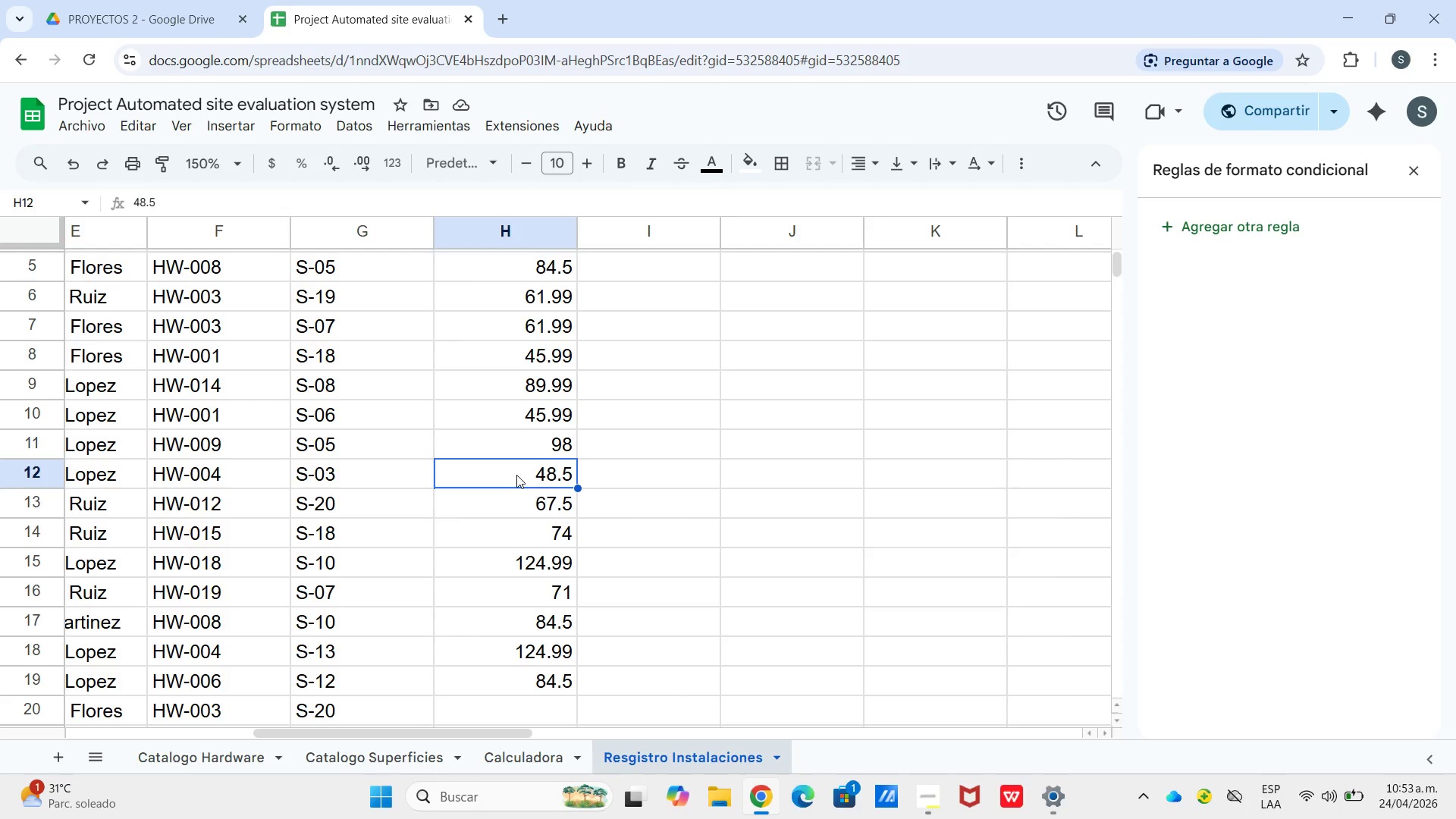 
wait(5.05)
 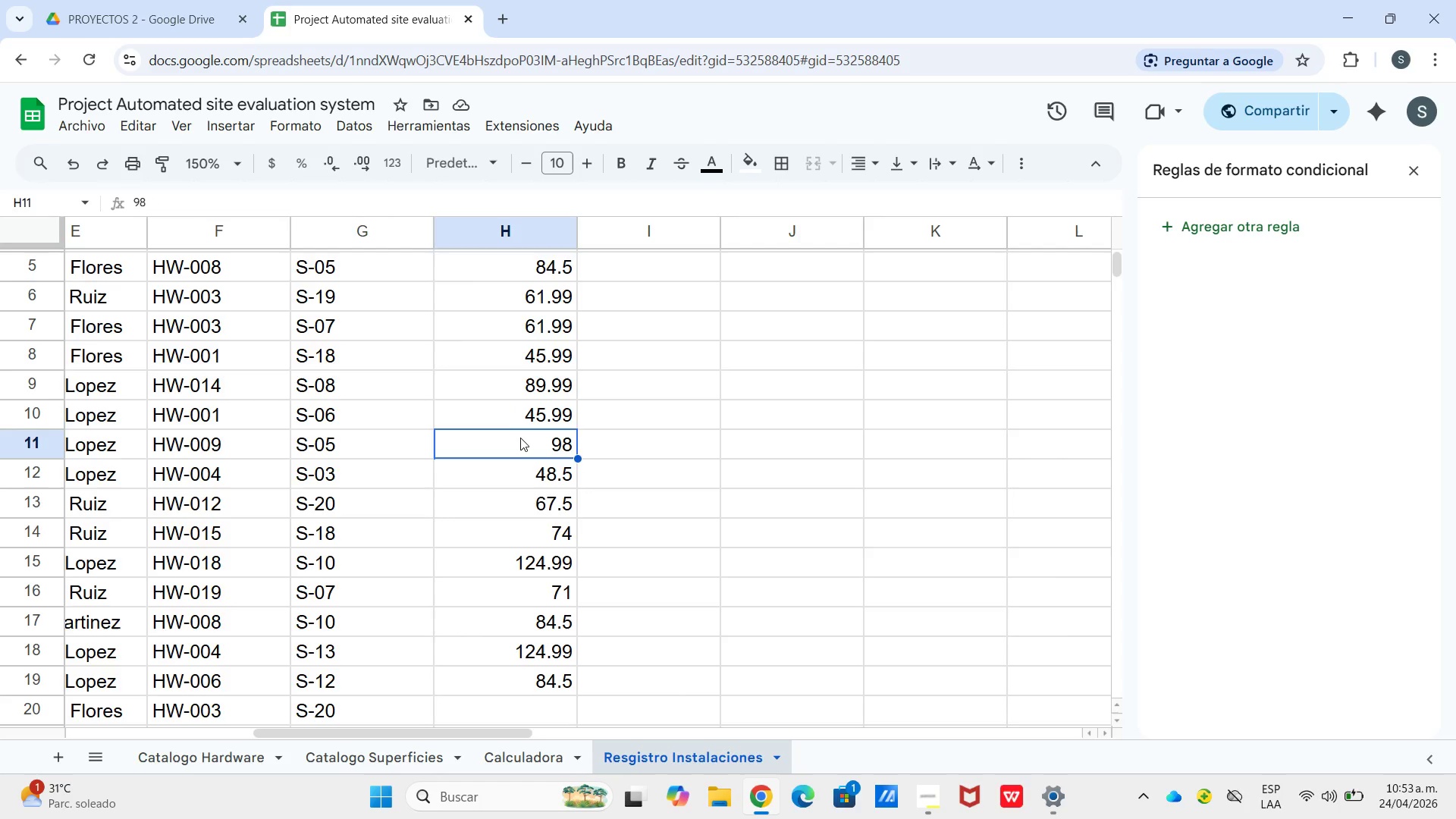 
left_click([515, 505])
 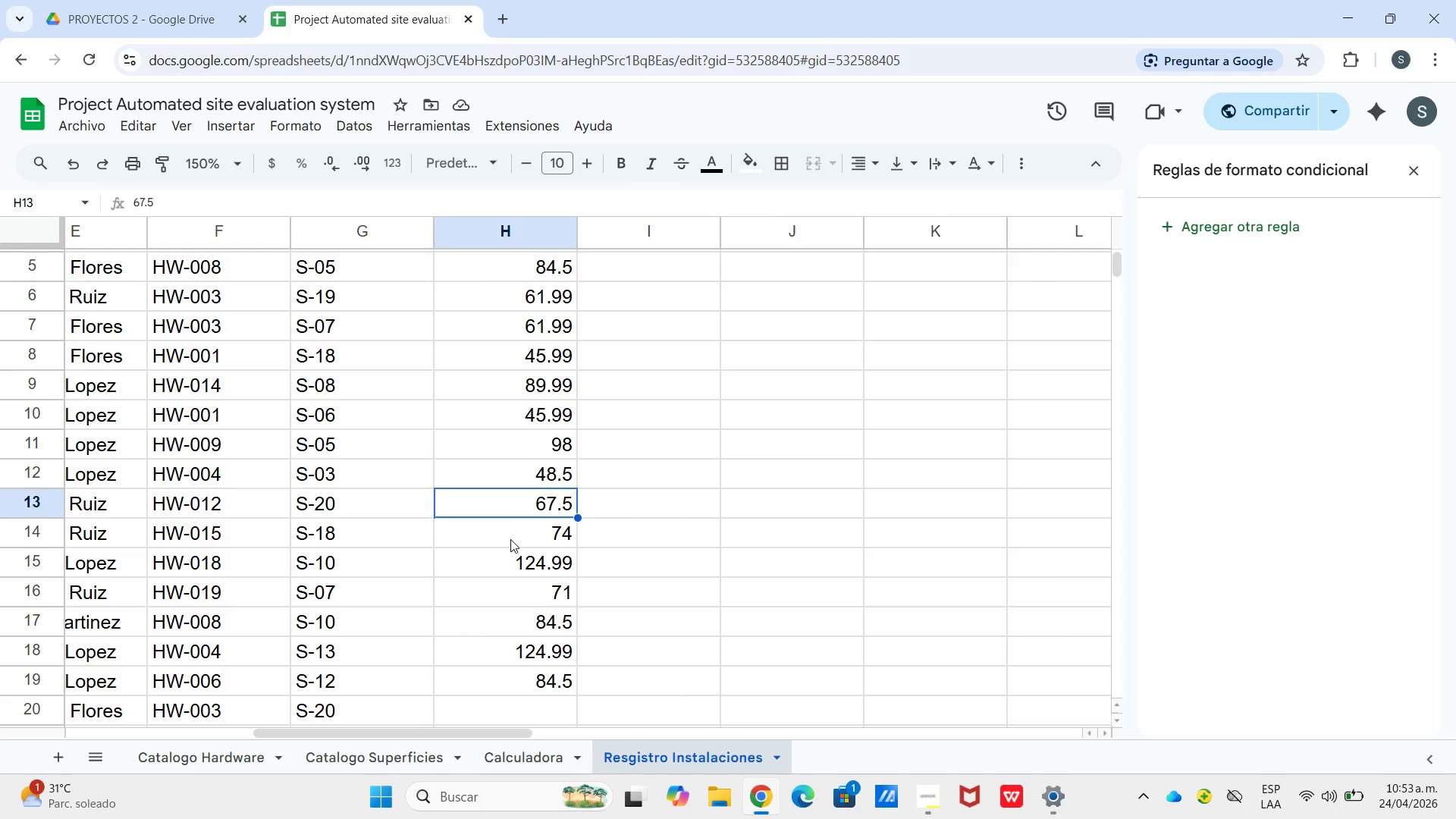 
left_click([510, 542])
 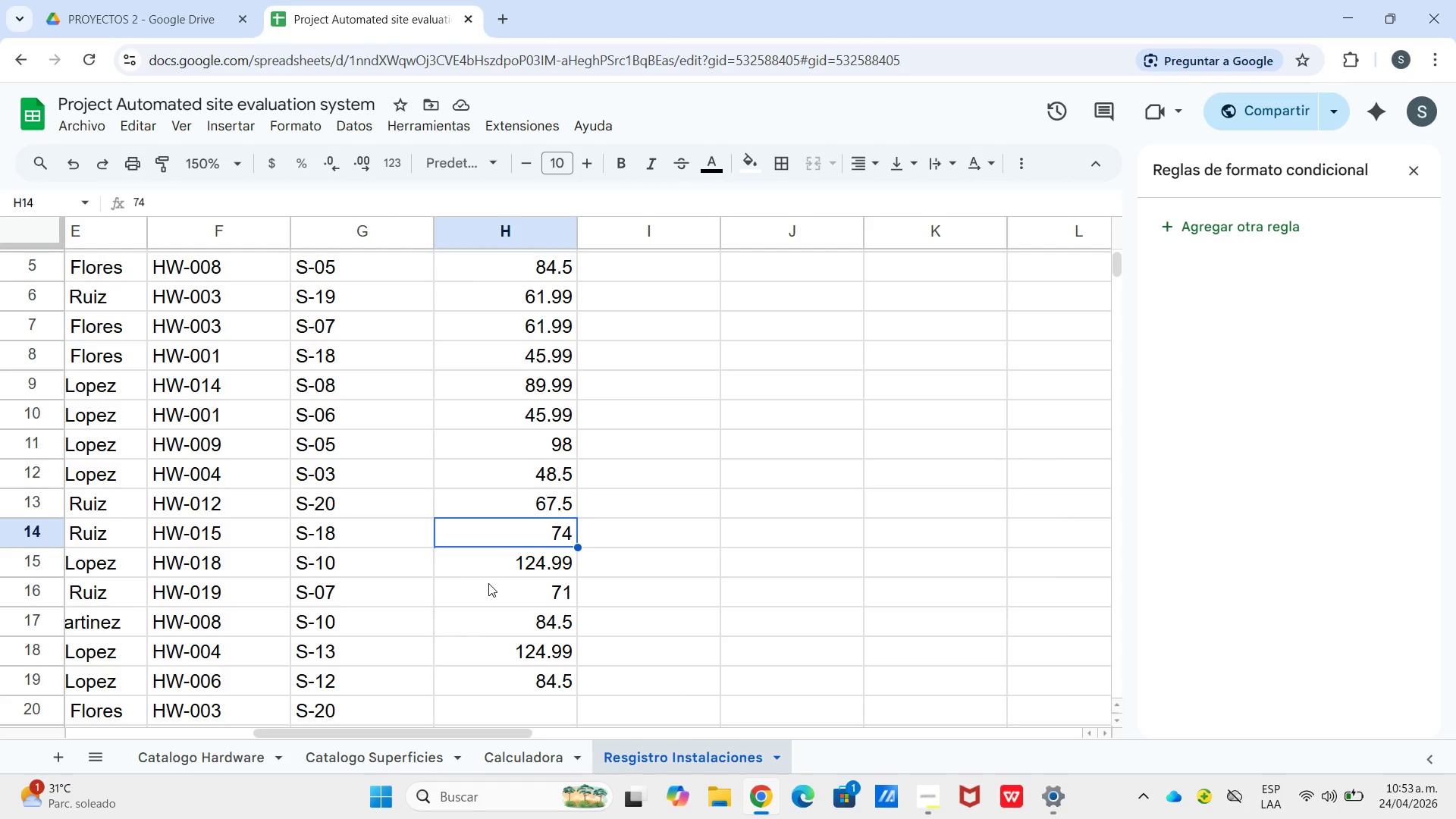 
left_click([488, 585])
 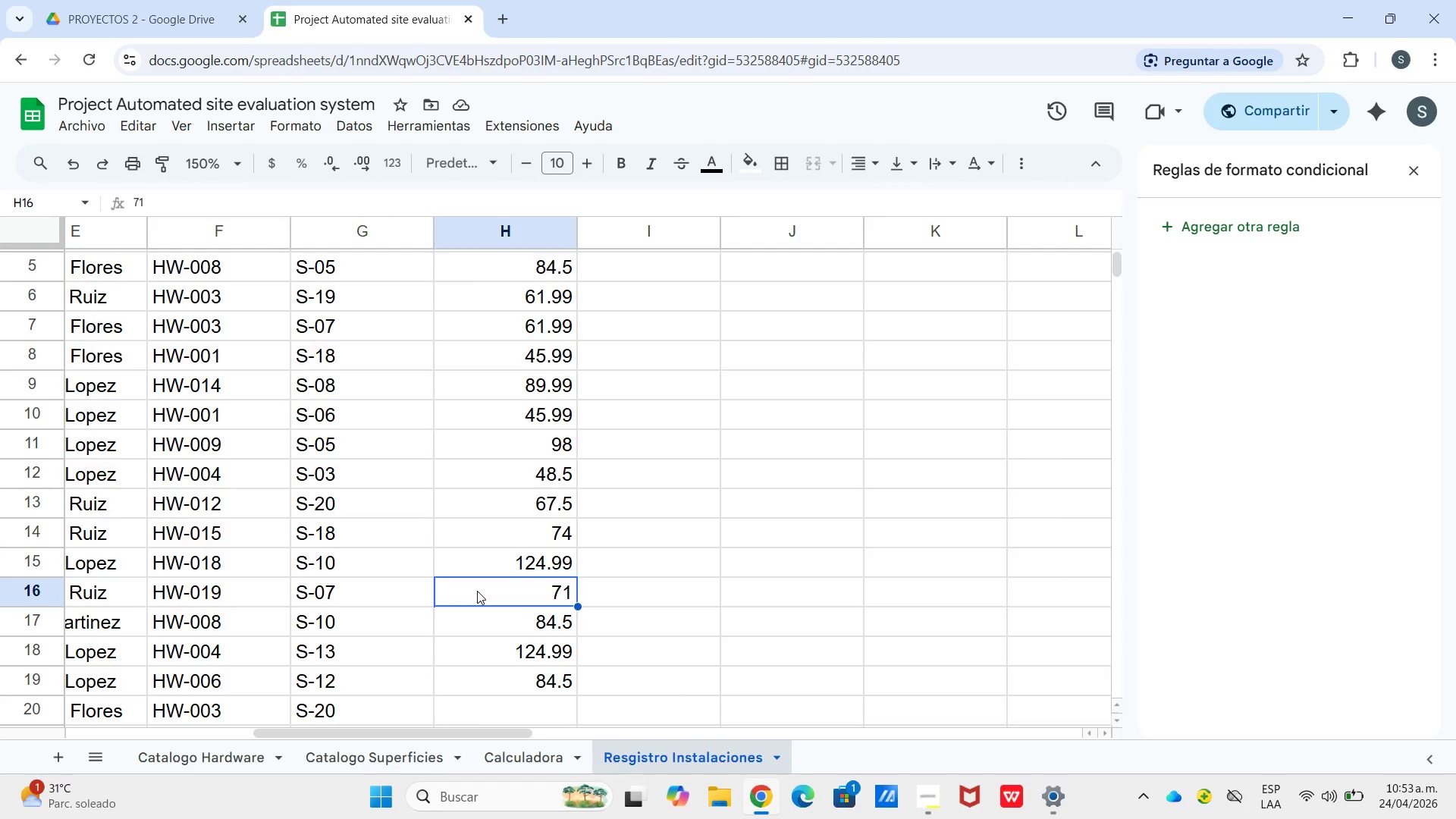 
wait(10.2)
 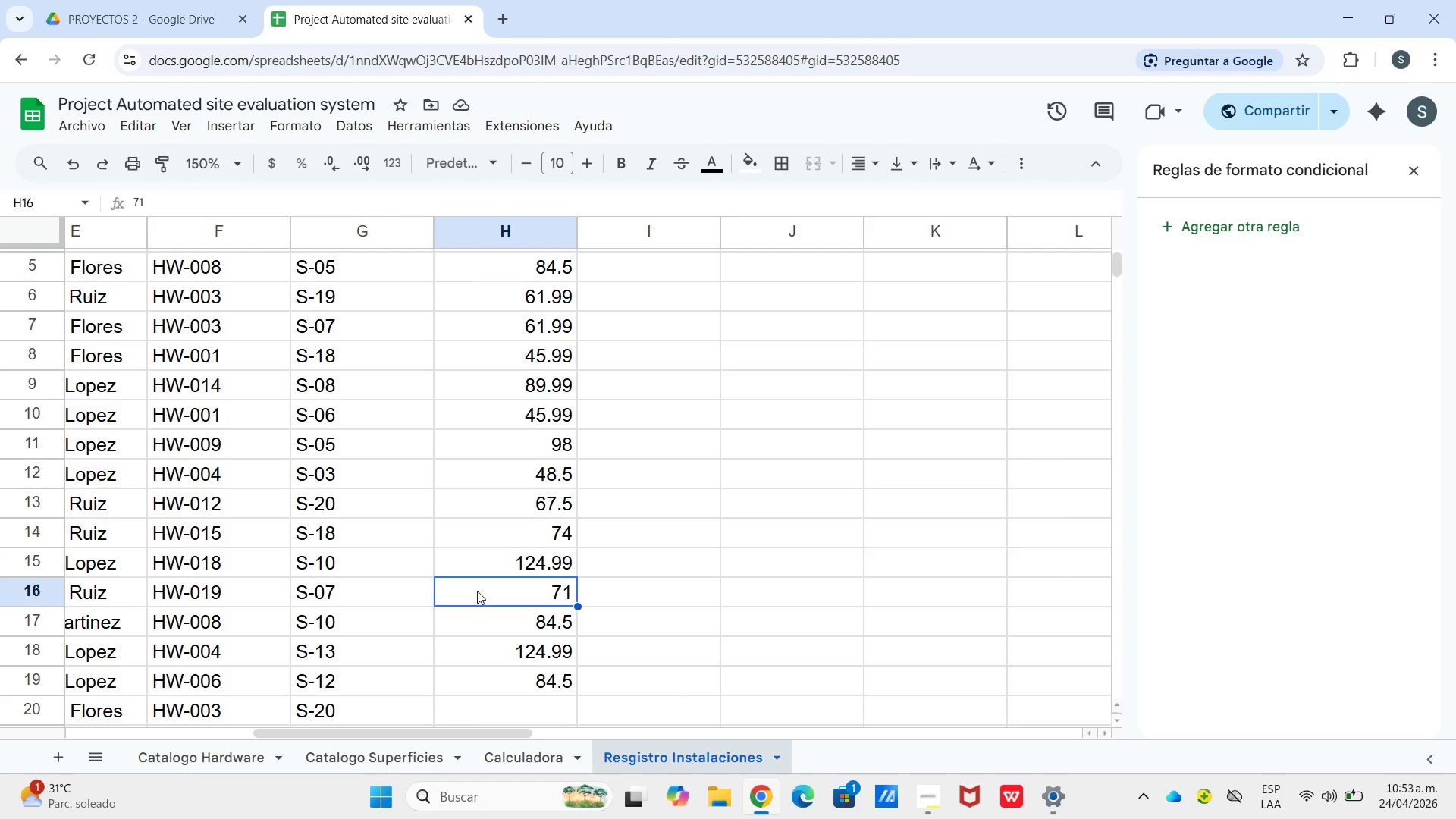 
left_click_drag(start_coordinate=[491, 651], to_coordinate=[491, 681])
 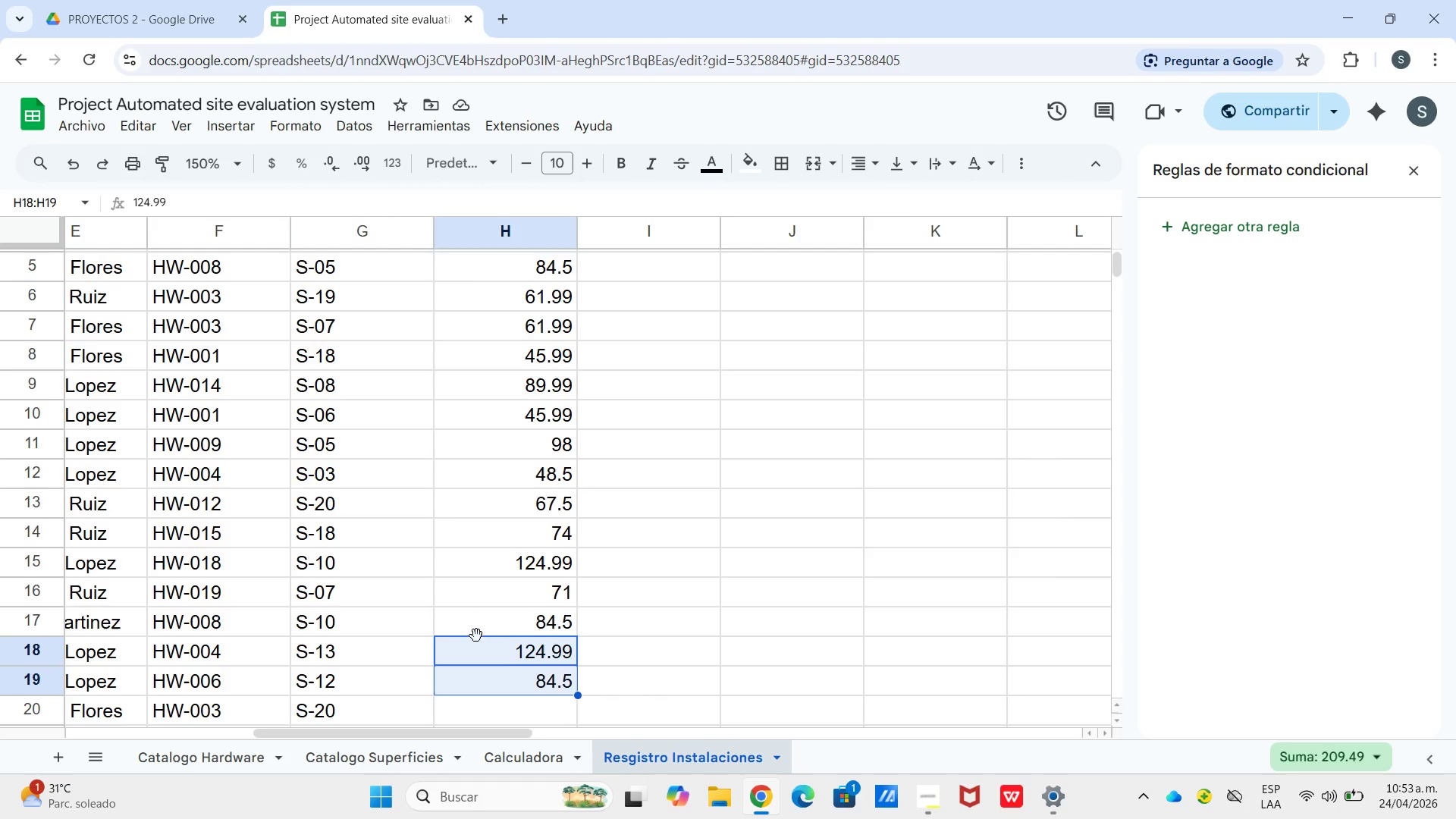 
left_click_drag(start_coordinate=[476, 635], to_coordinate=[493, 482])
 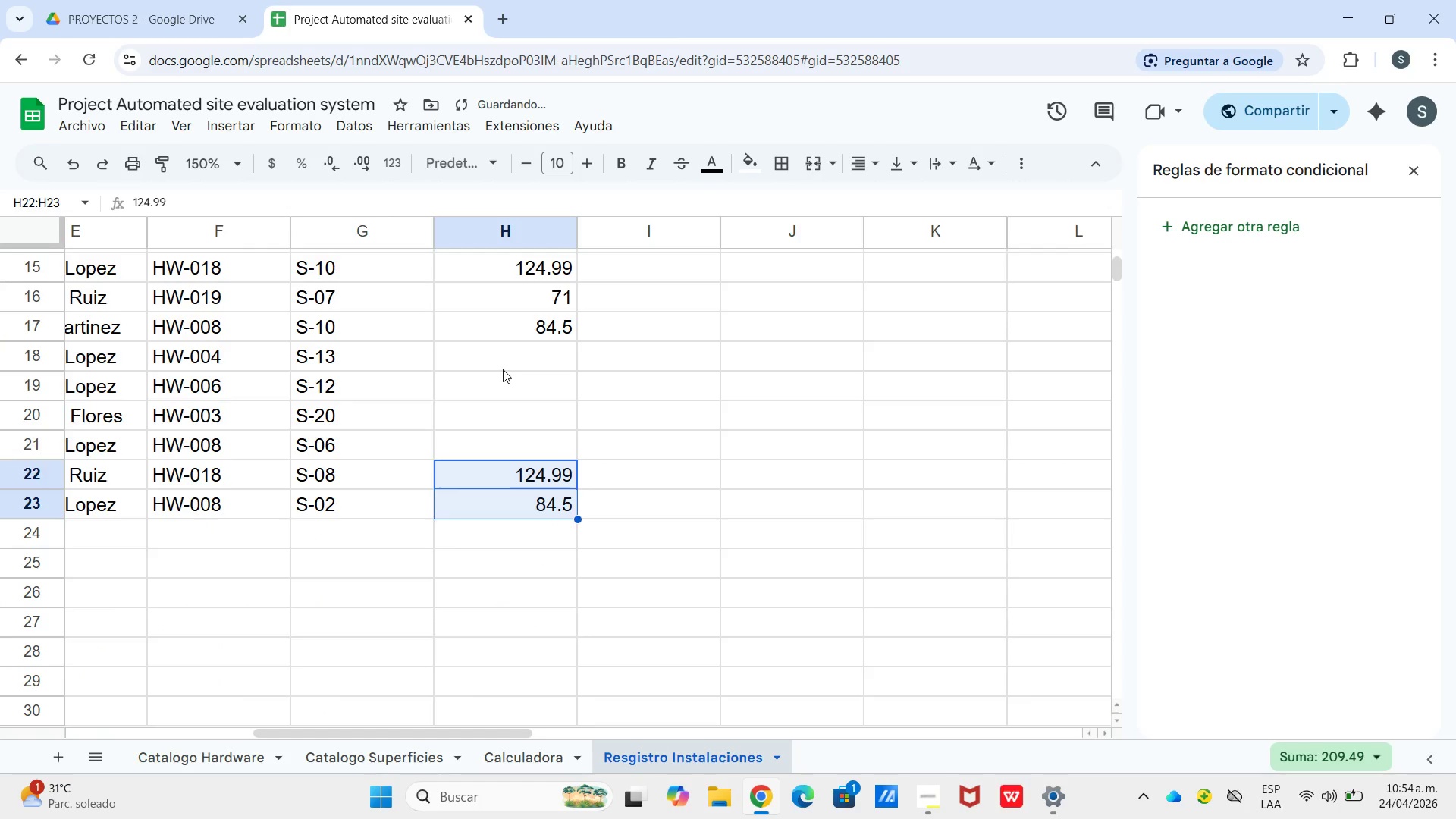 
left_click([503, 369])
 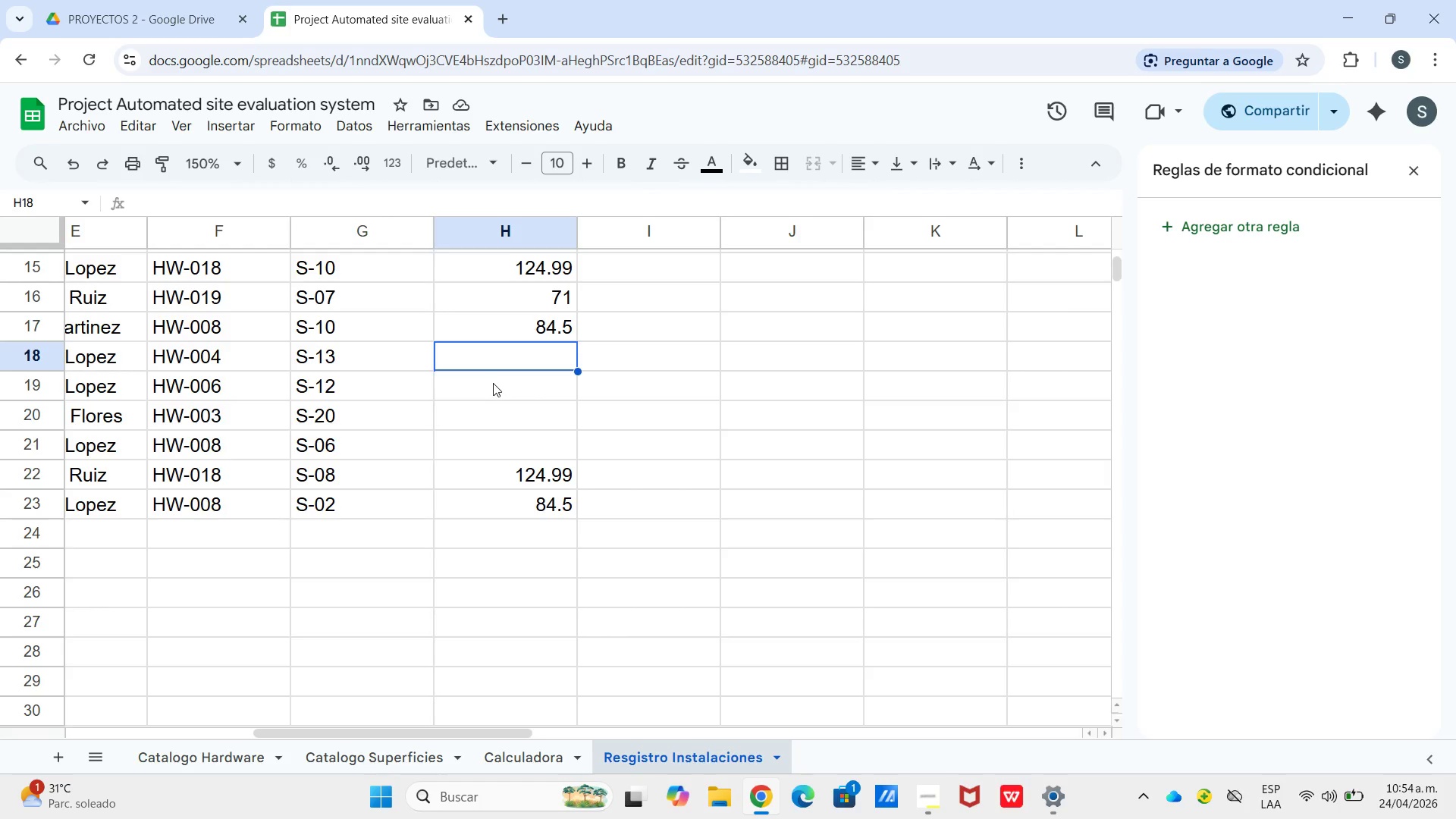 
wait(6.3)
 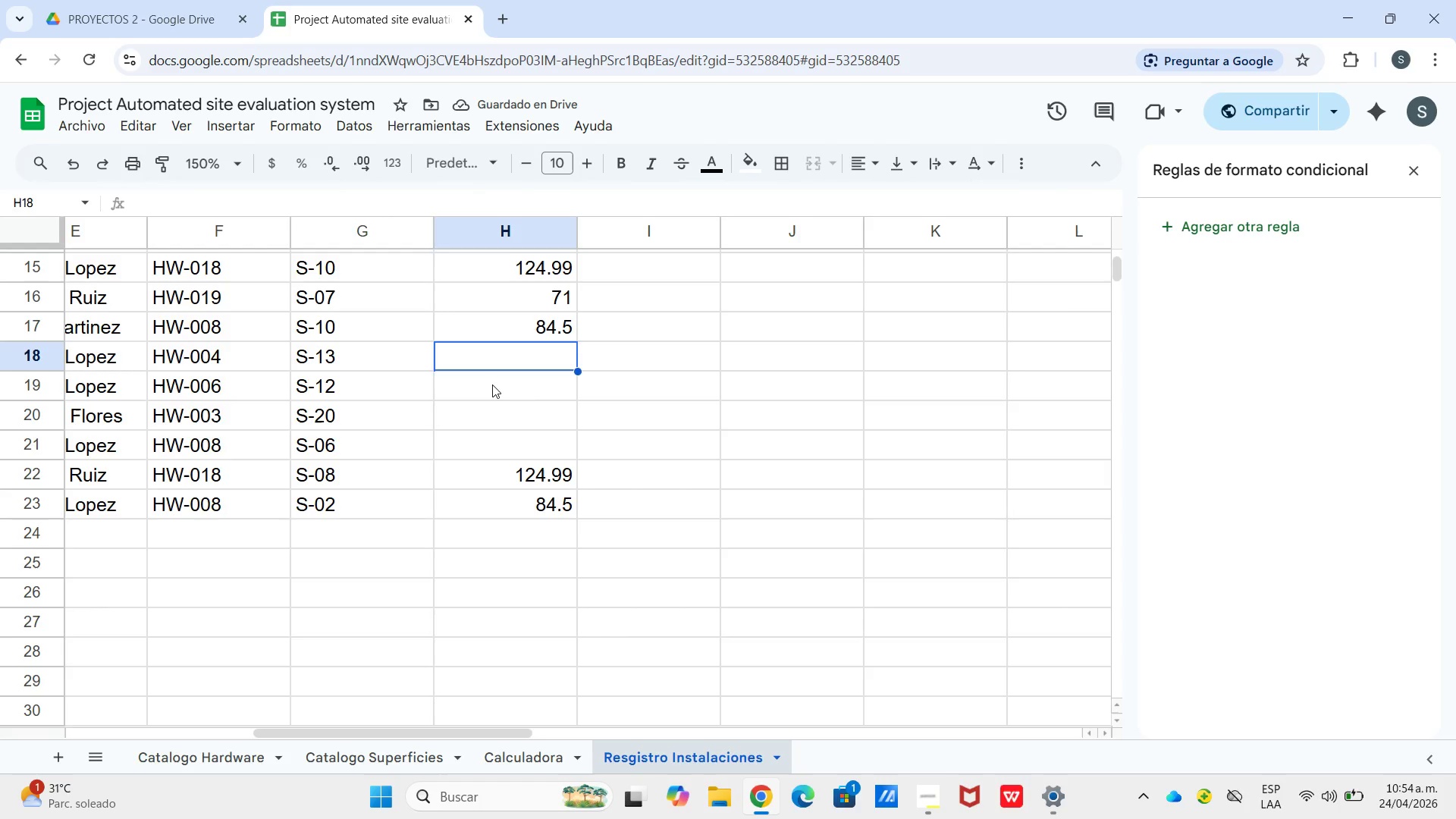 
key(Numpad4)
 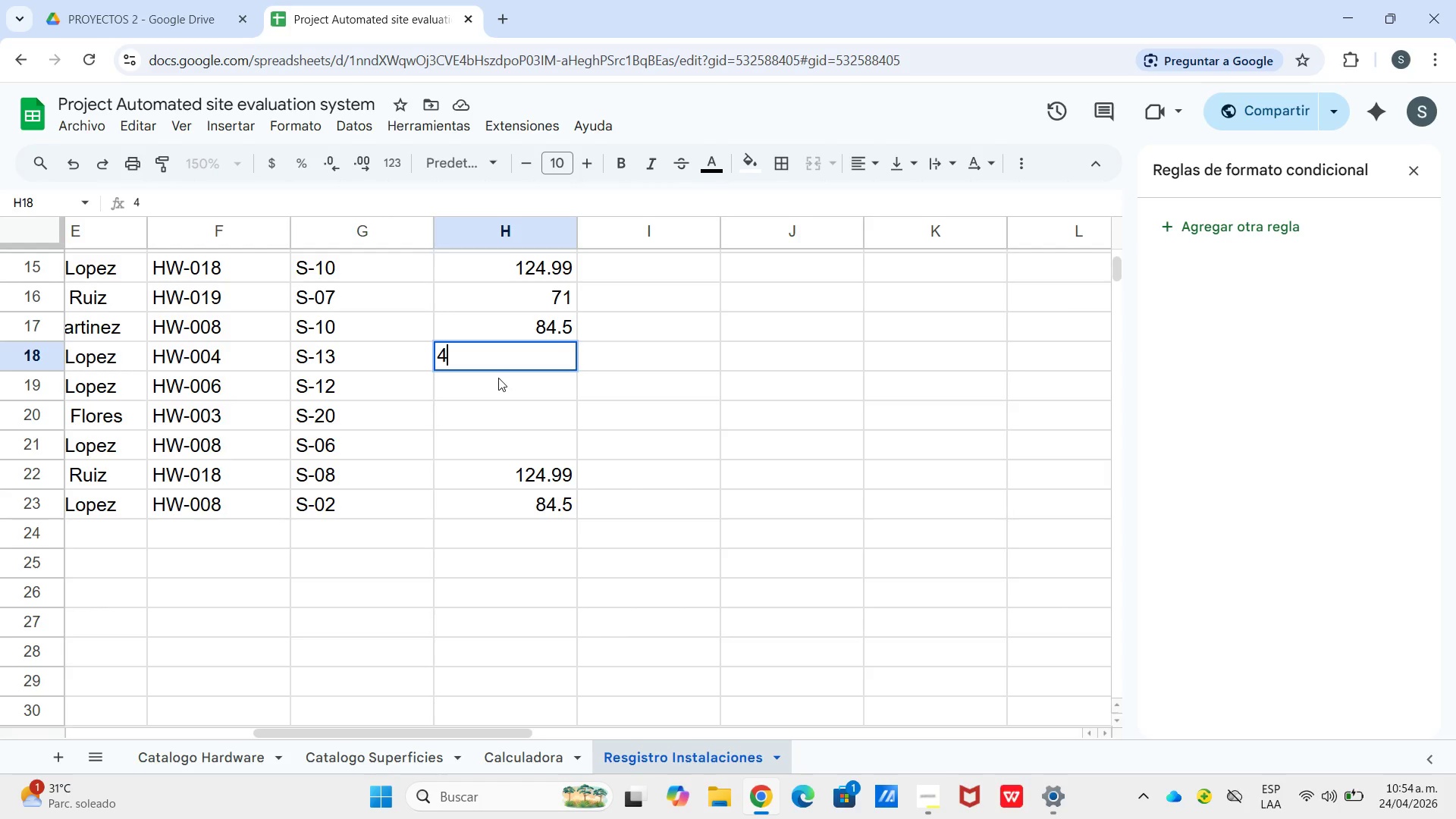 
key(Numpad8)
 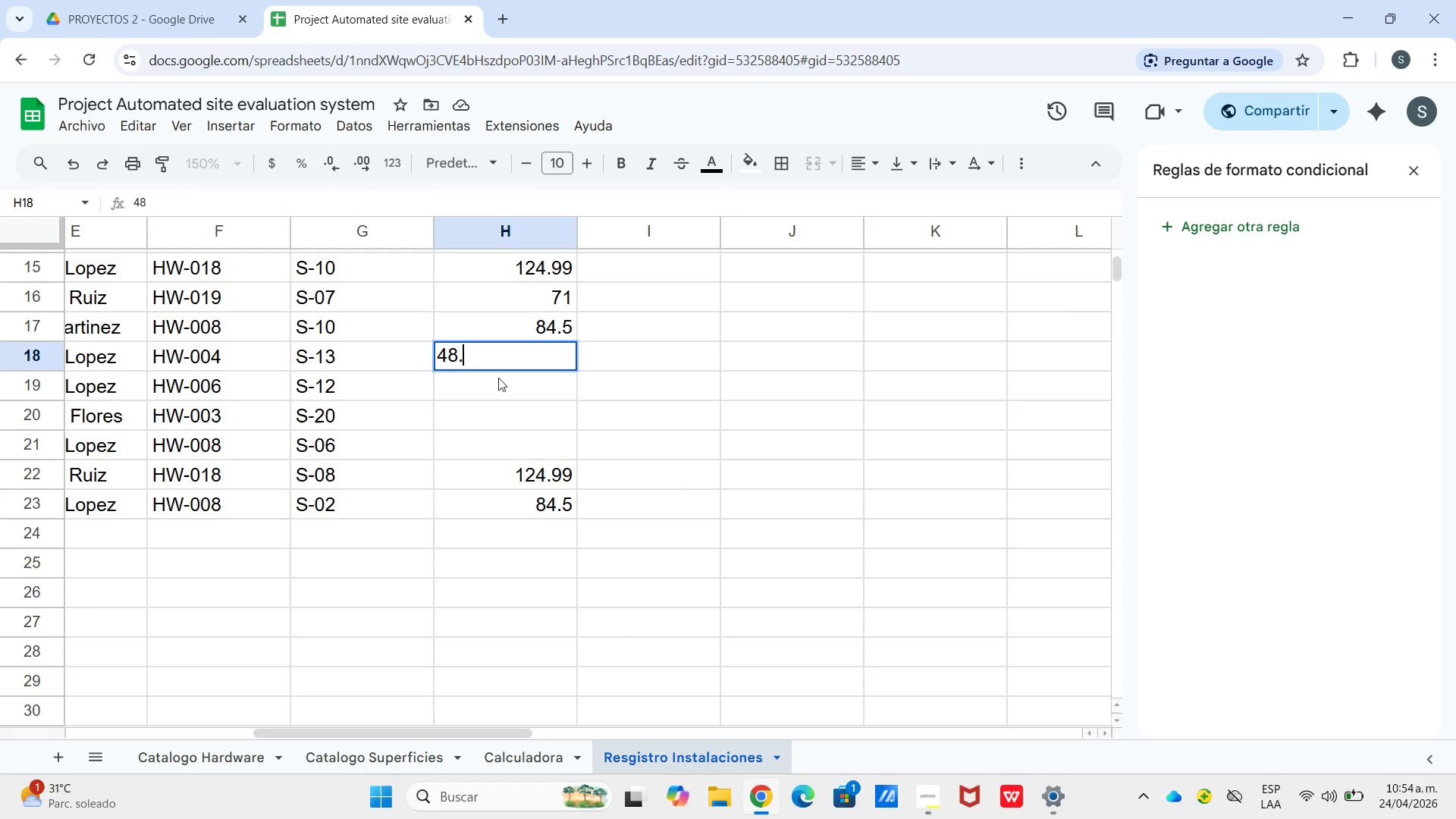 
key(NumpadDecimal)
 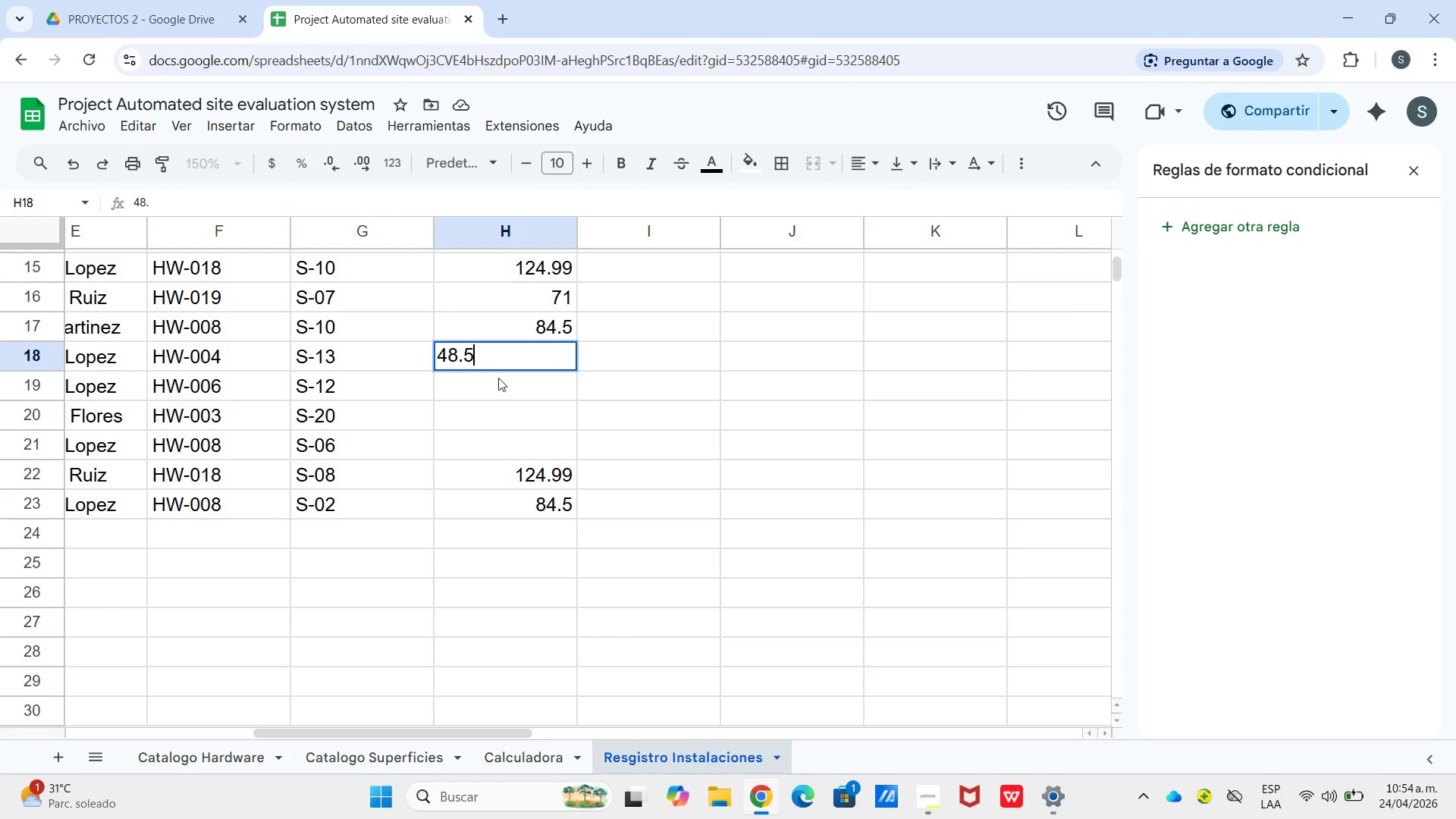 
key(Numpad5)
 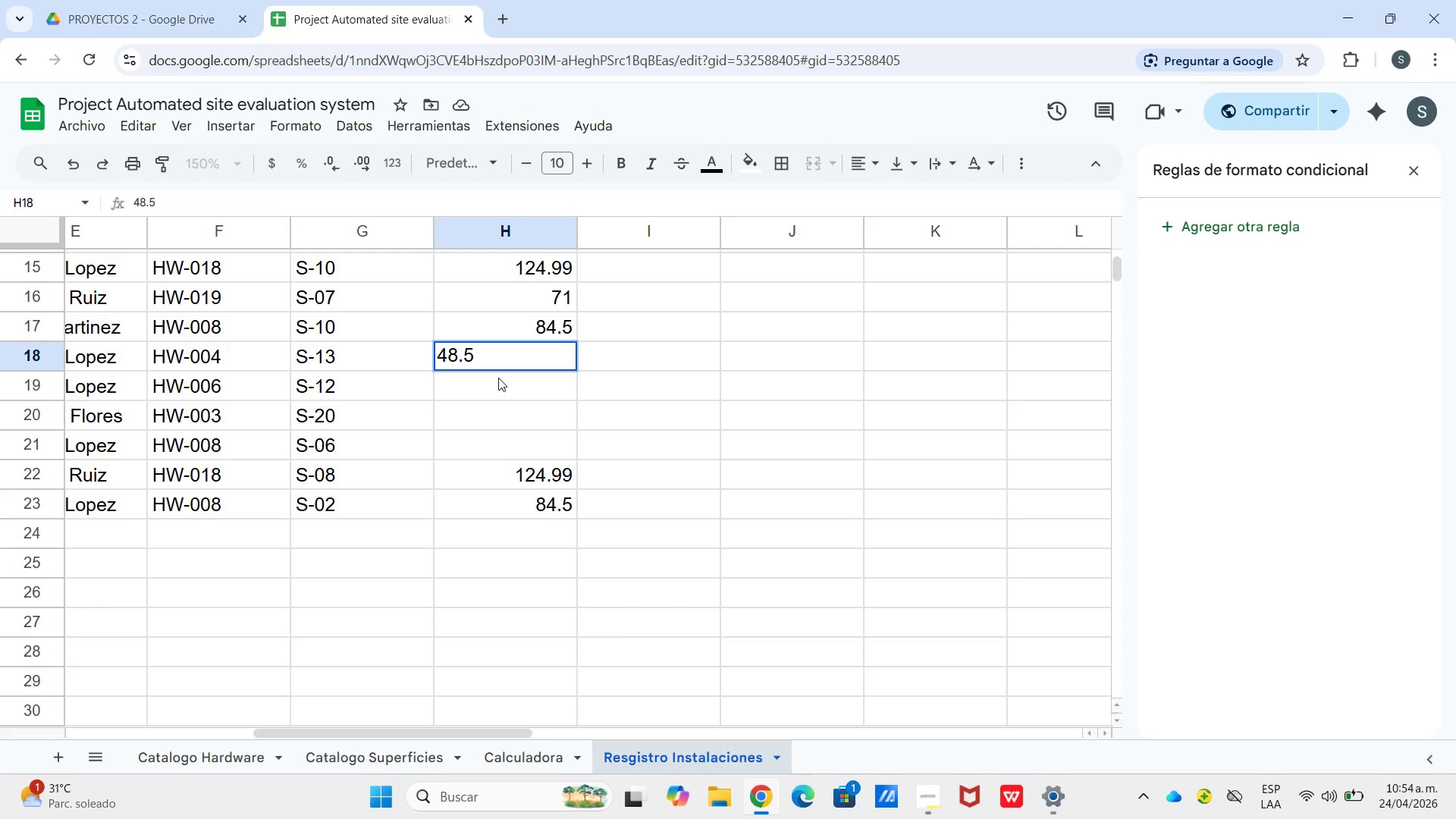 
key(Enter)
 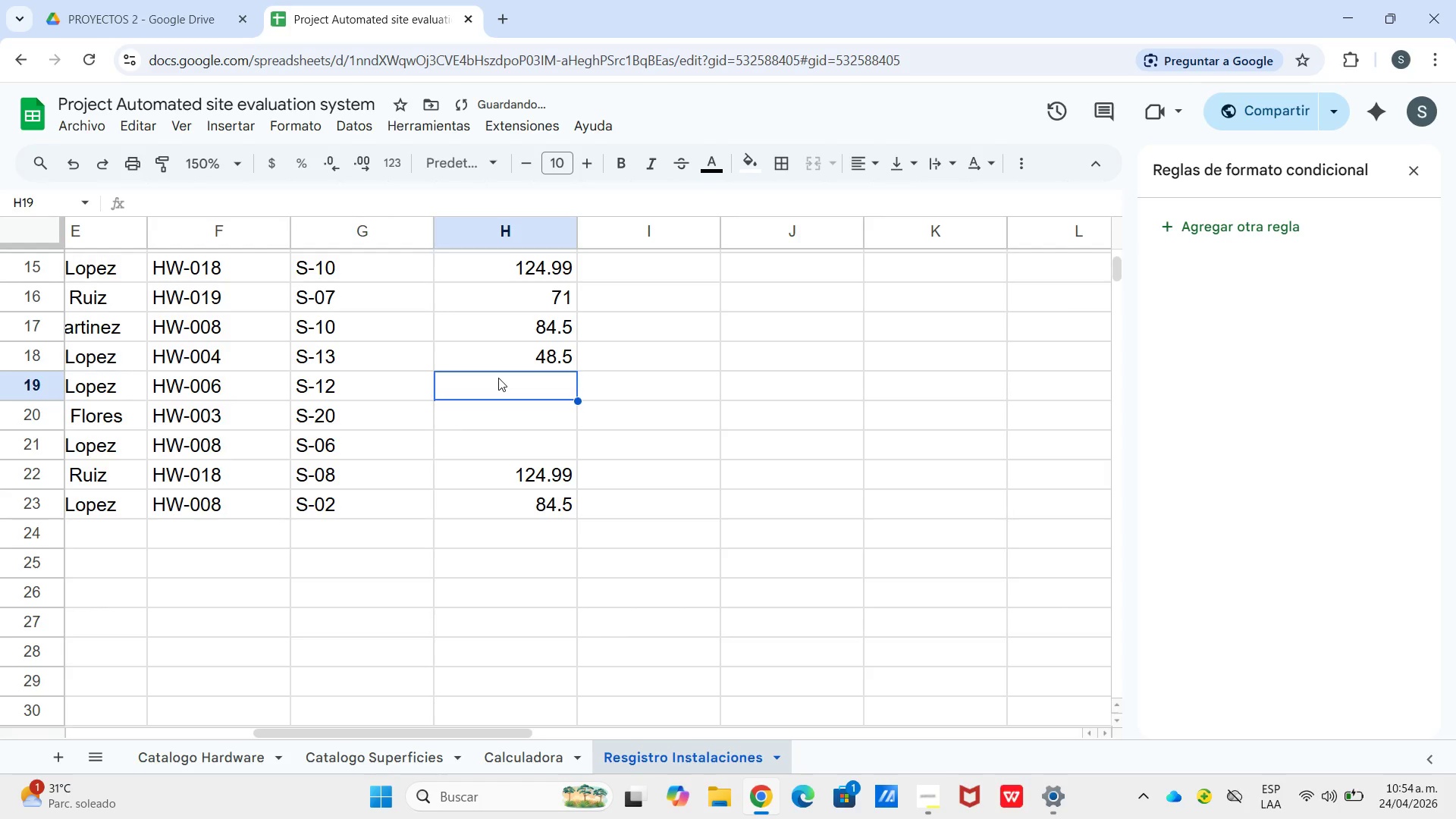 
key(Numpad6)
 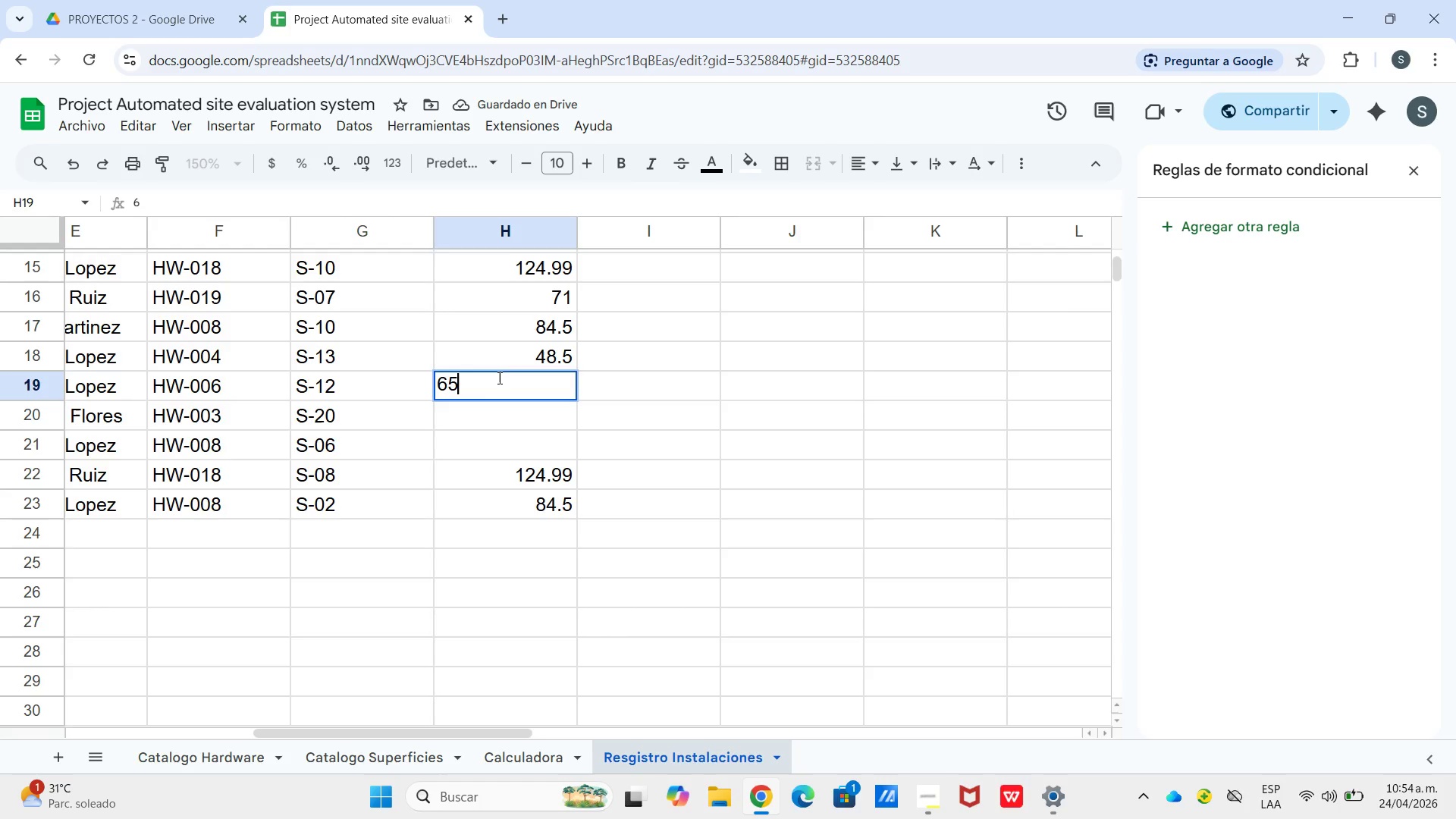 
key(Numpad5)
 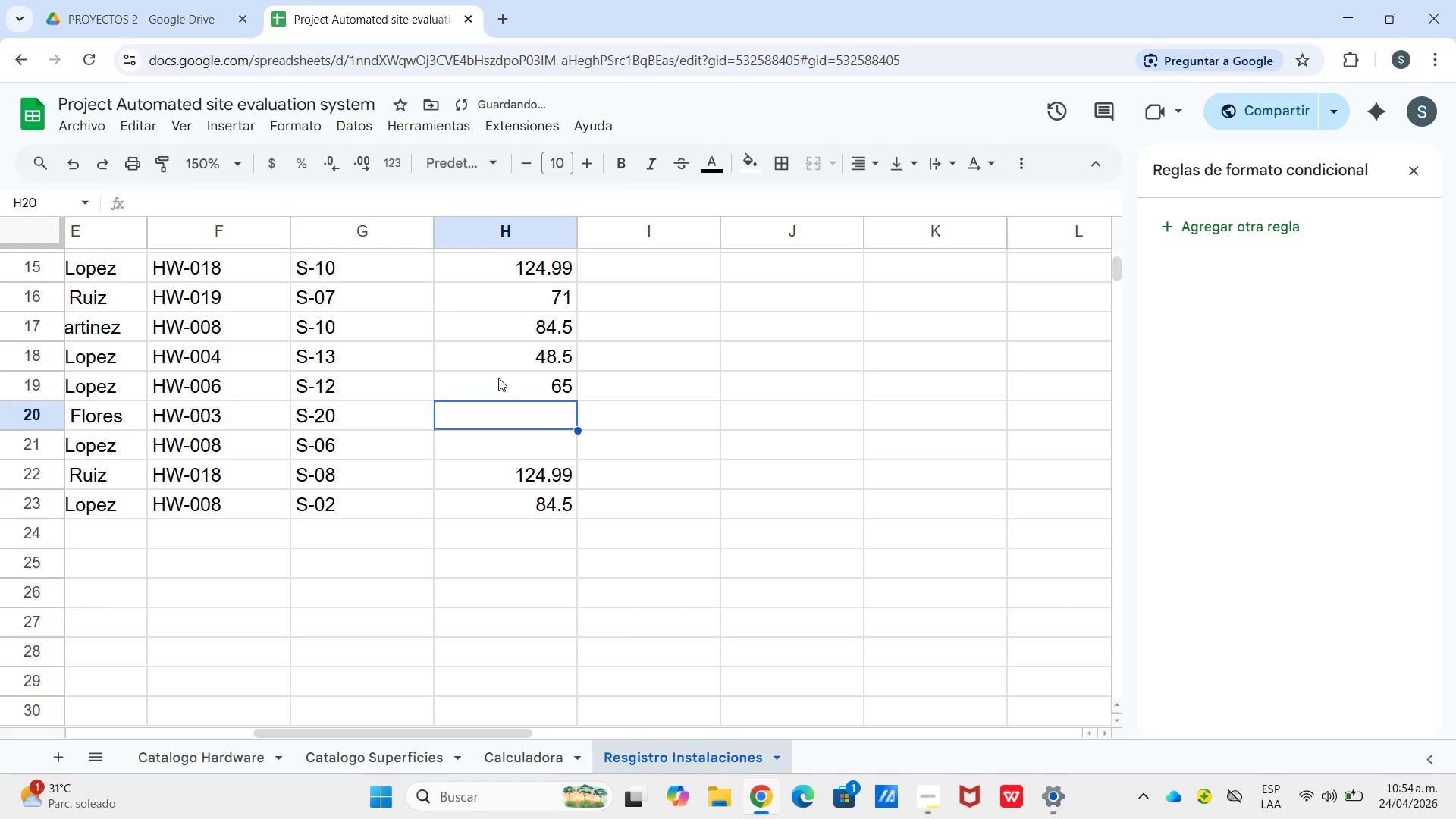 
key(Enter)
 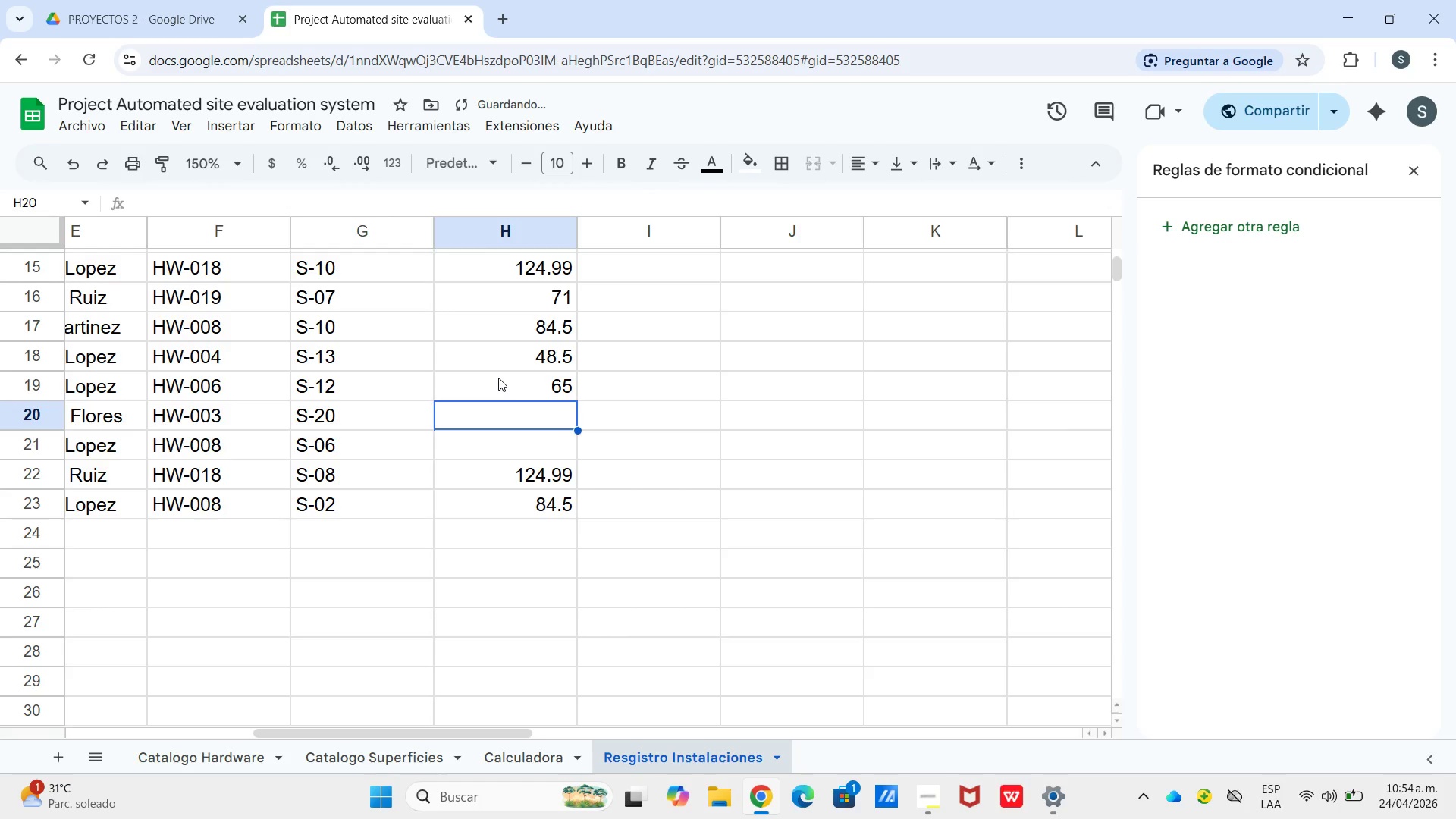 
key(Numpad6)
 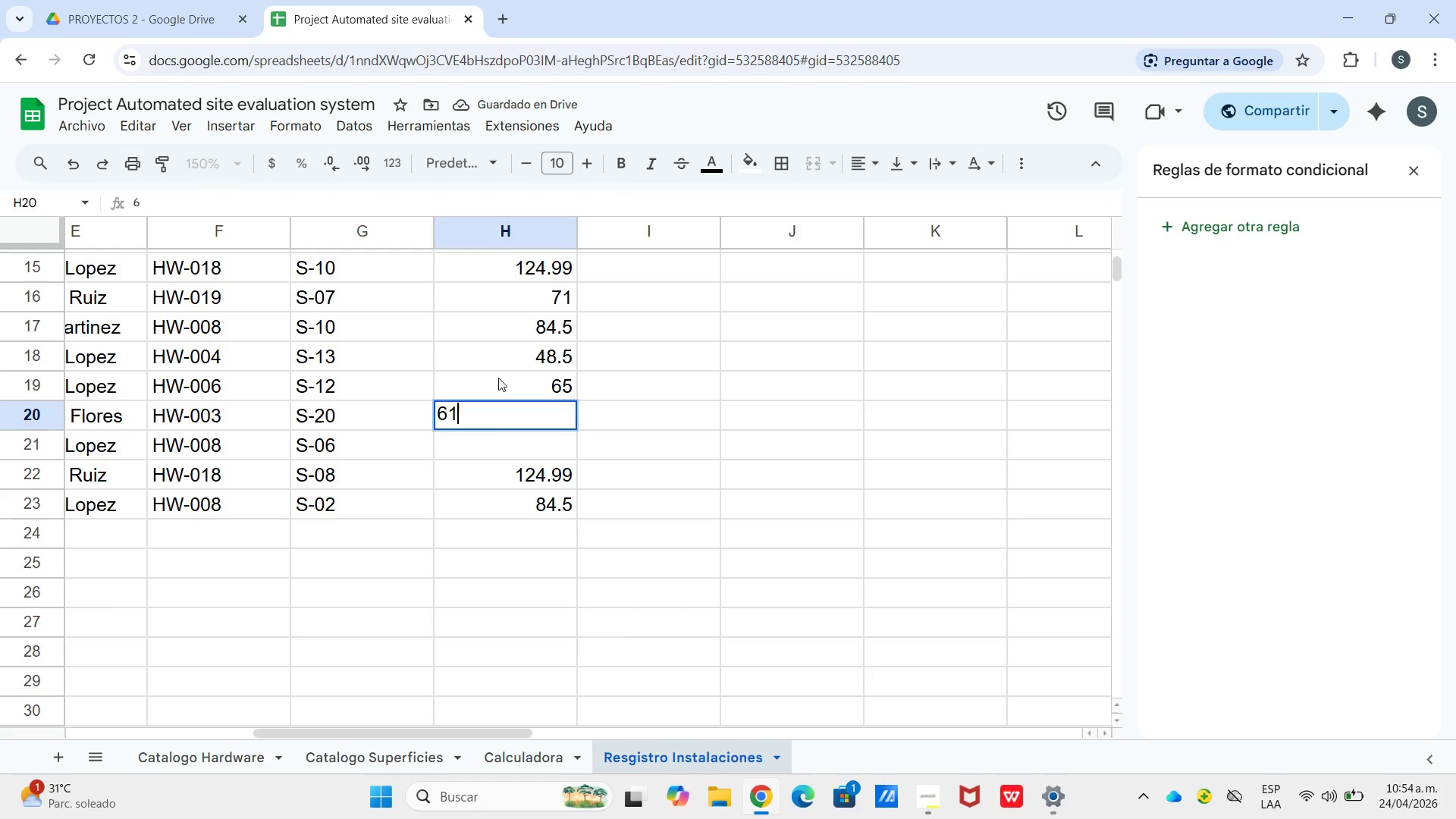 
key(Numpad1)
 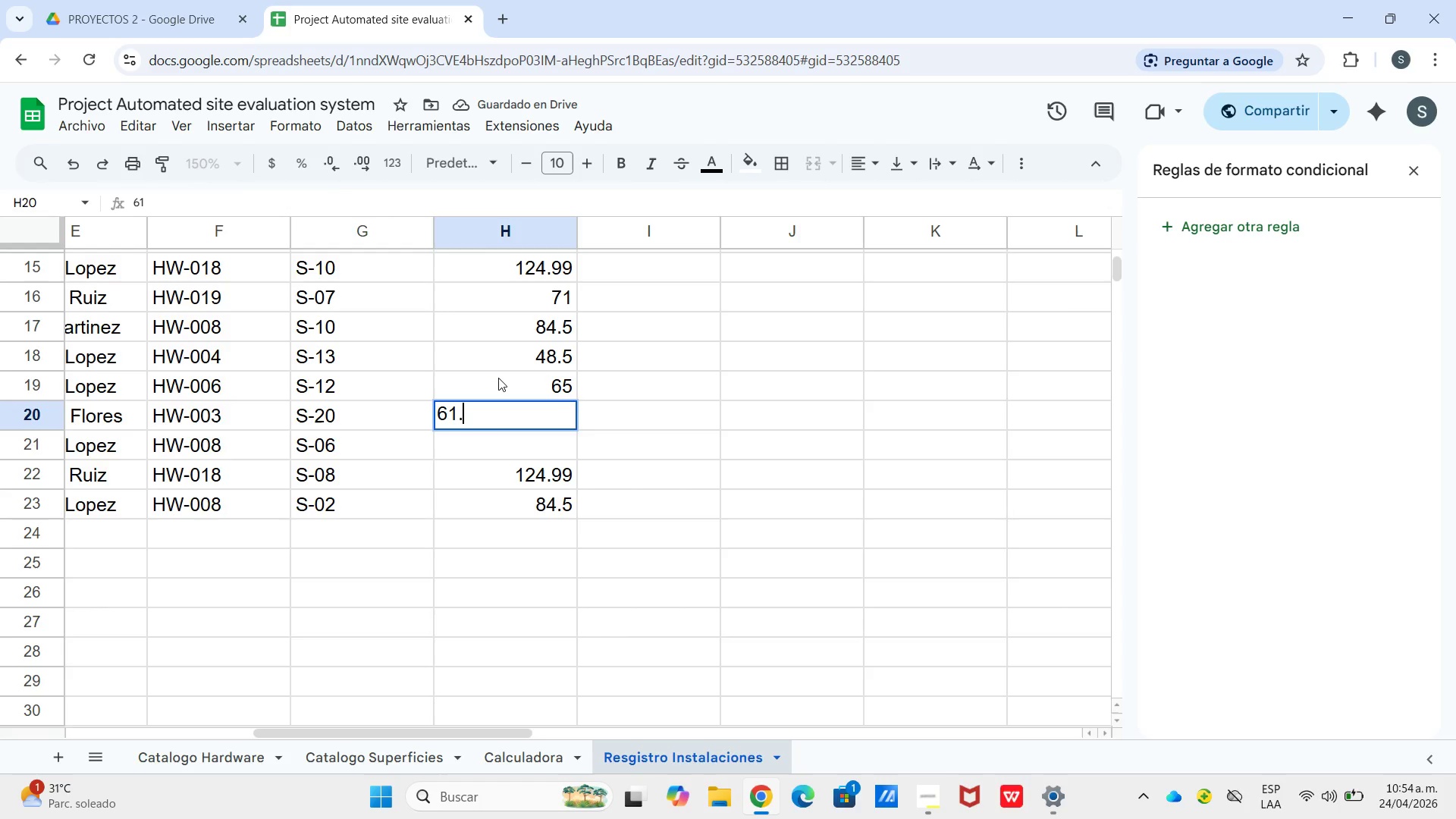 
key(NumpadDecimal)
 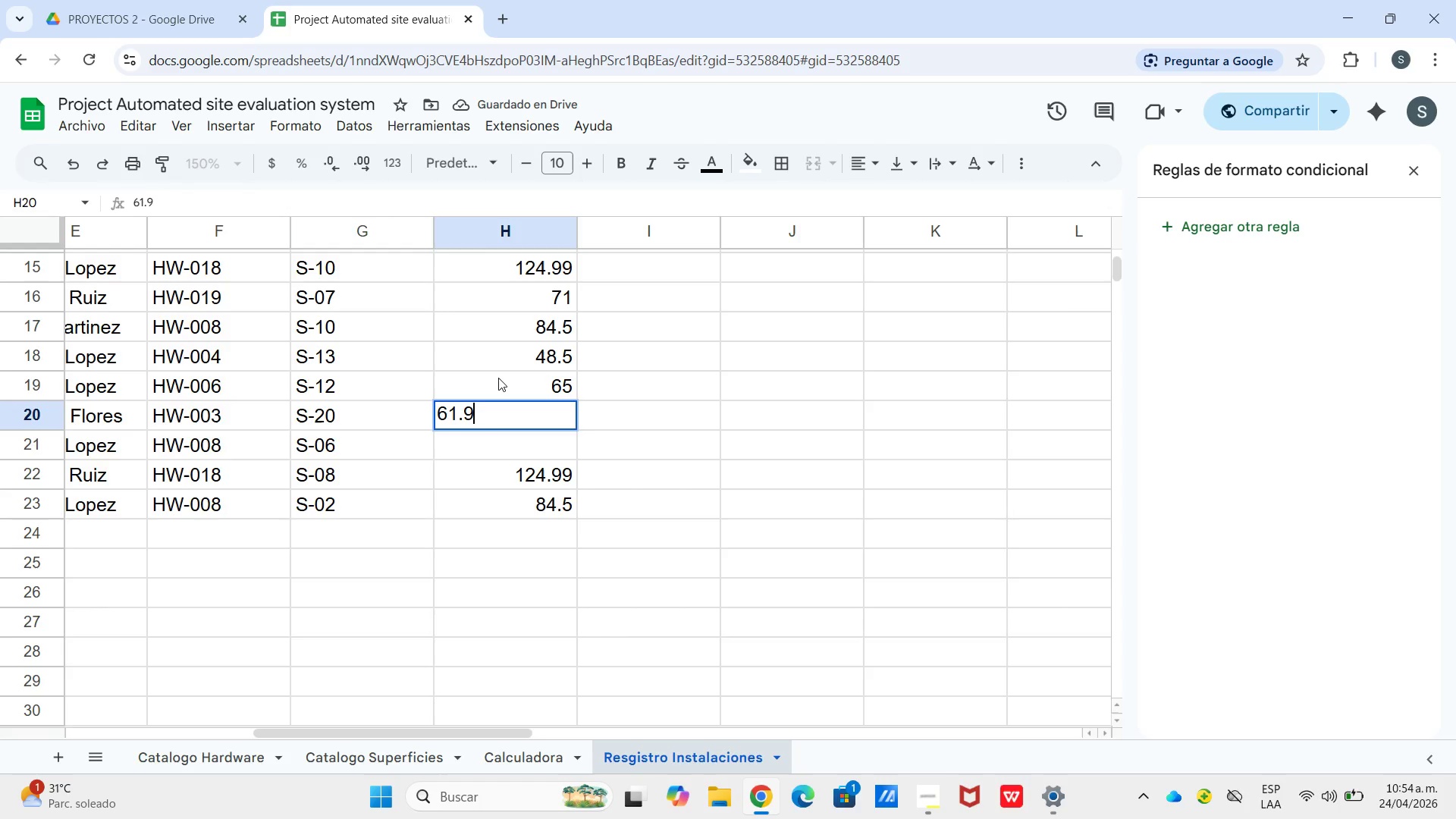 
key(Numpad9)
 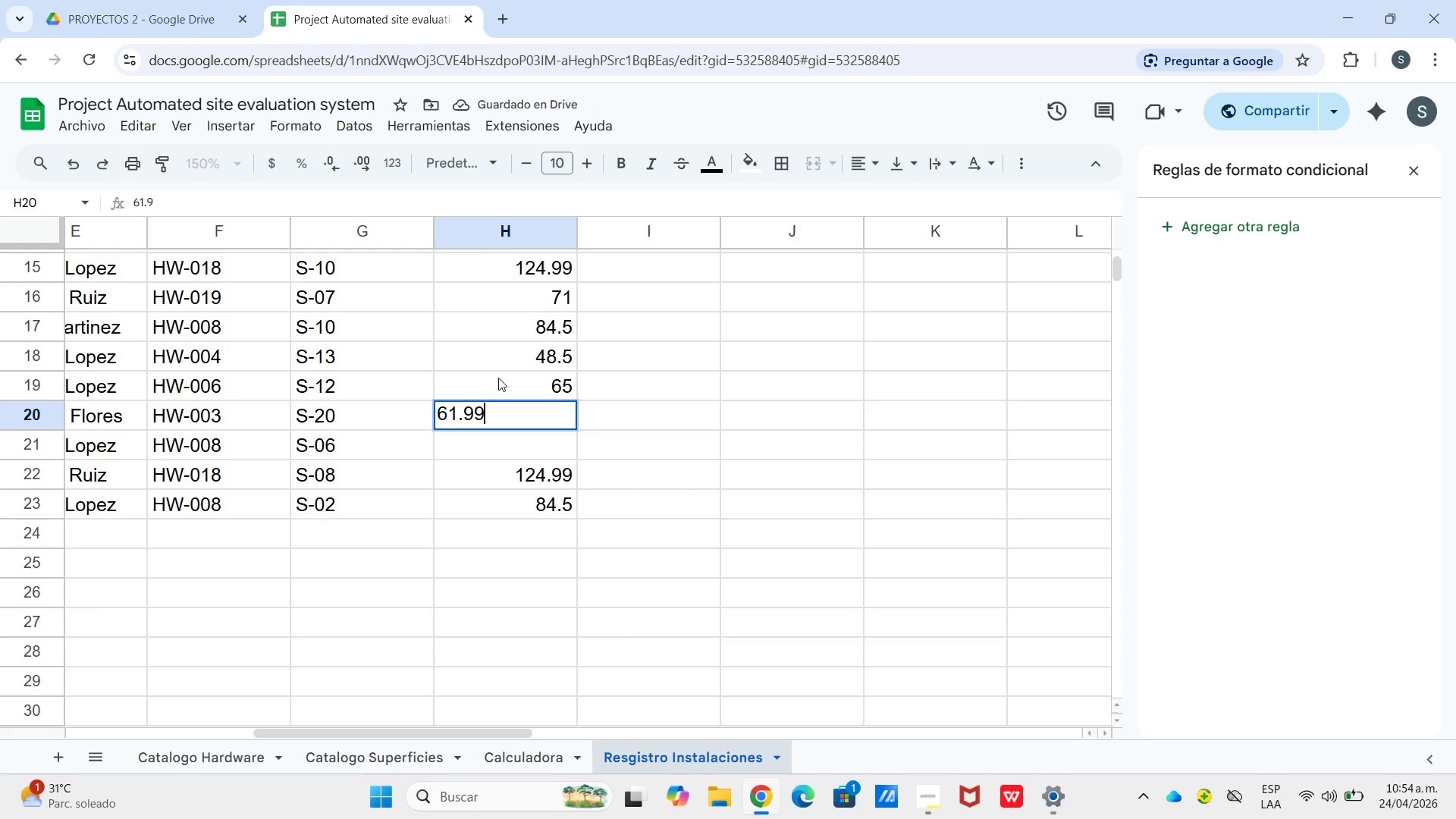 
key(Numpad9)
 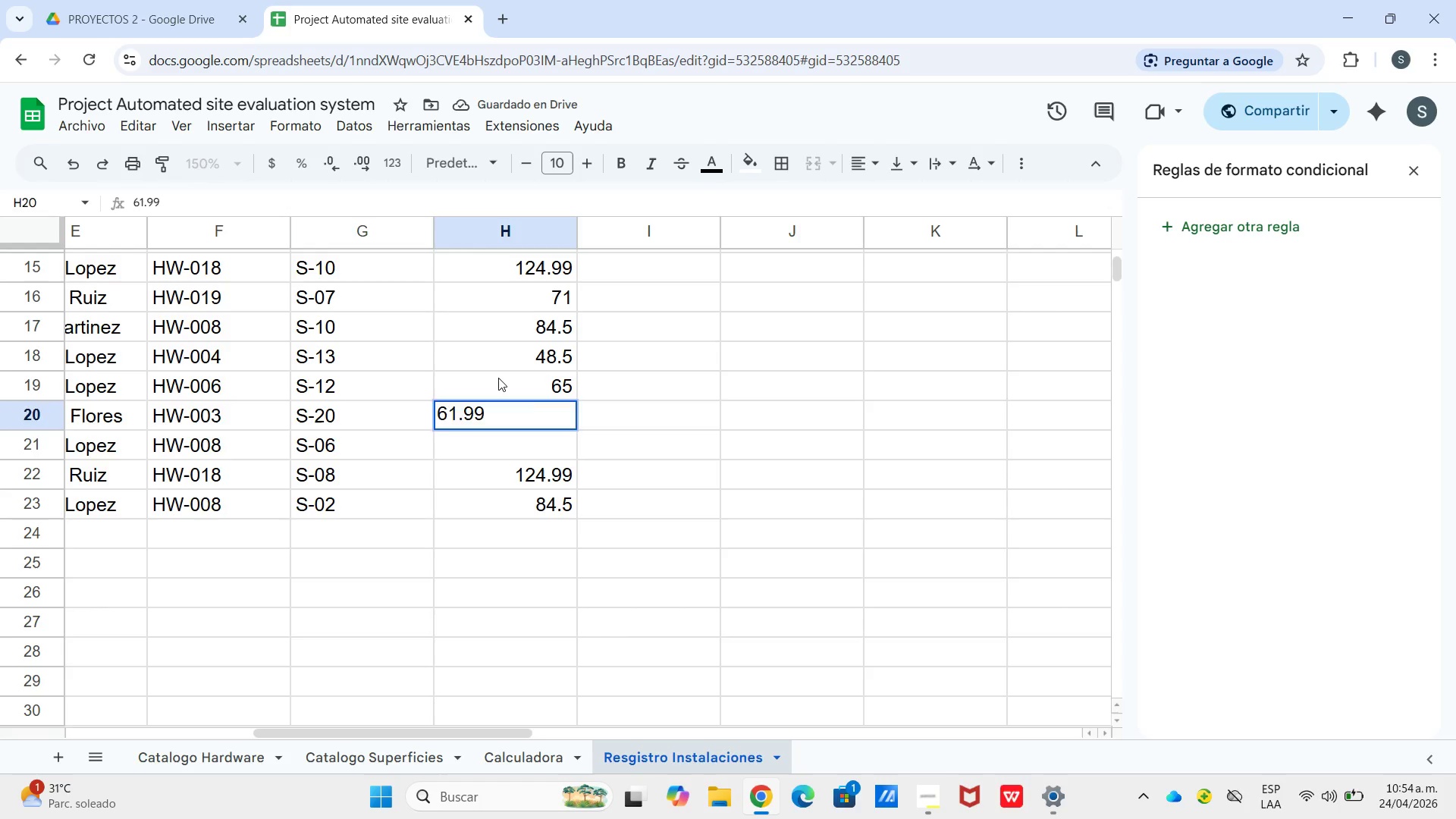 
key(Enter)
 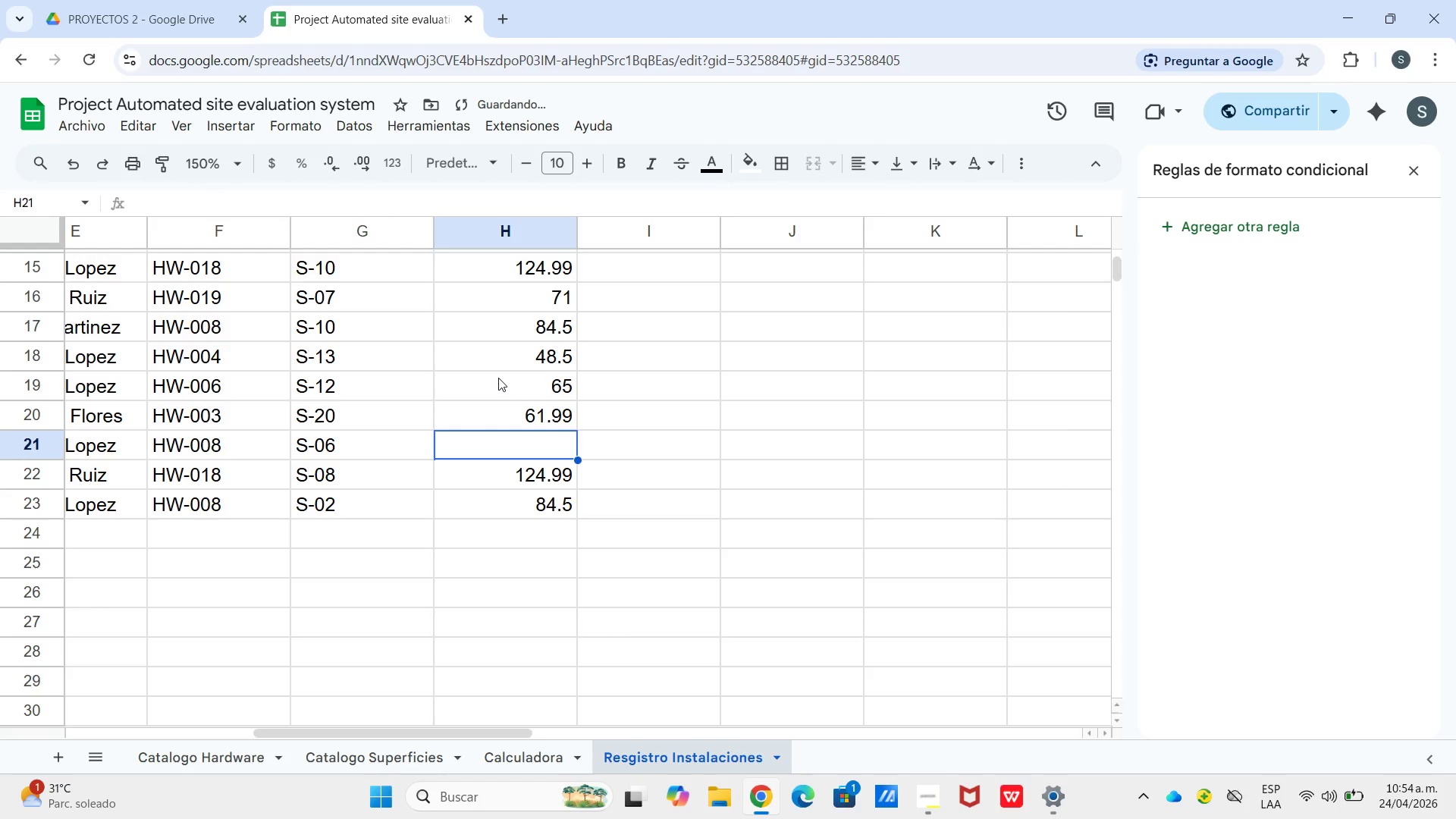 
key(Numpad8)
 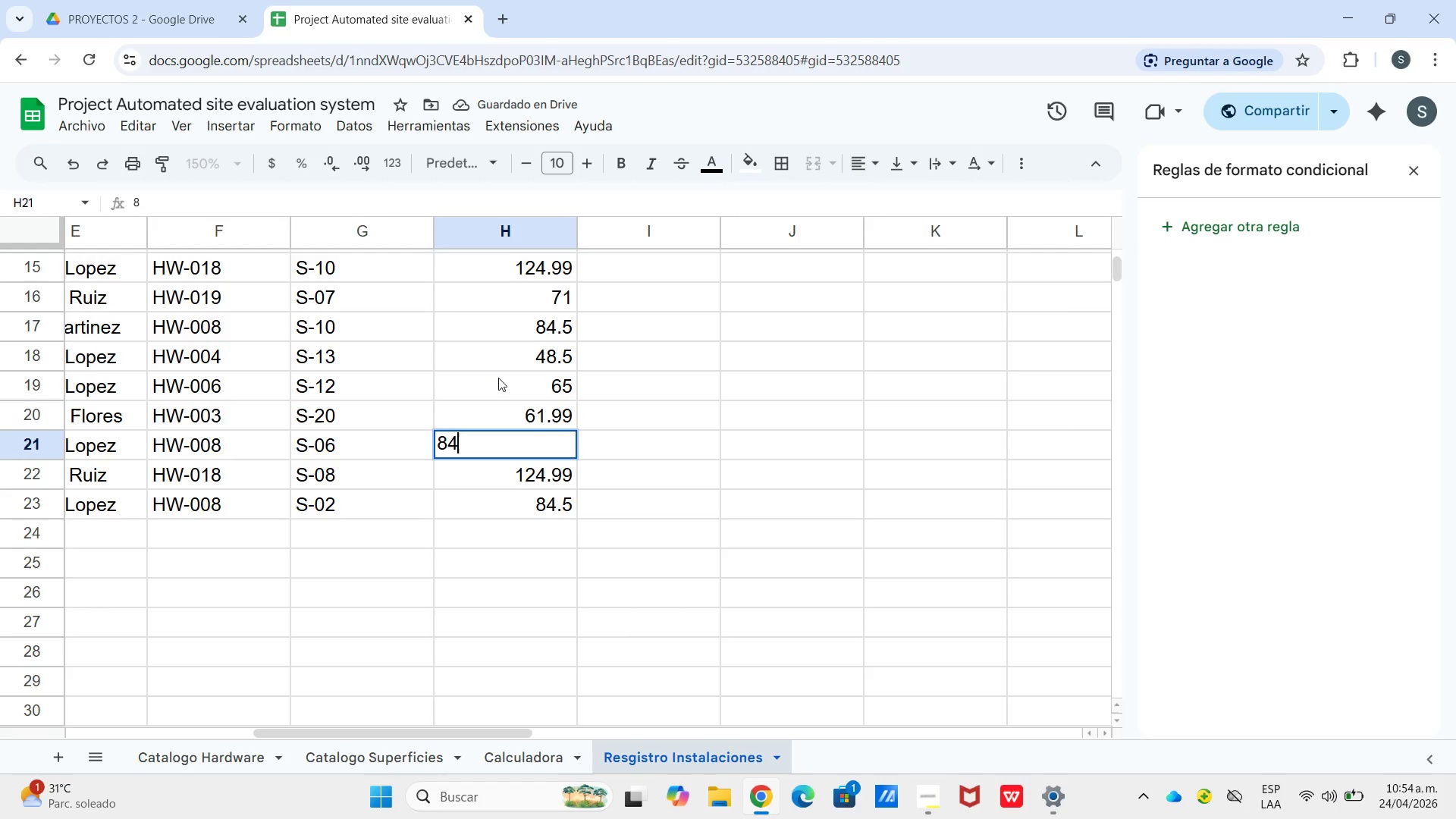 
key(Numpad4)
 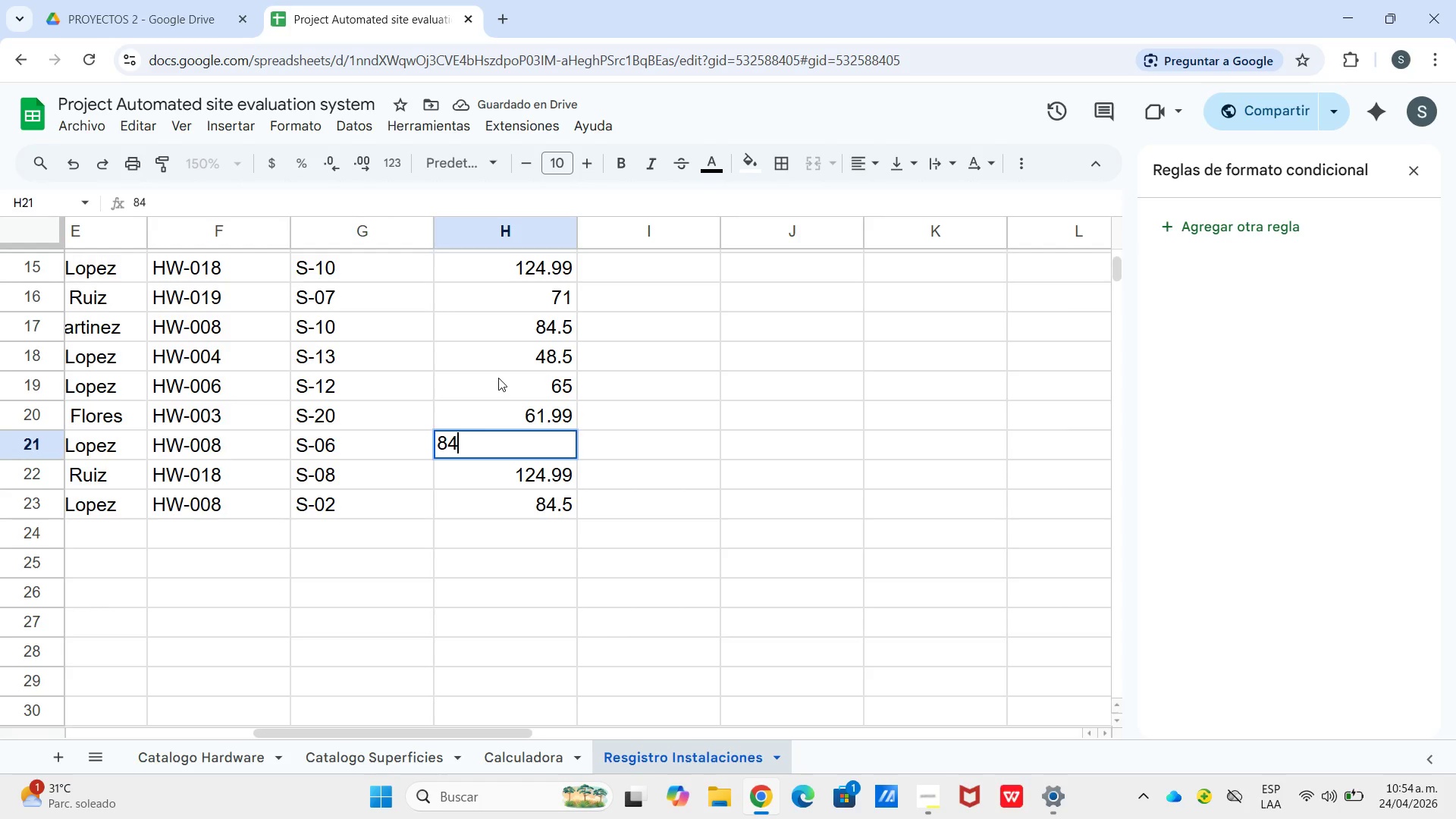 
key(NumpadDecimal)
 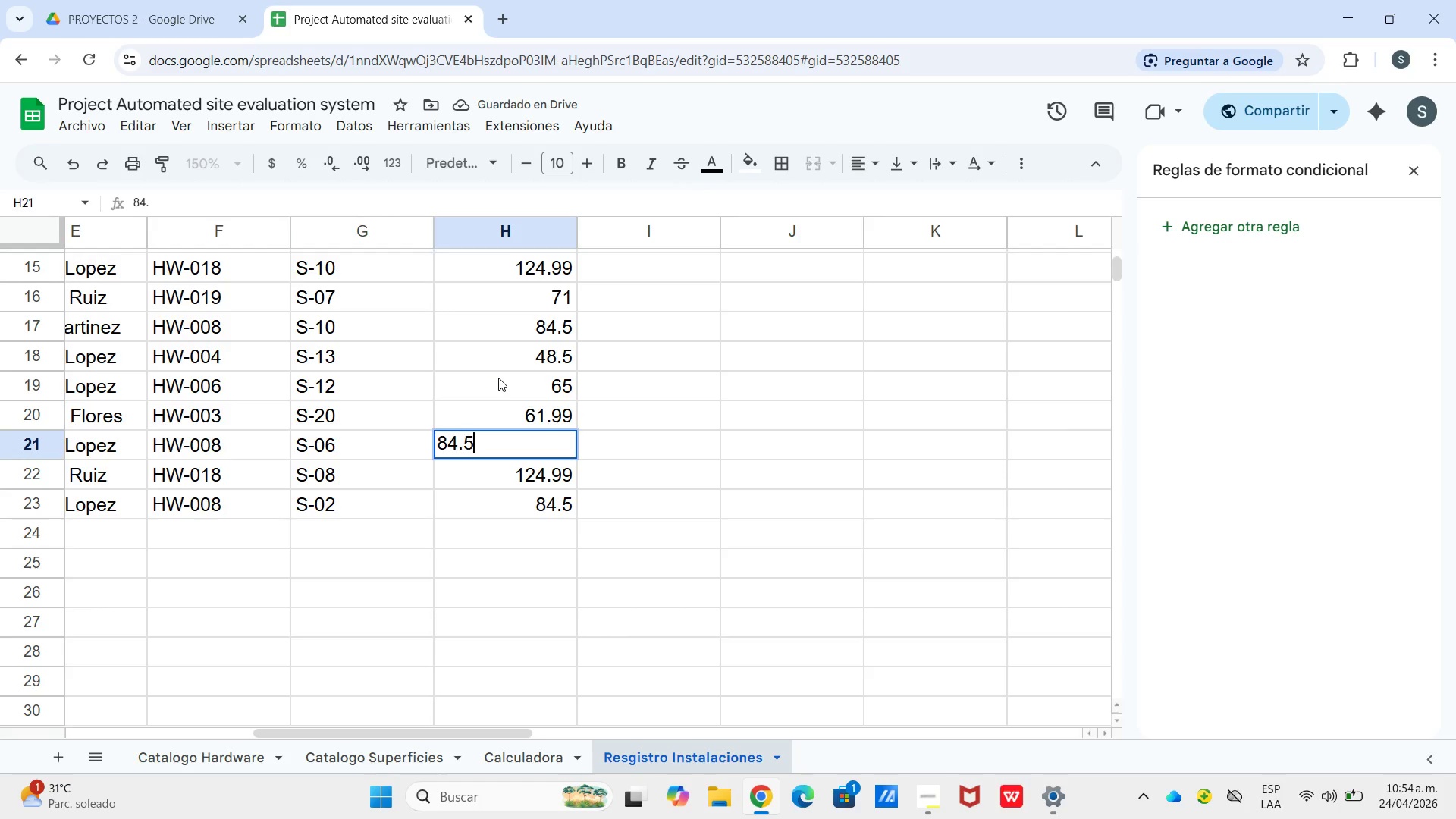 
key(Numpad5)
 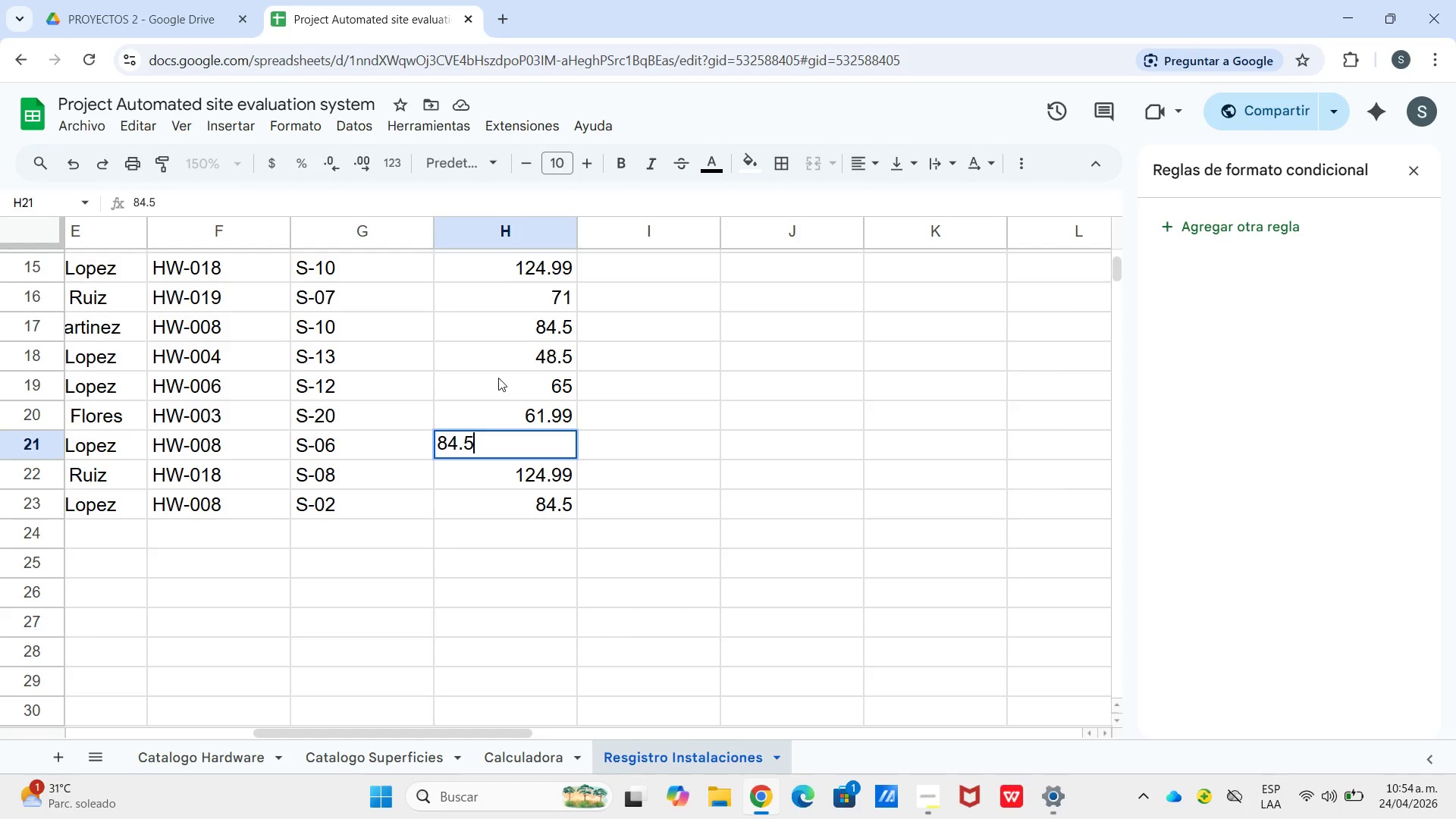 
key(Enter)
 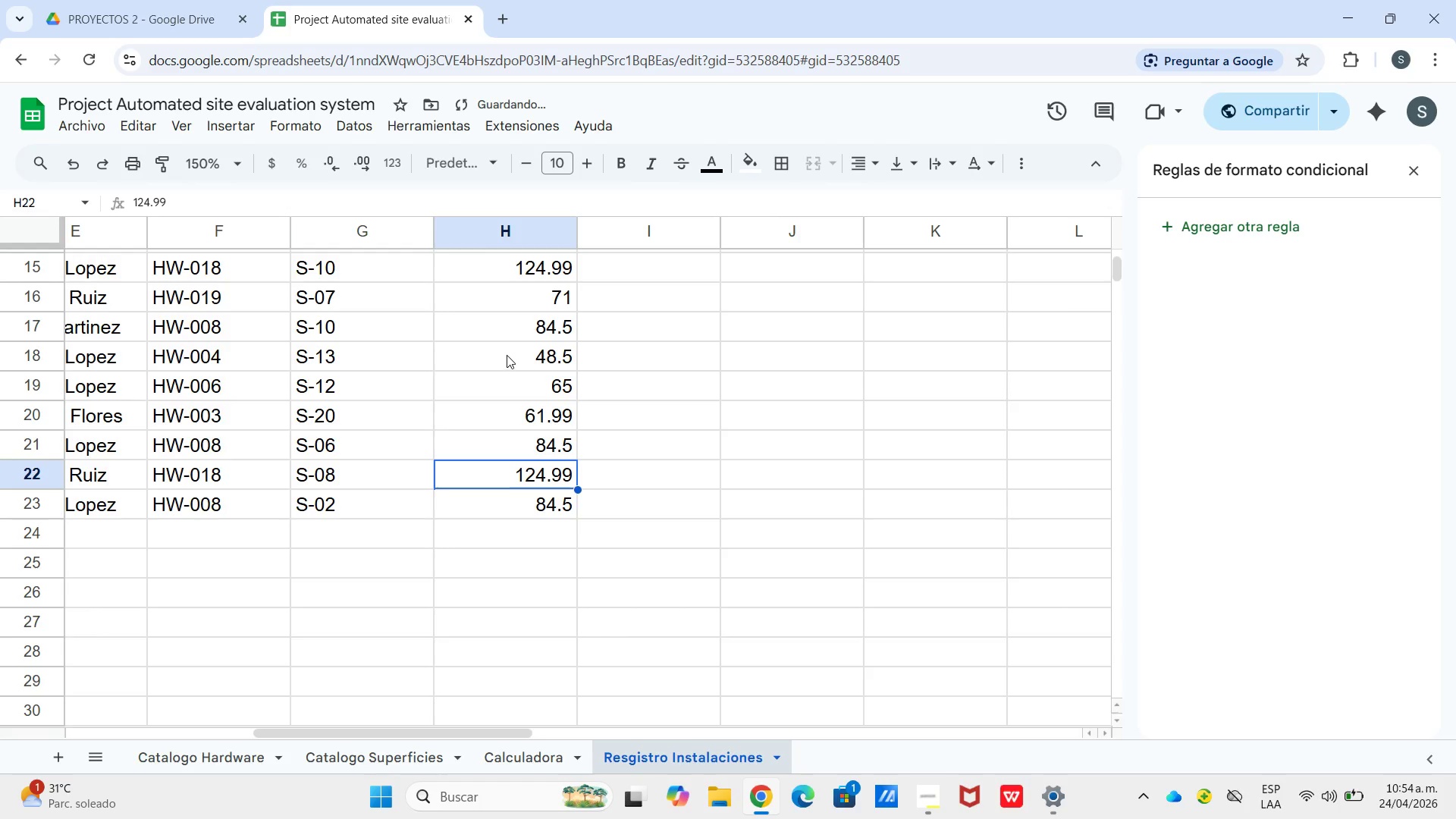 
left_click([682, 361])
 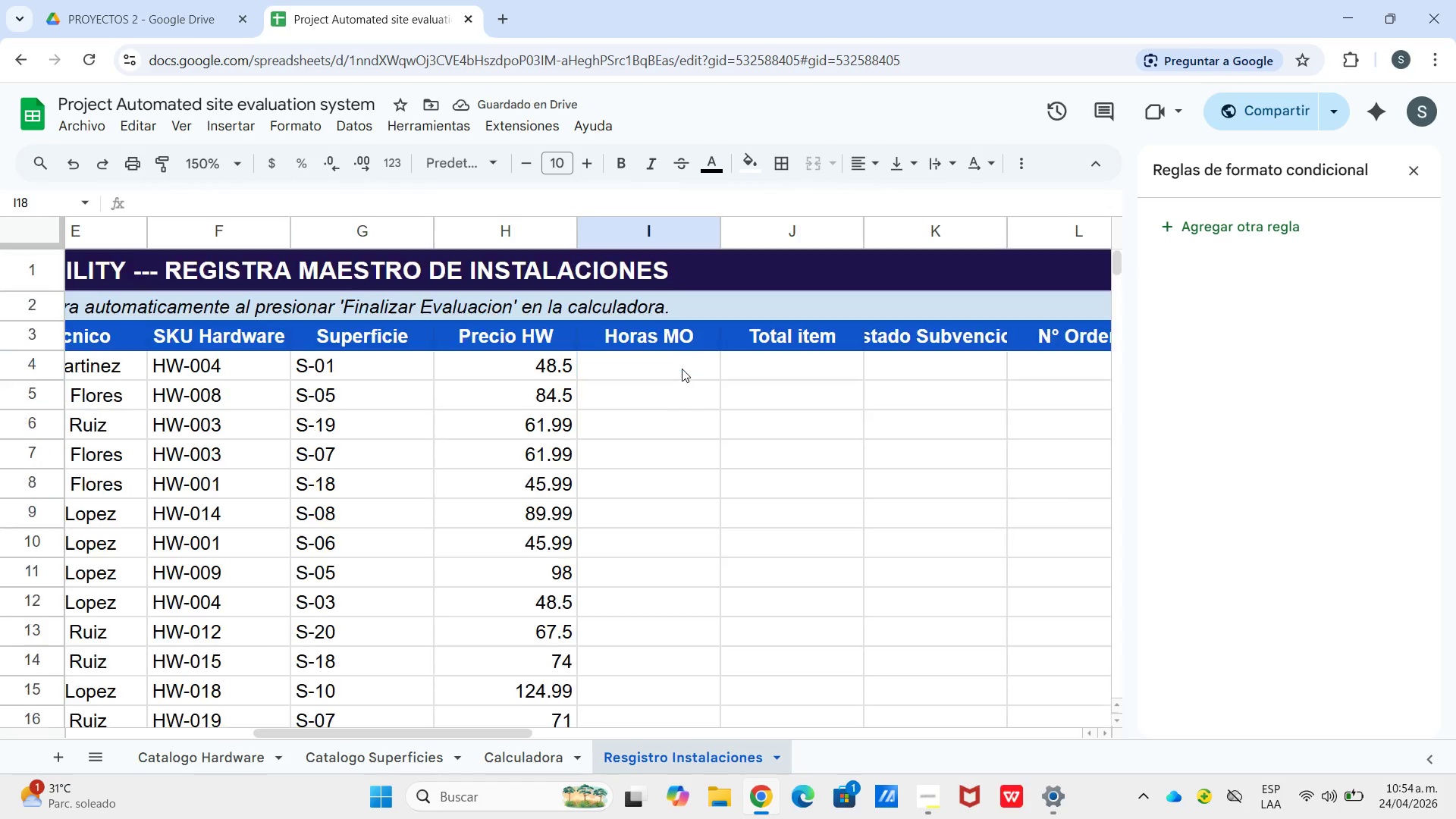 
scroll: coordinate [682, 369], scroll_direction: up, amount: 5.0
 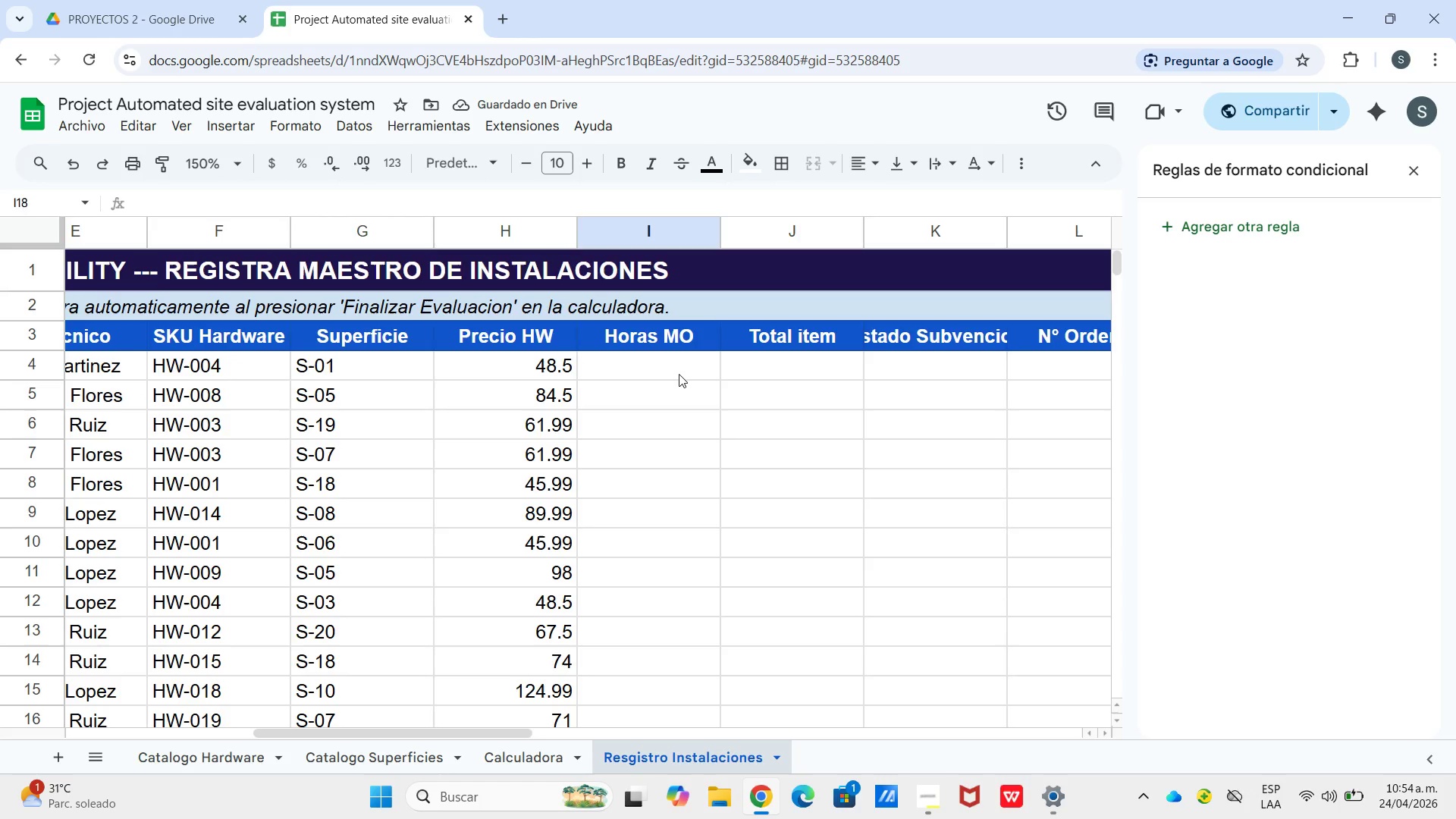 
left_click([679, 374])
 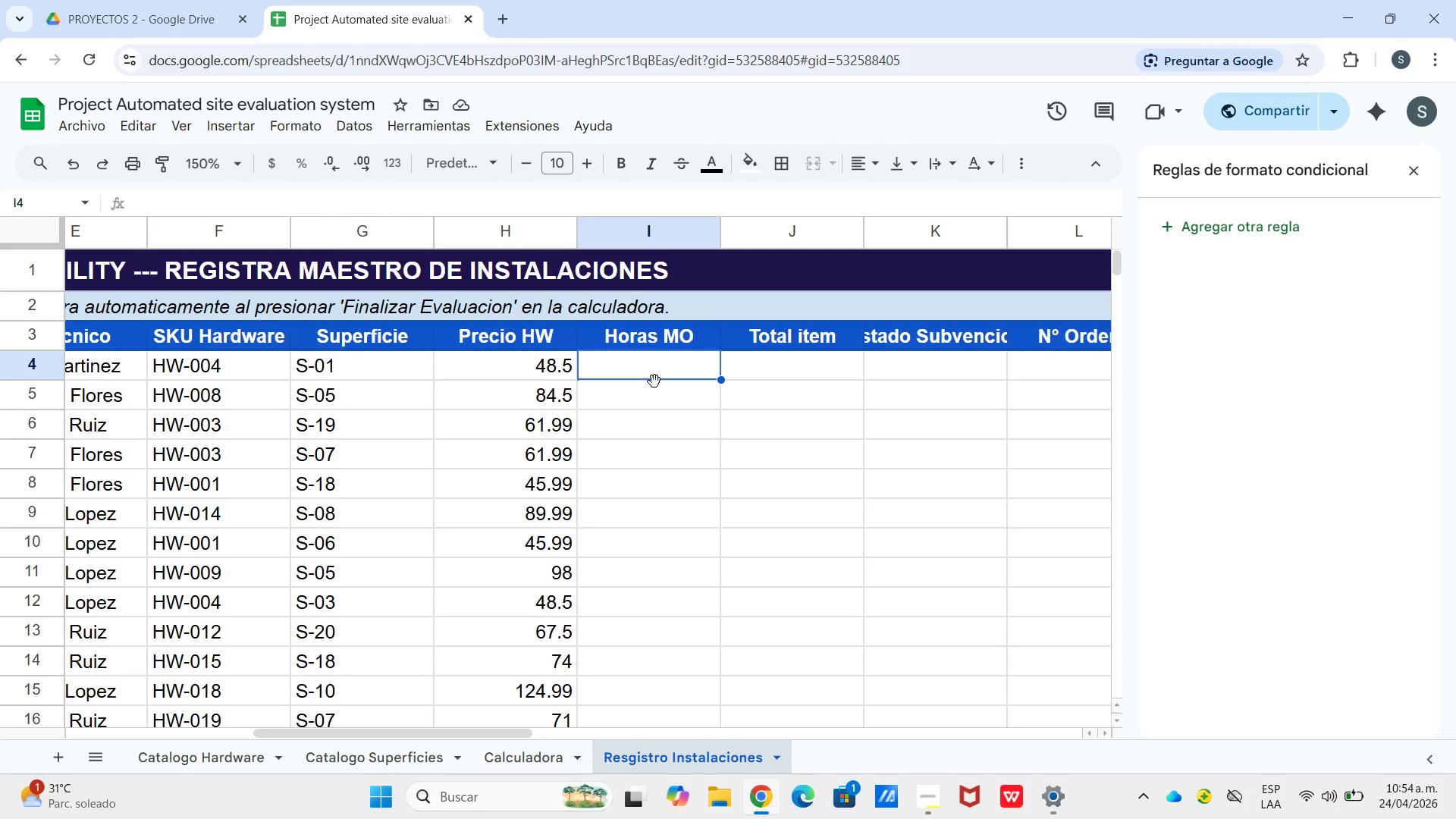 
wait(5.7)
 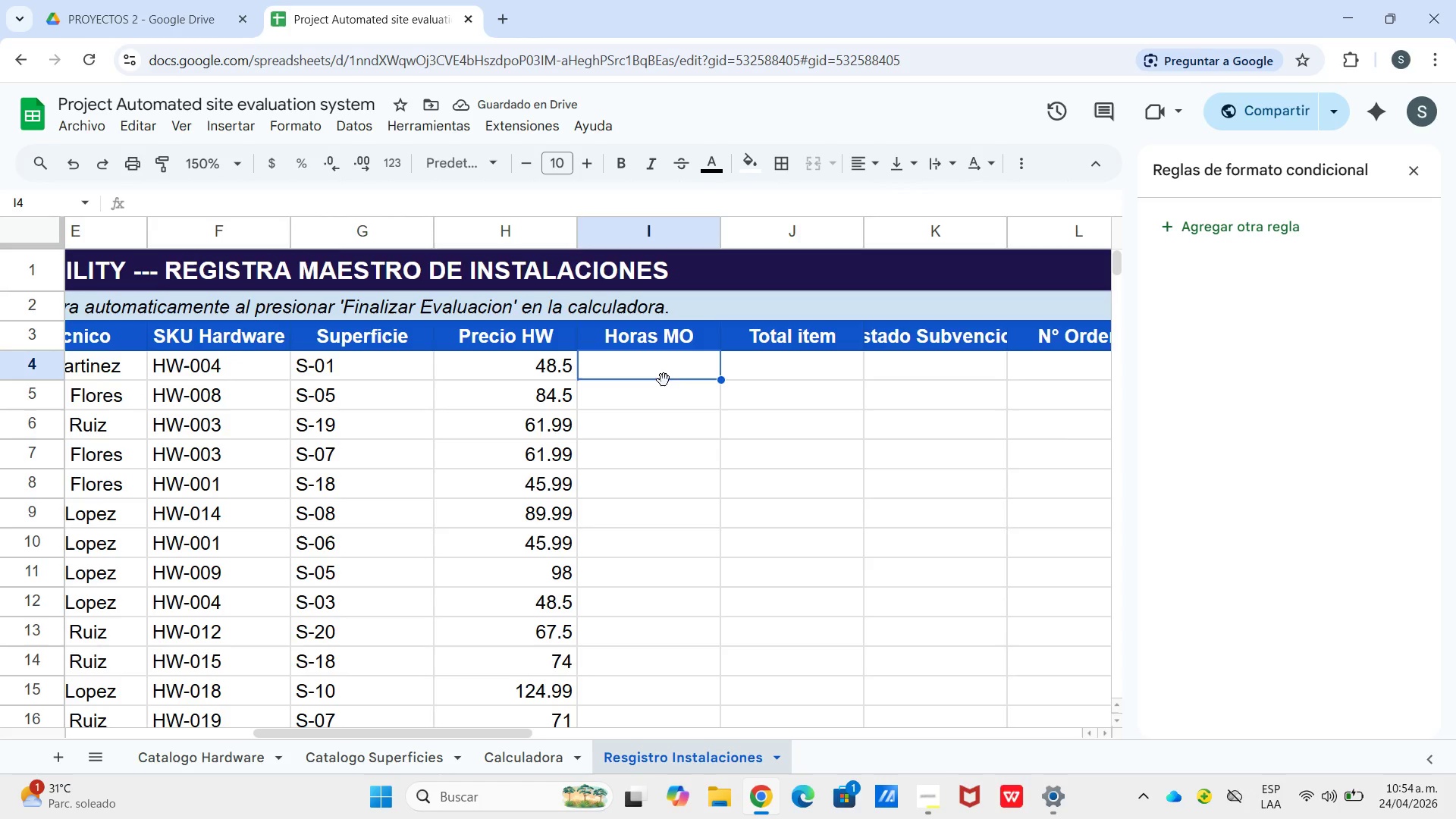 
key(Numpad0)
 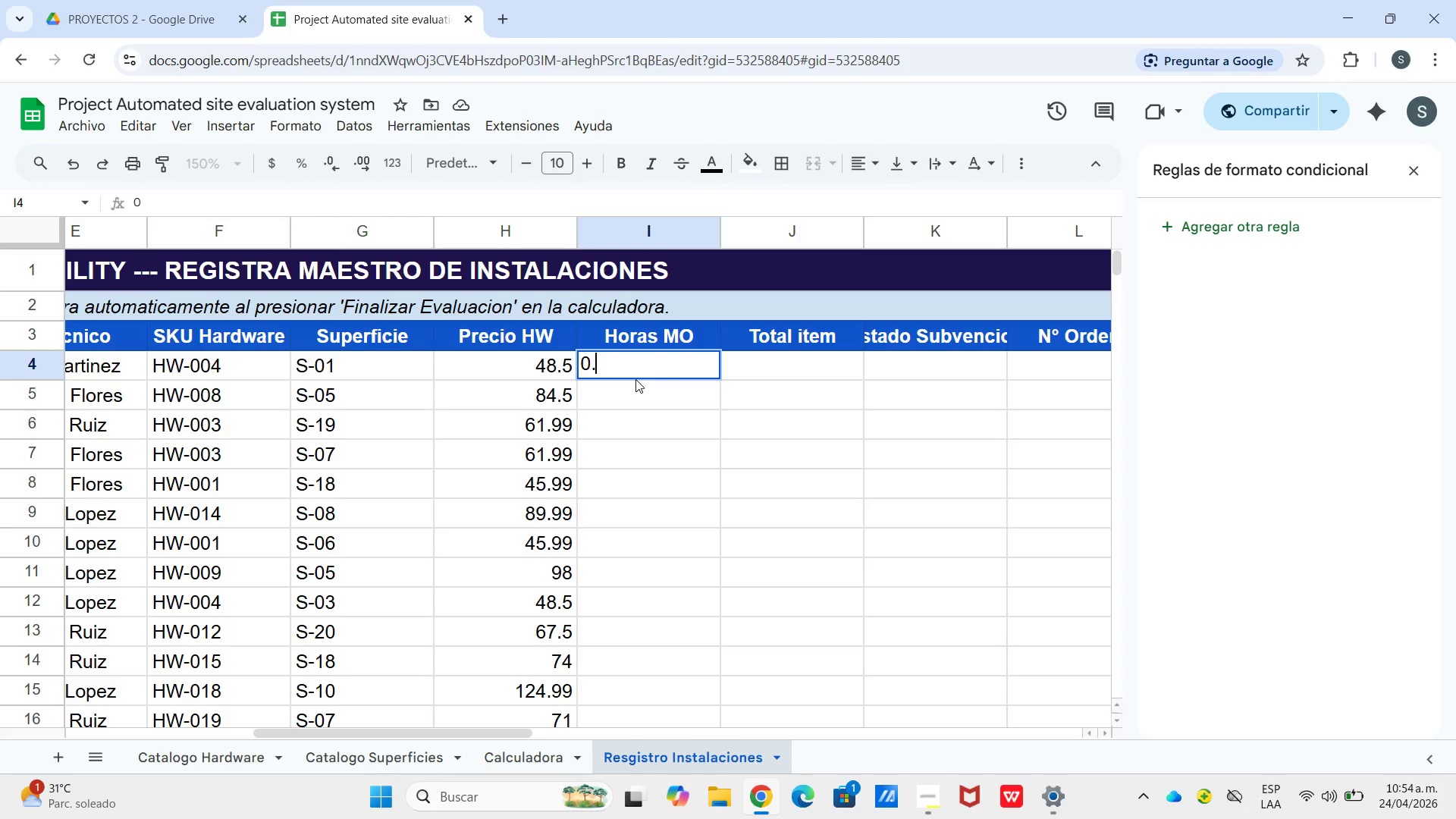 
key(NumpadDecimal)
 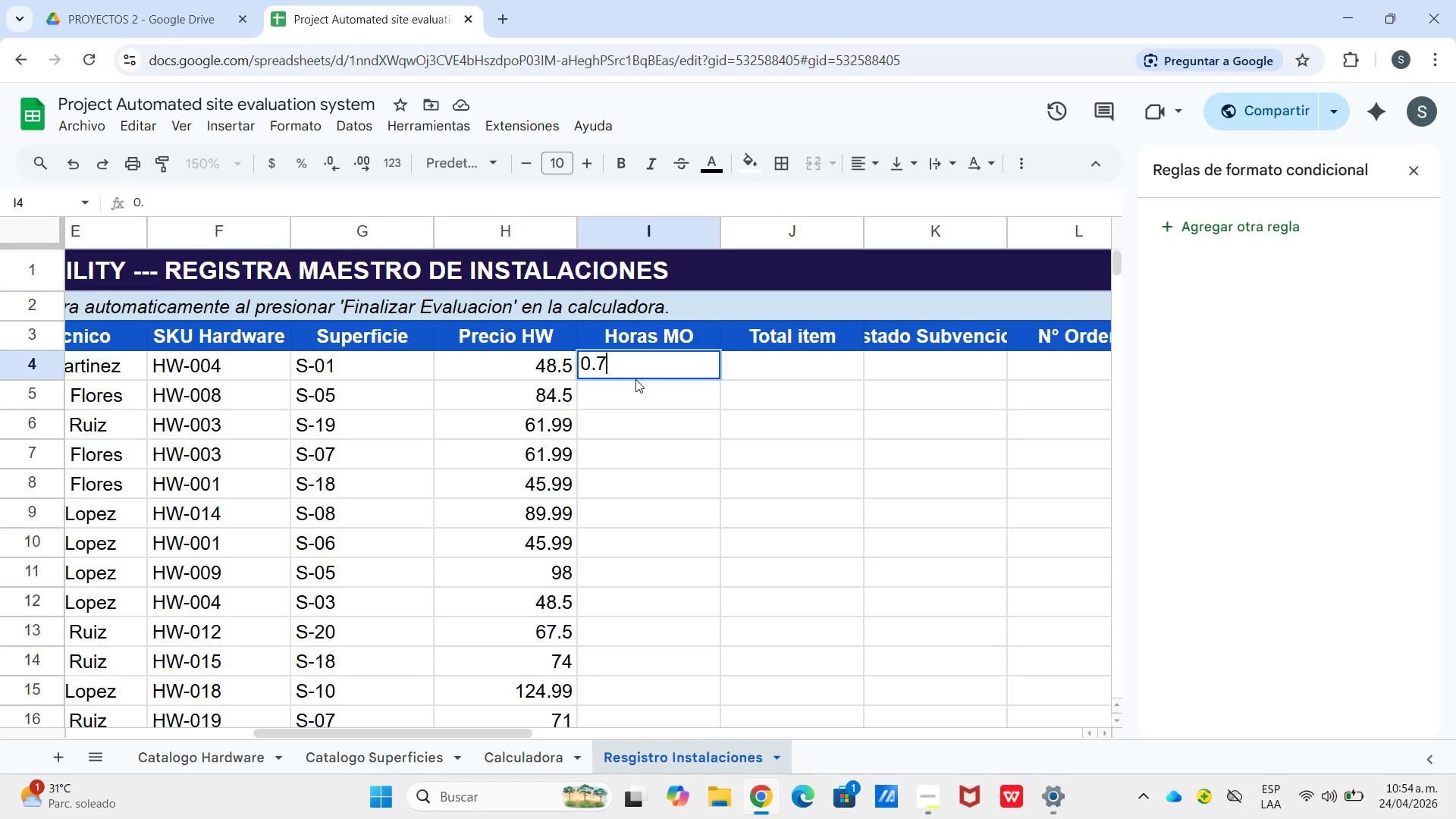 
key(Numpad7)
 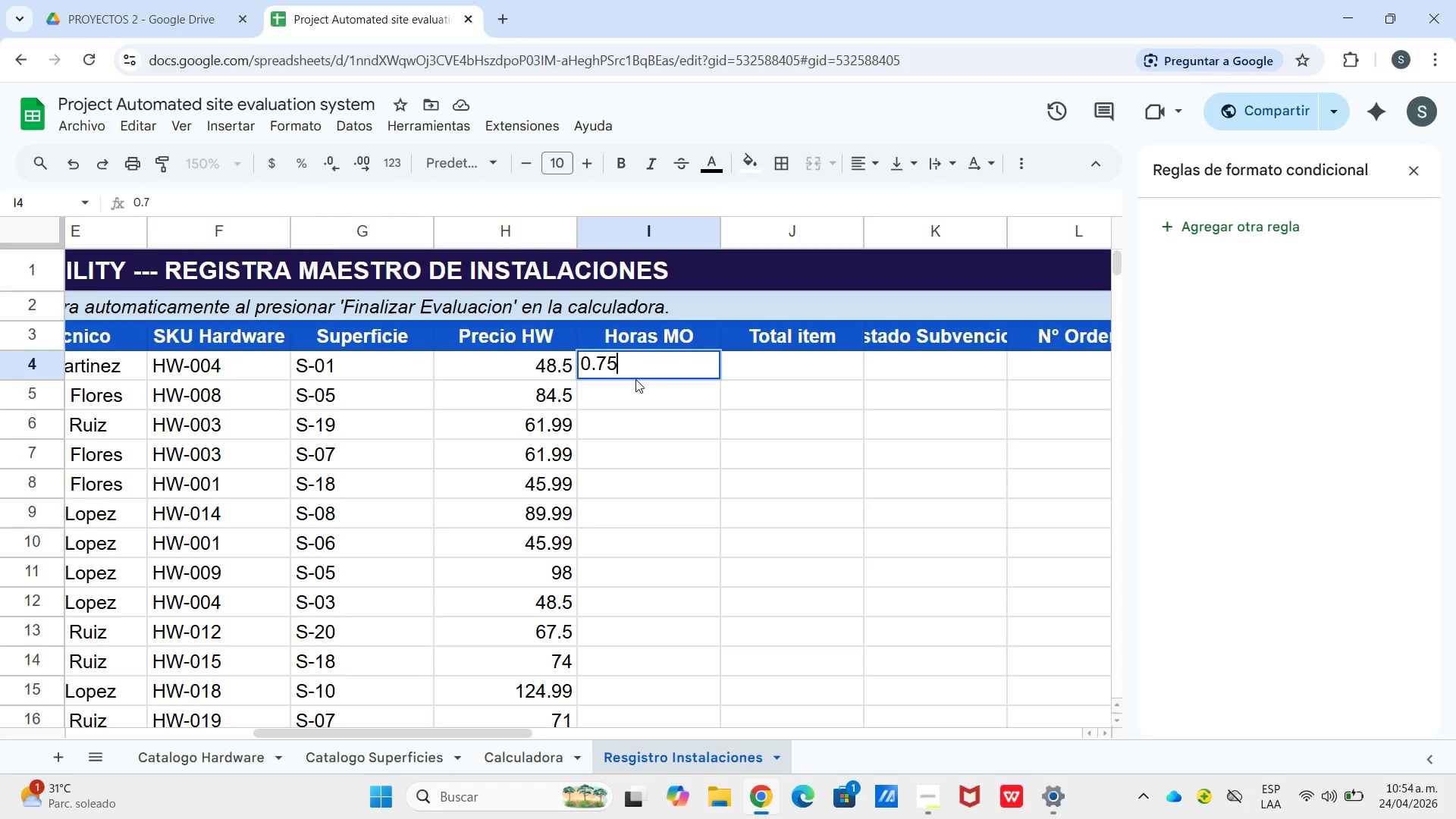 
key(Numpad5)
 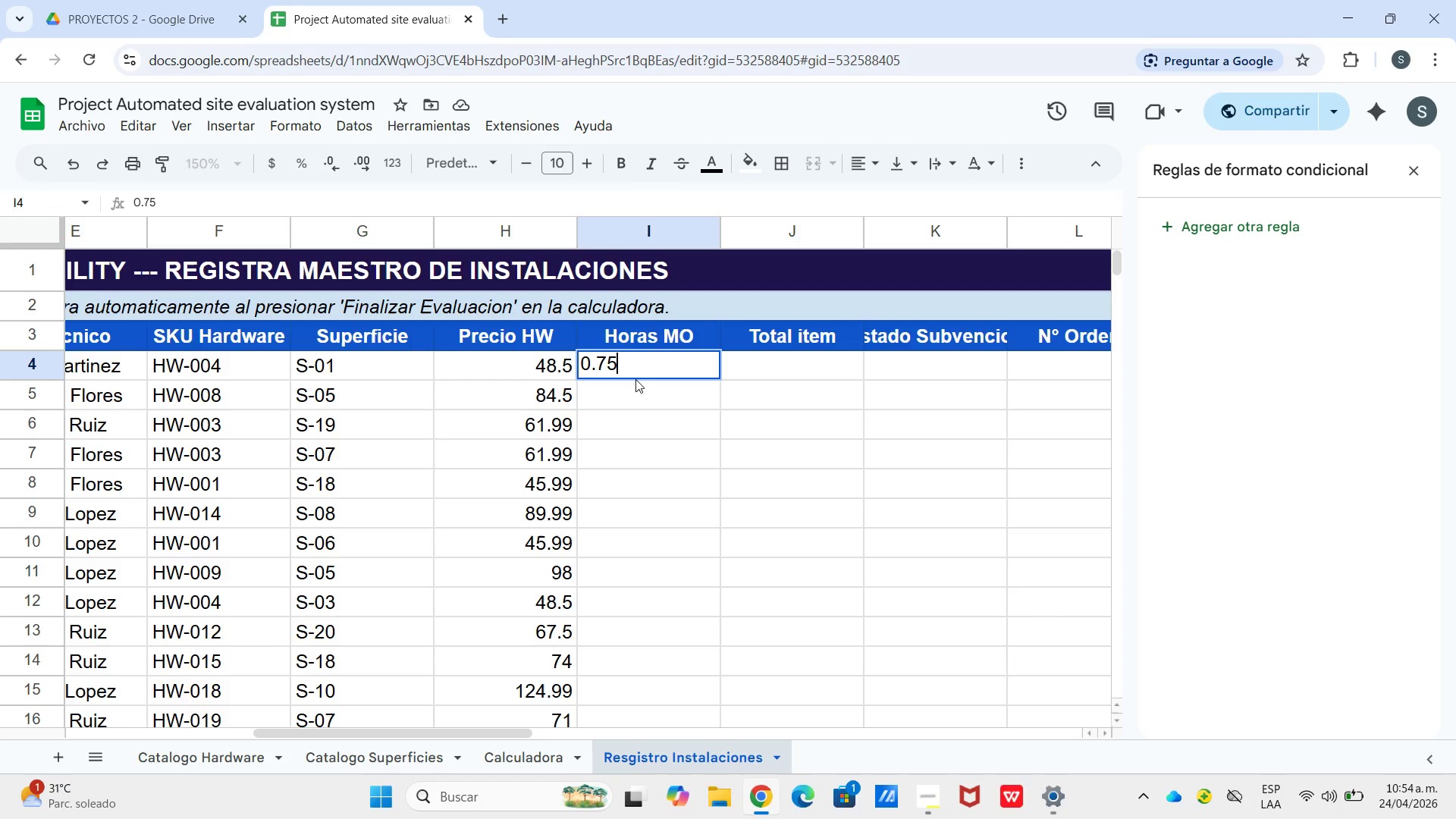 
key(Enter)
 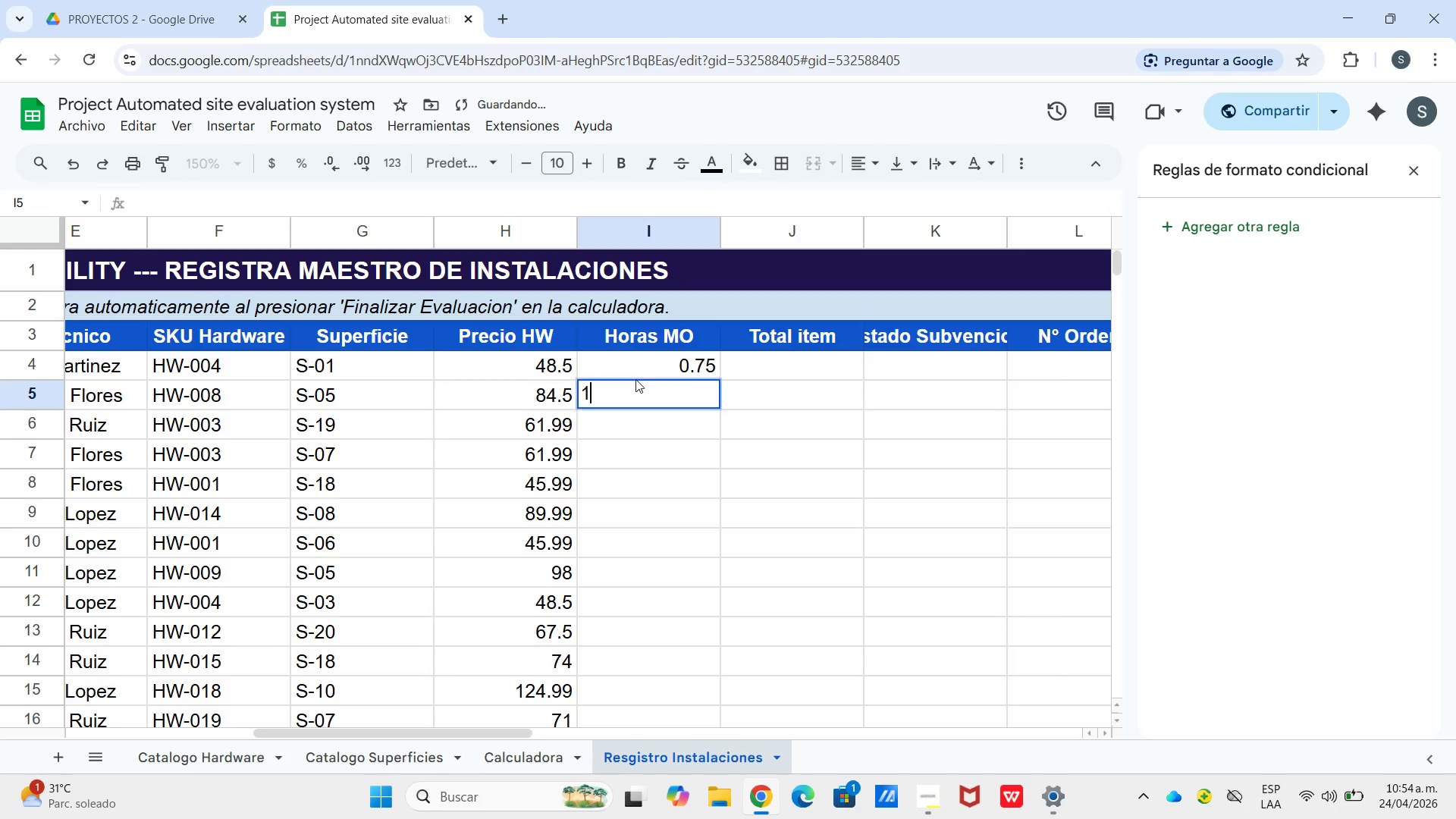 
key(Numpad1)
 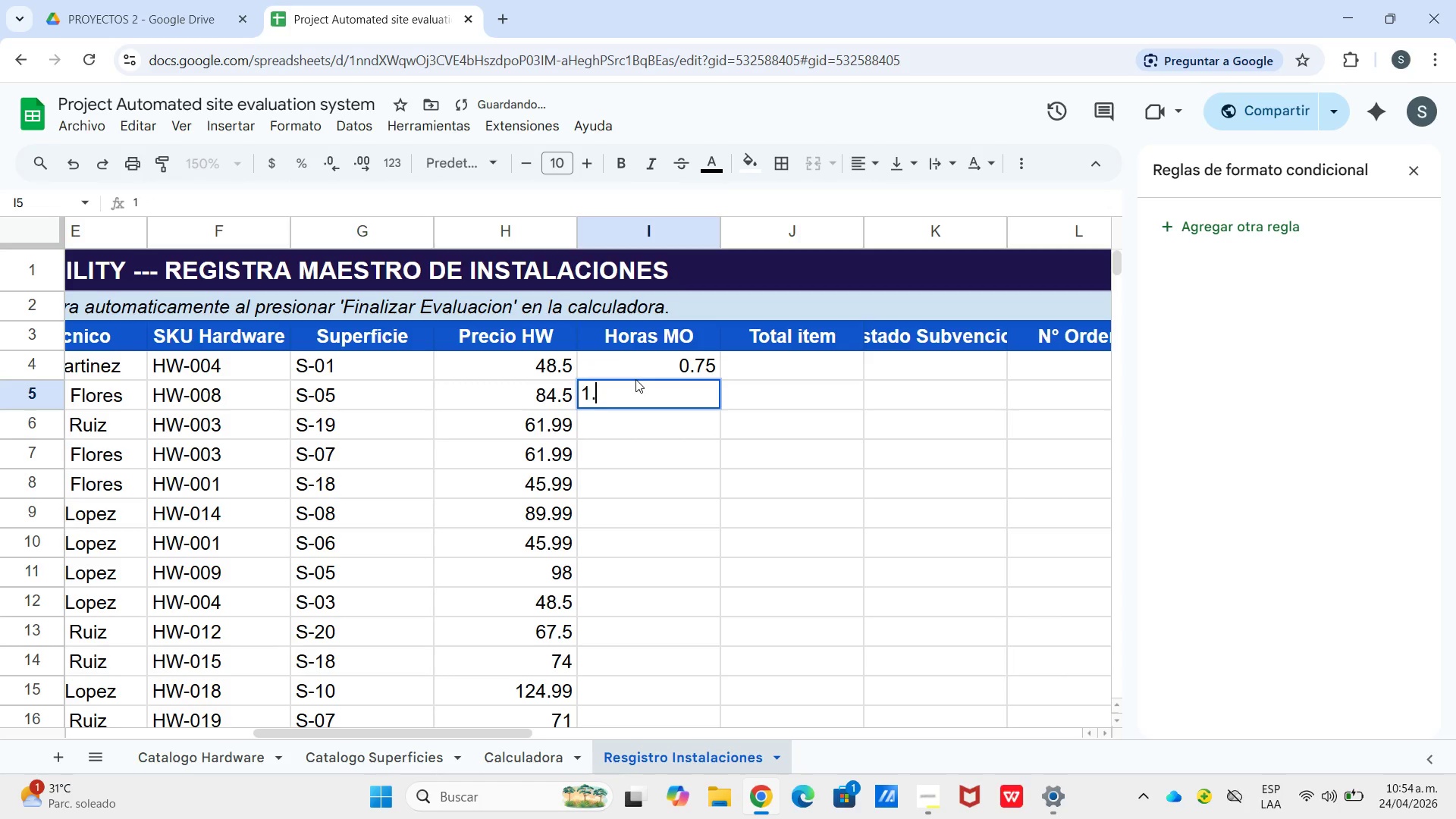 
key(NumpadDecimal)
 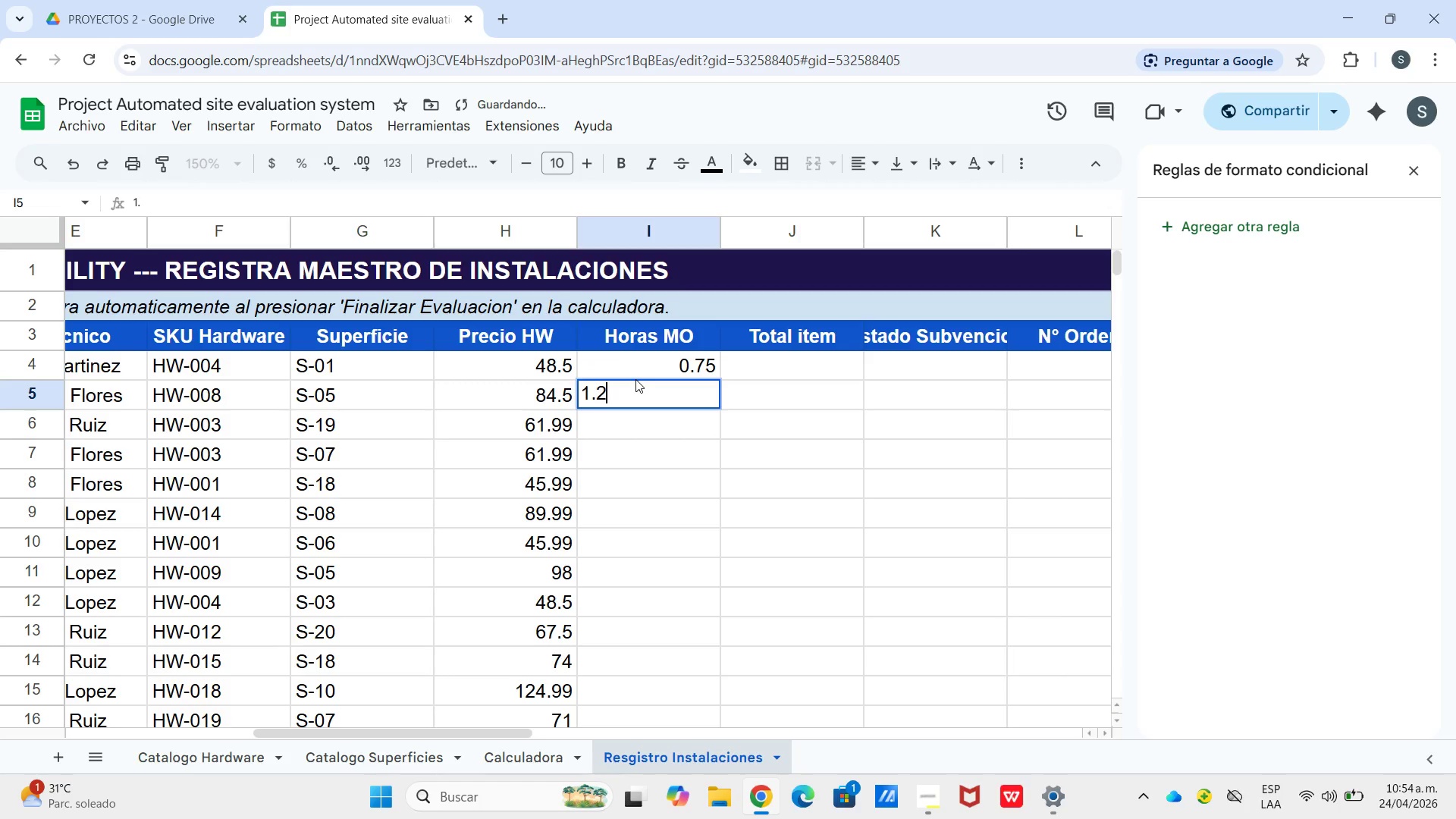 
key(Numpad2)
 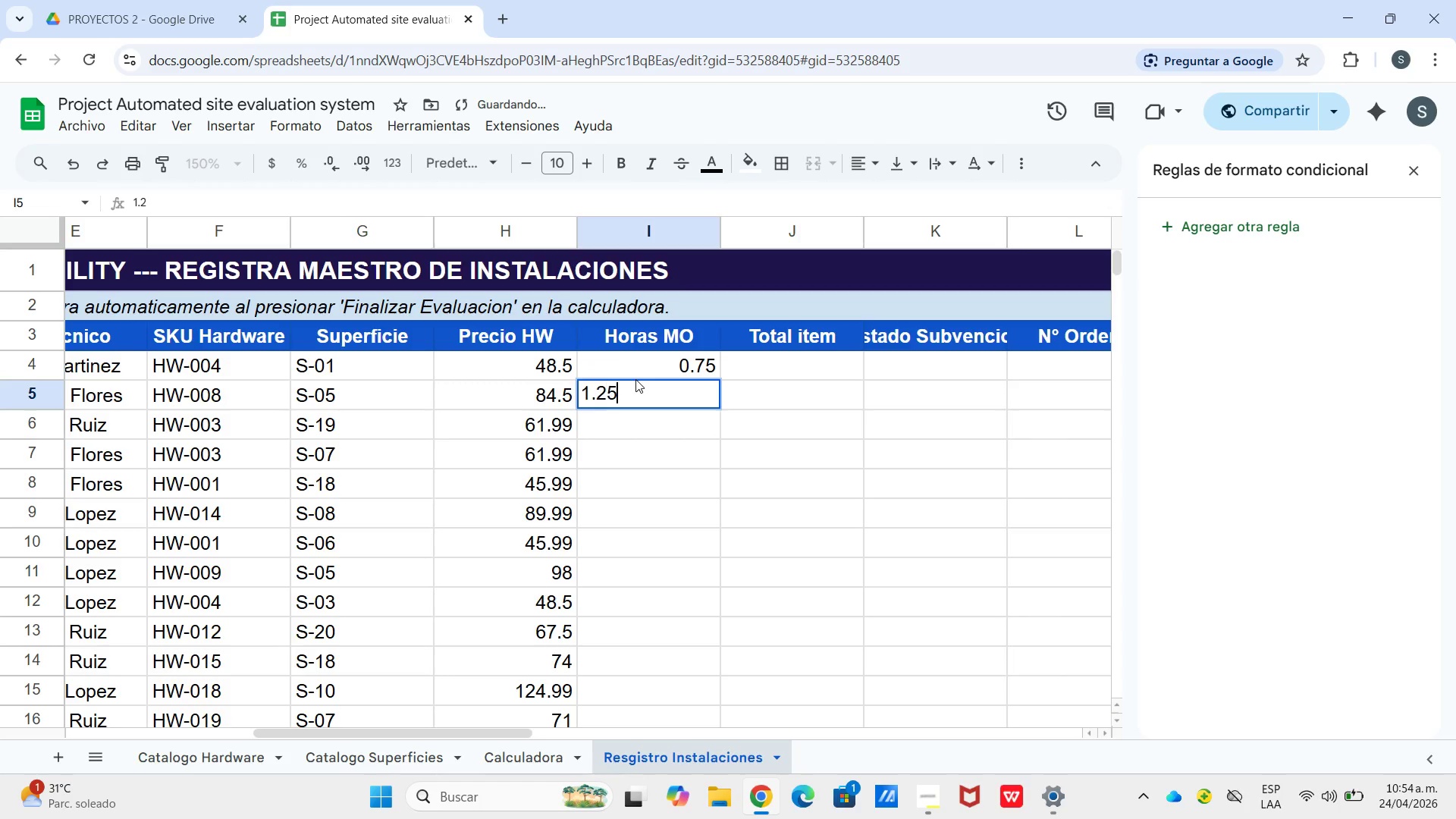 
key(Numpad5)
 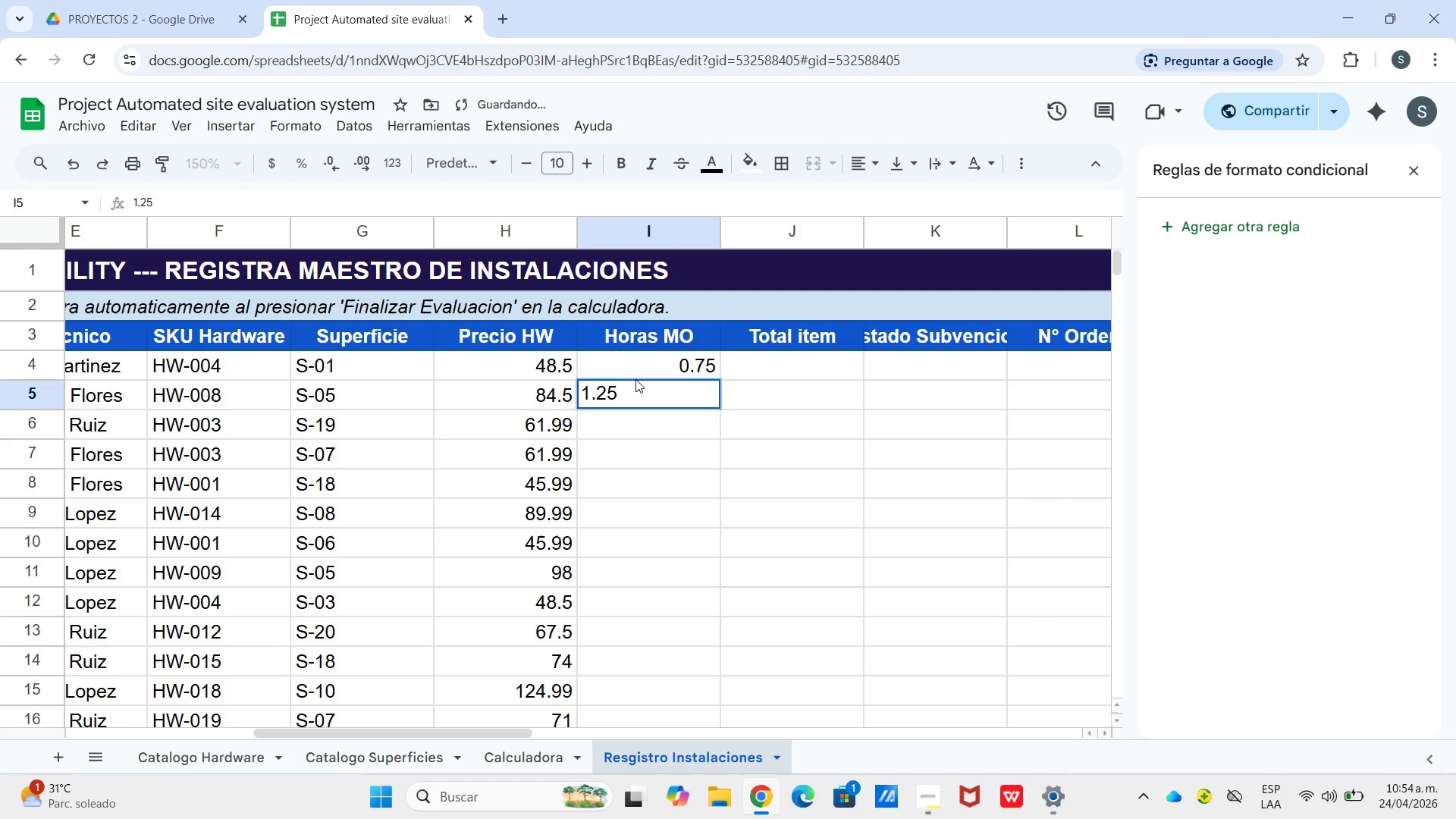 
key(Enter)
 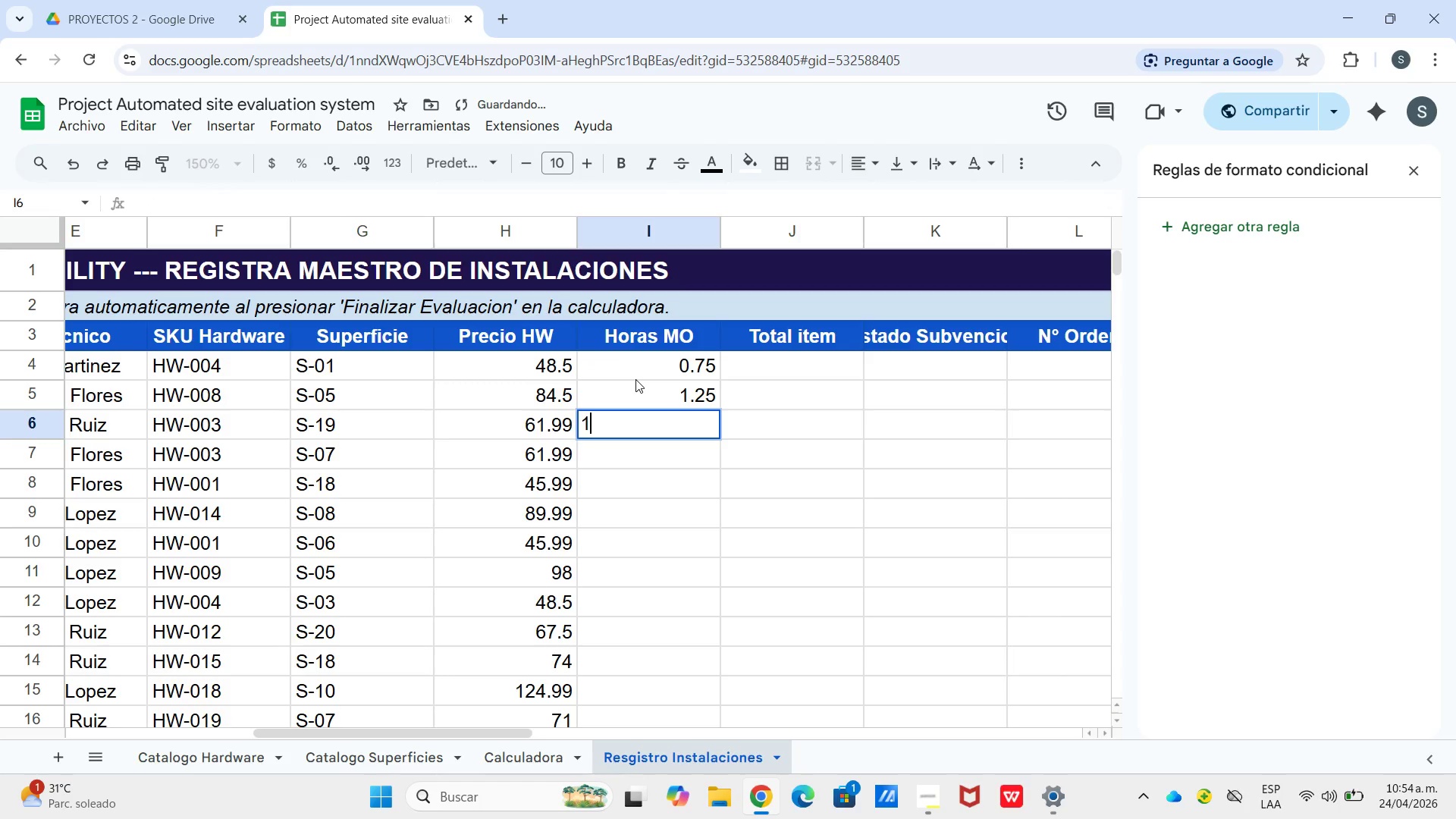 
key(Numpad1)
 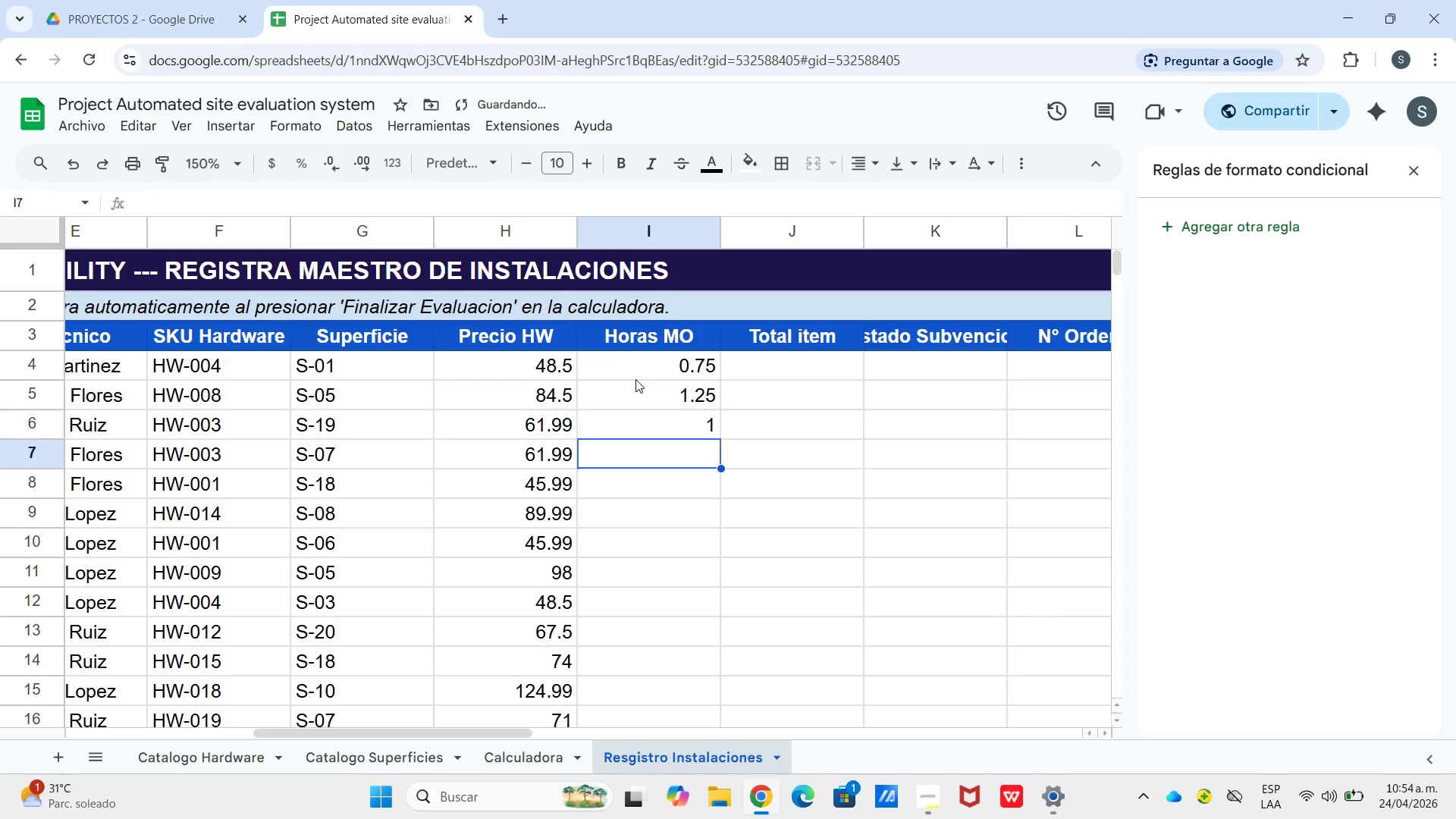 
key(Enter)
 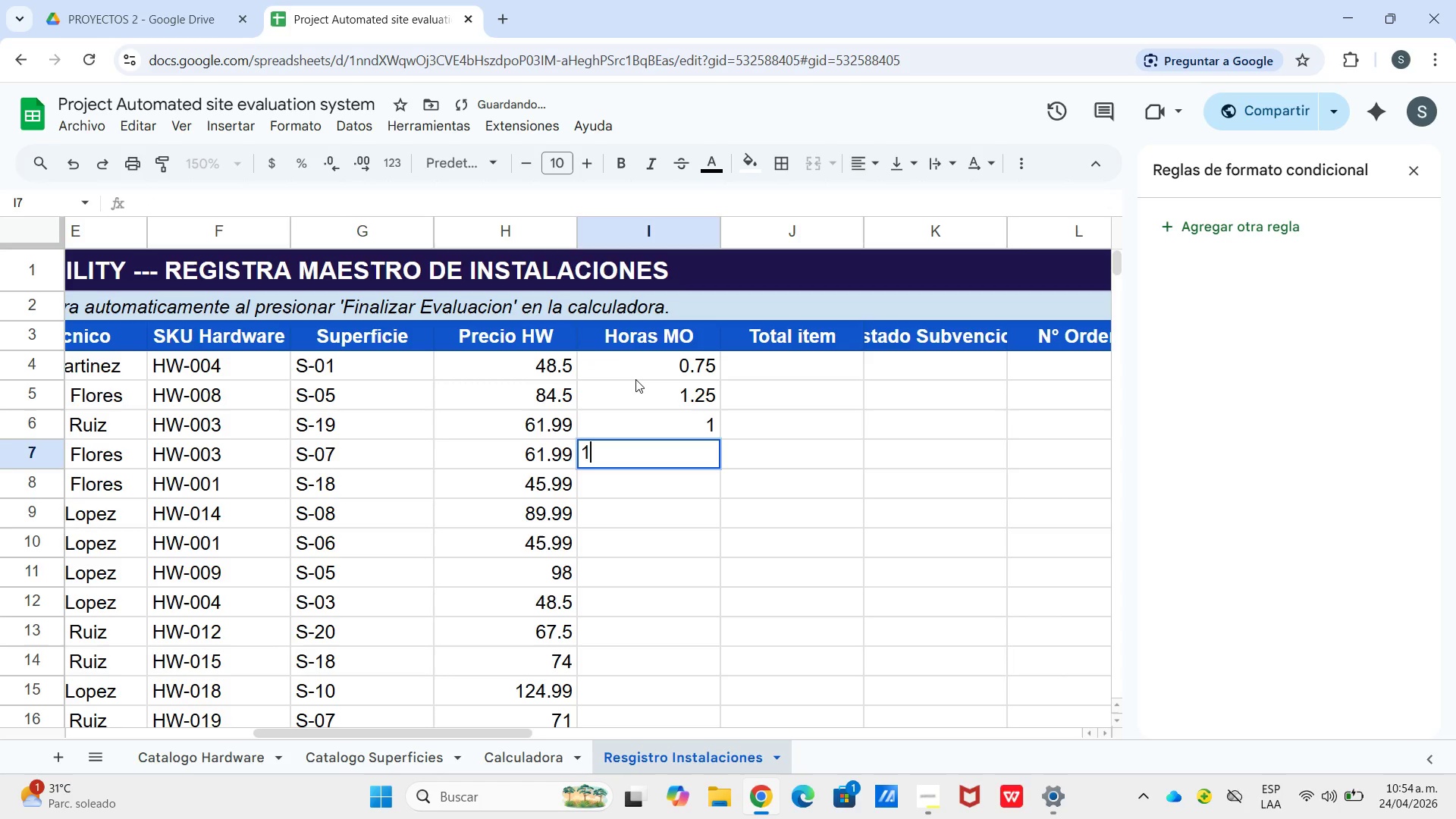 
key(Numpad1)
 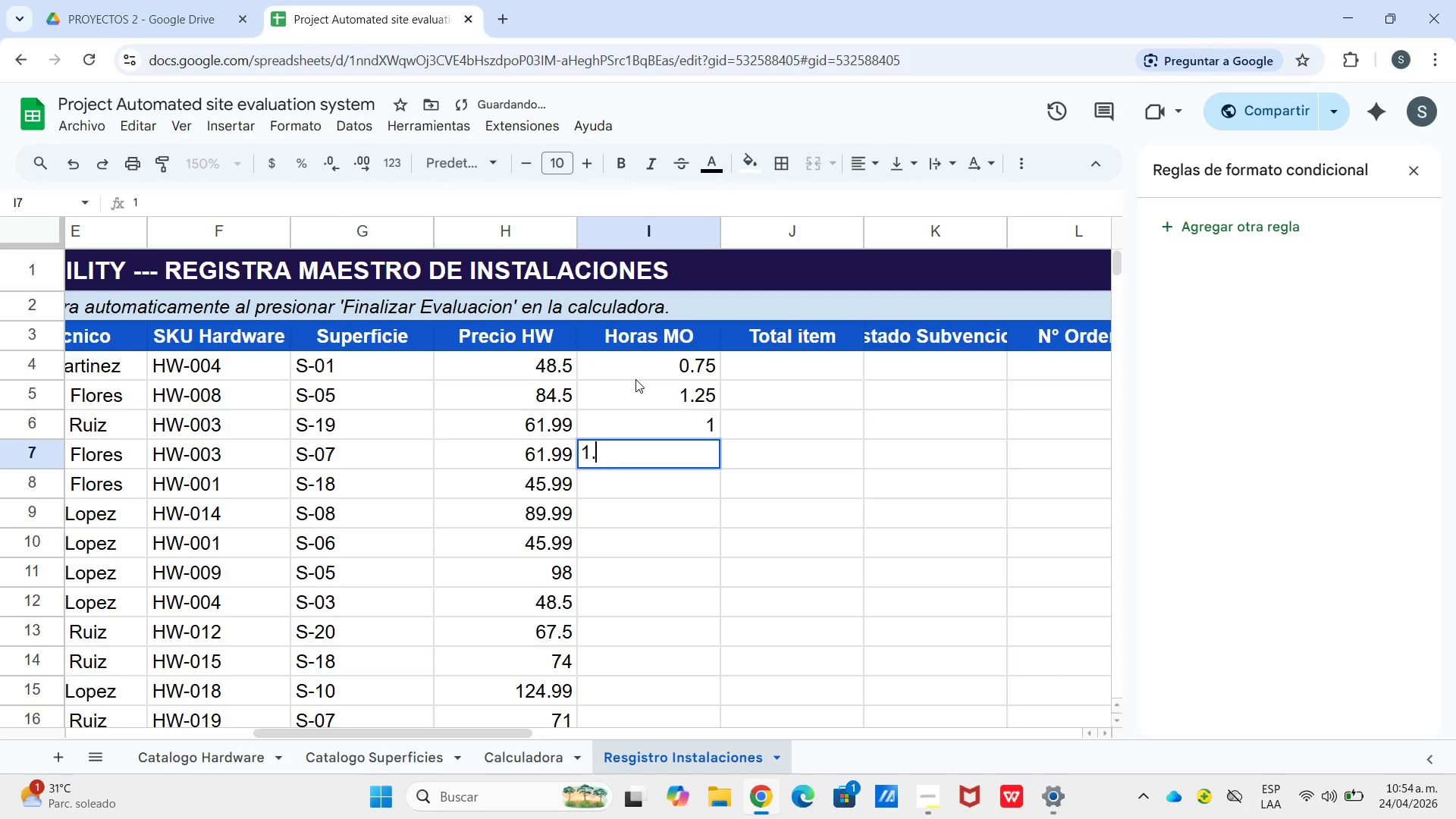 
key(NumpadDecimal)
 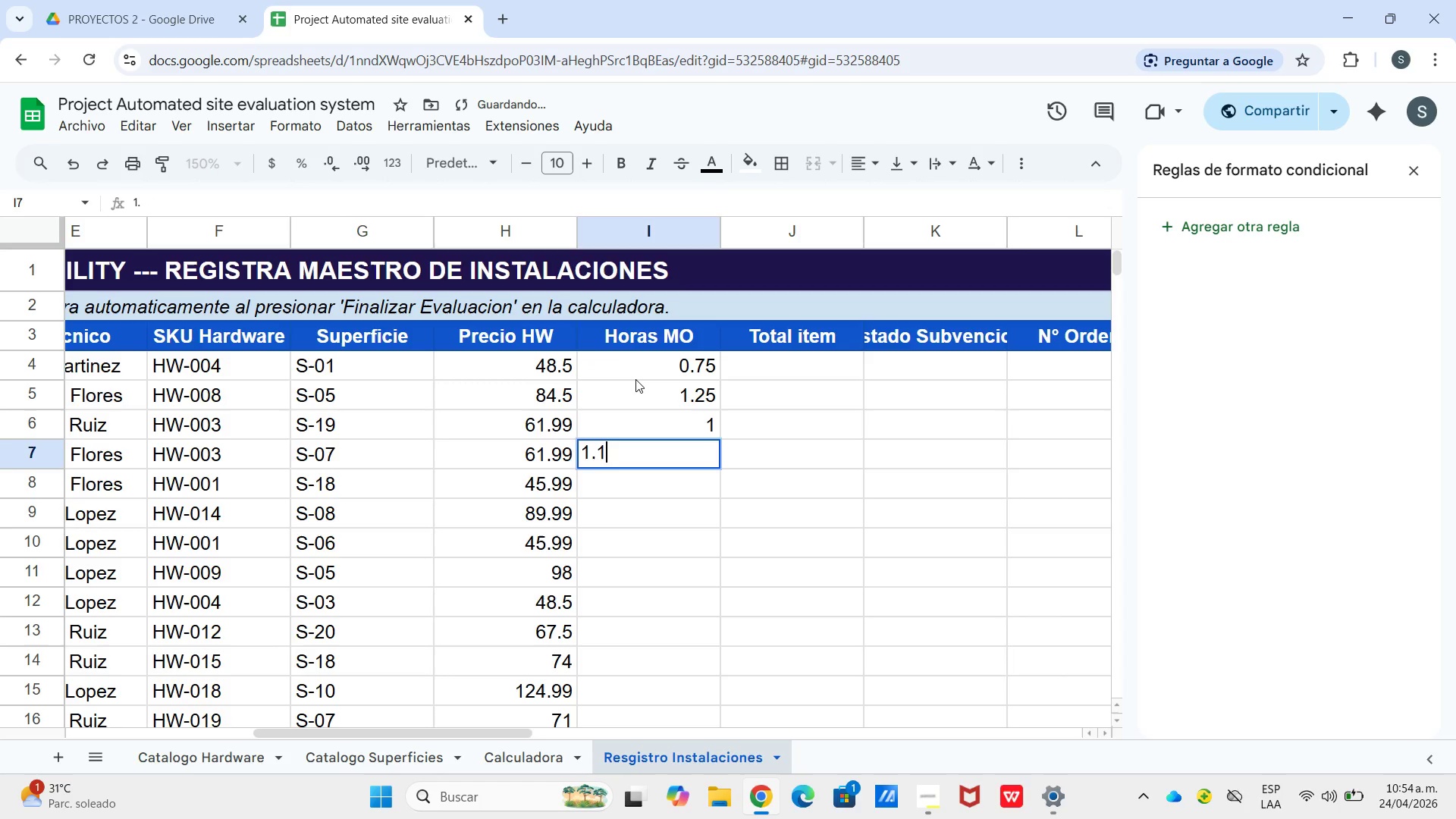 
key(Numpad1)
 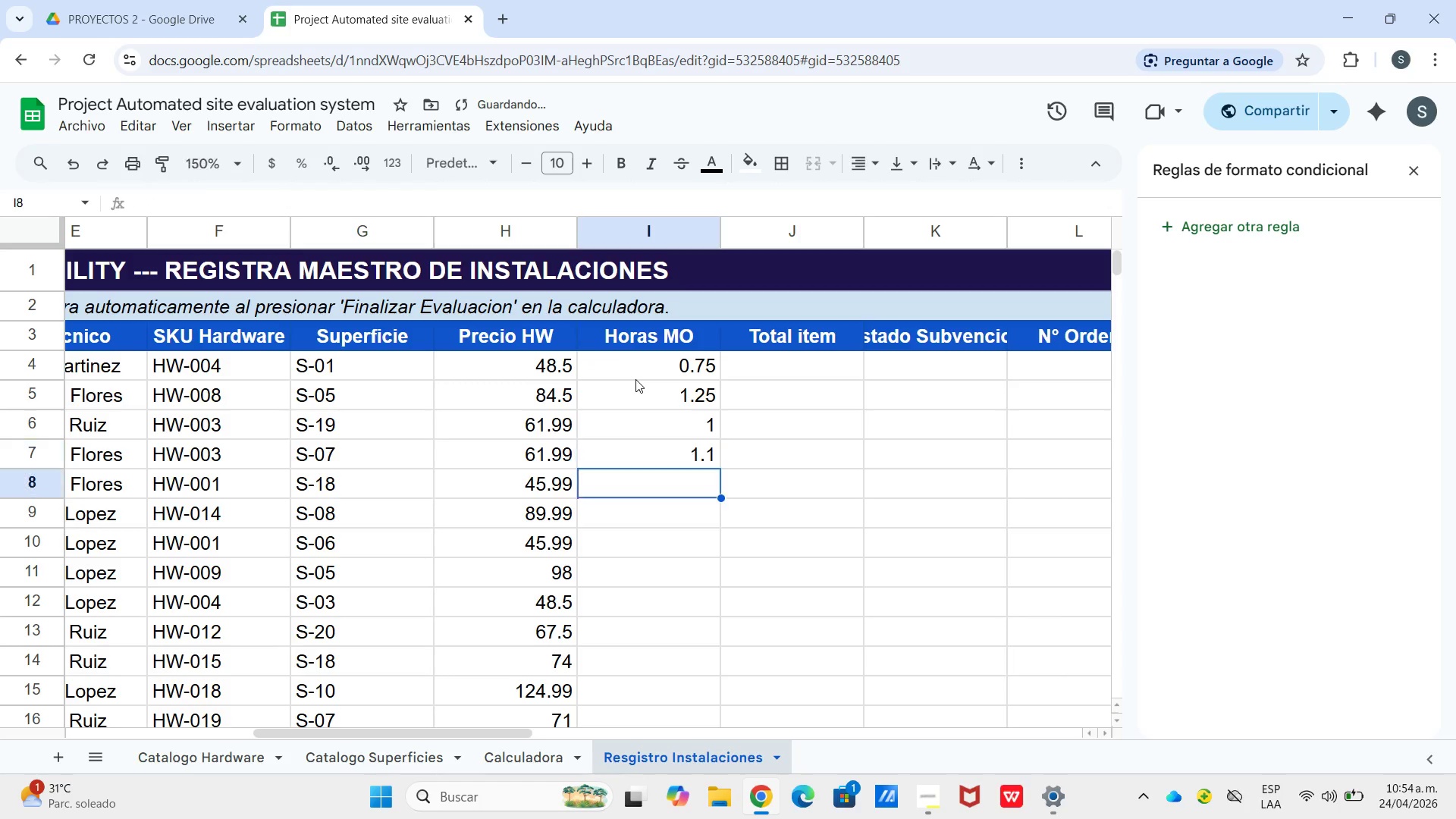 
key(Enter)
 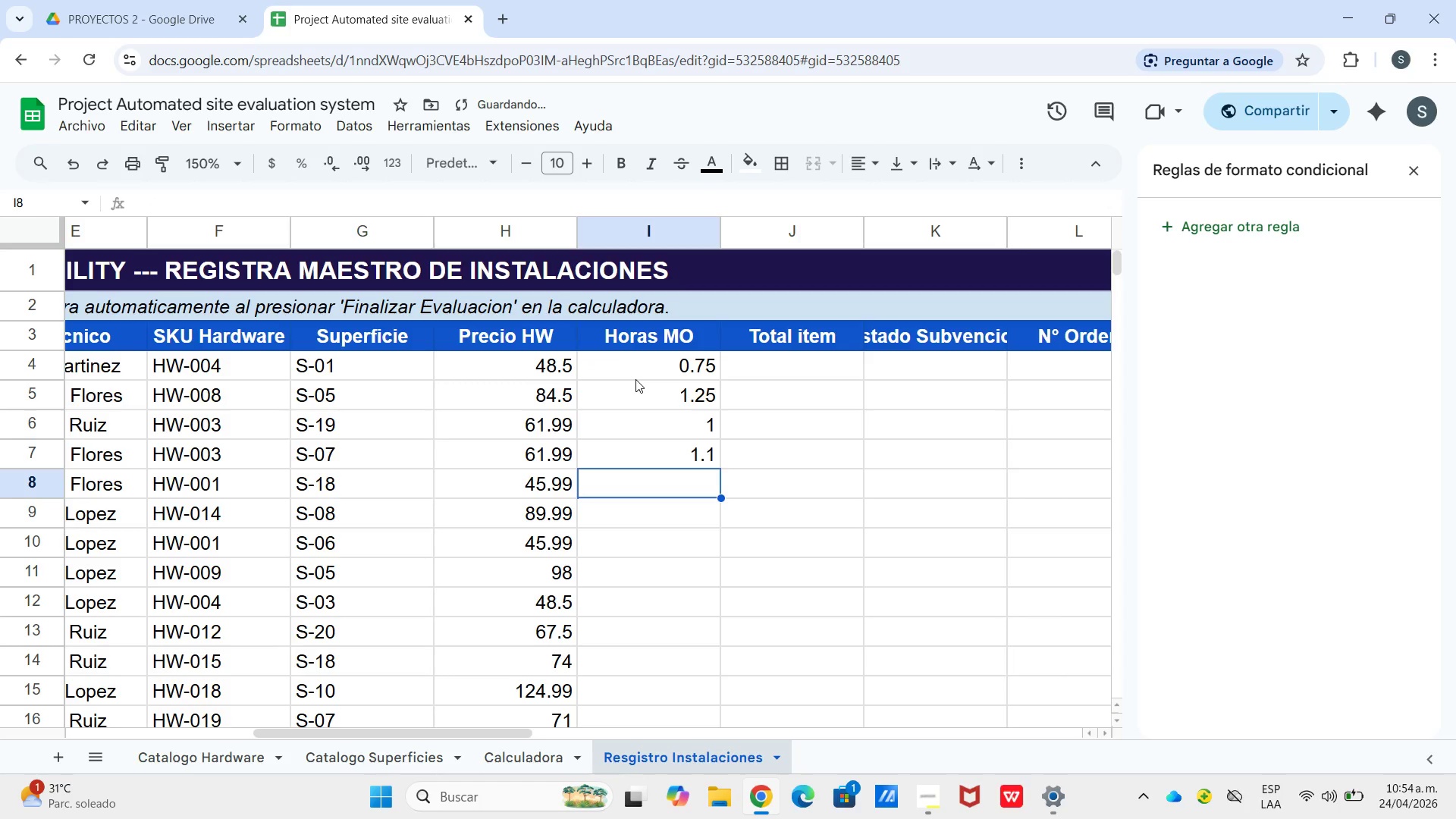 
key(Numpad0)
 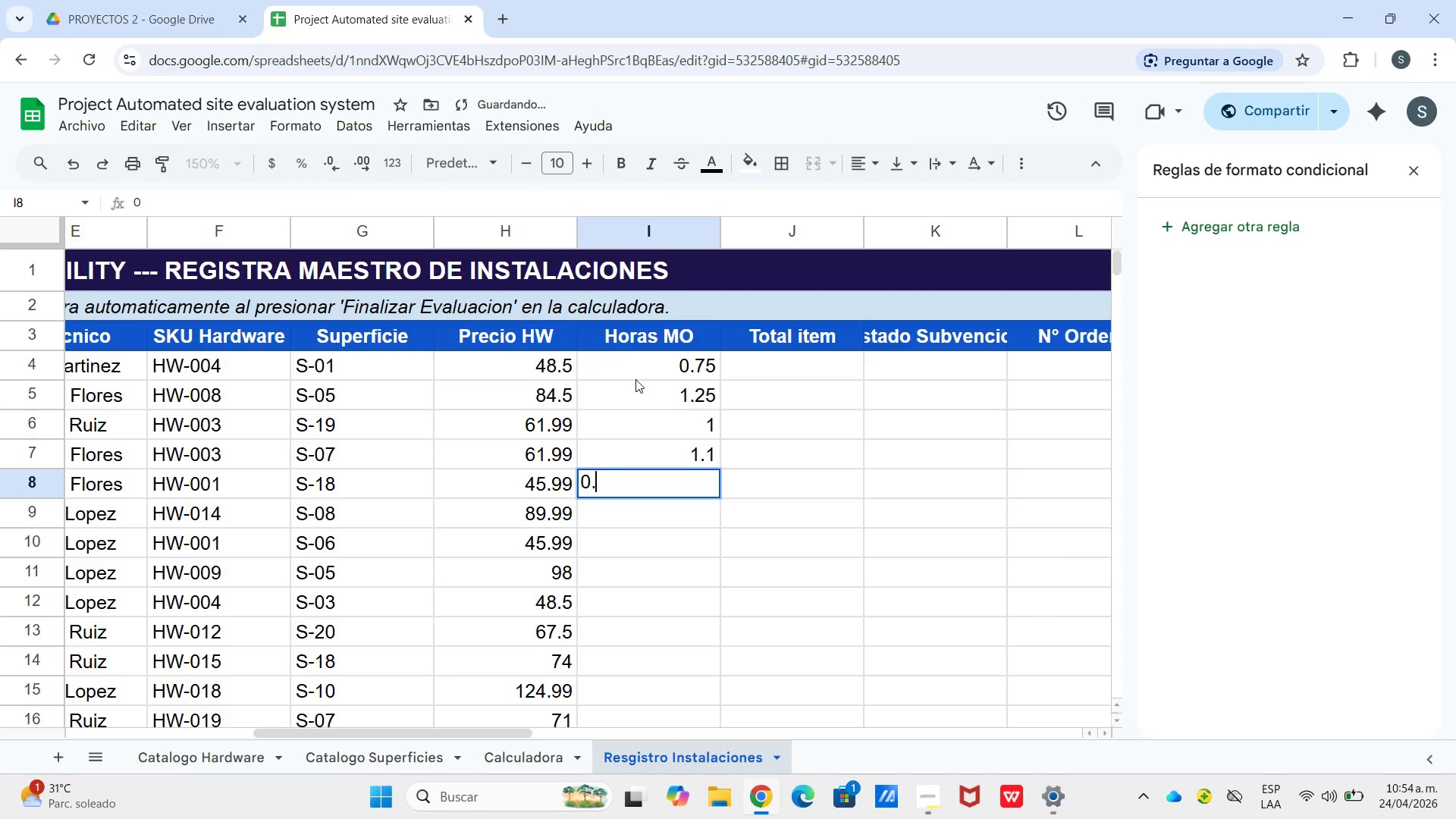 
key(NumpadDecimal)
 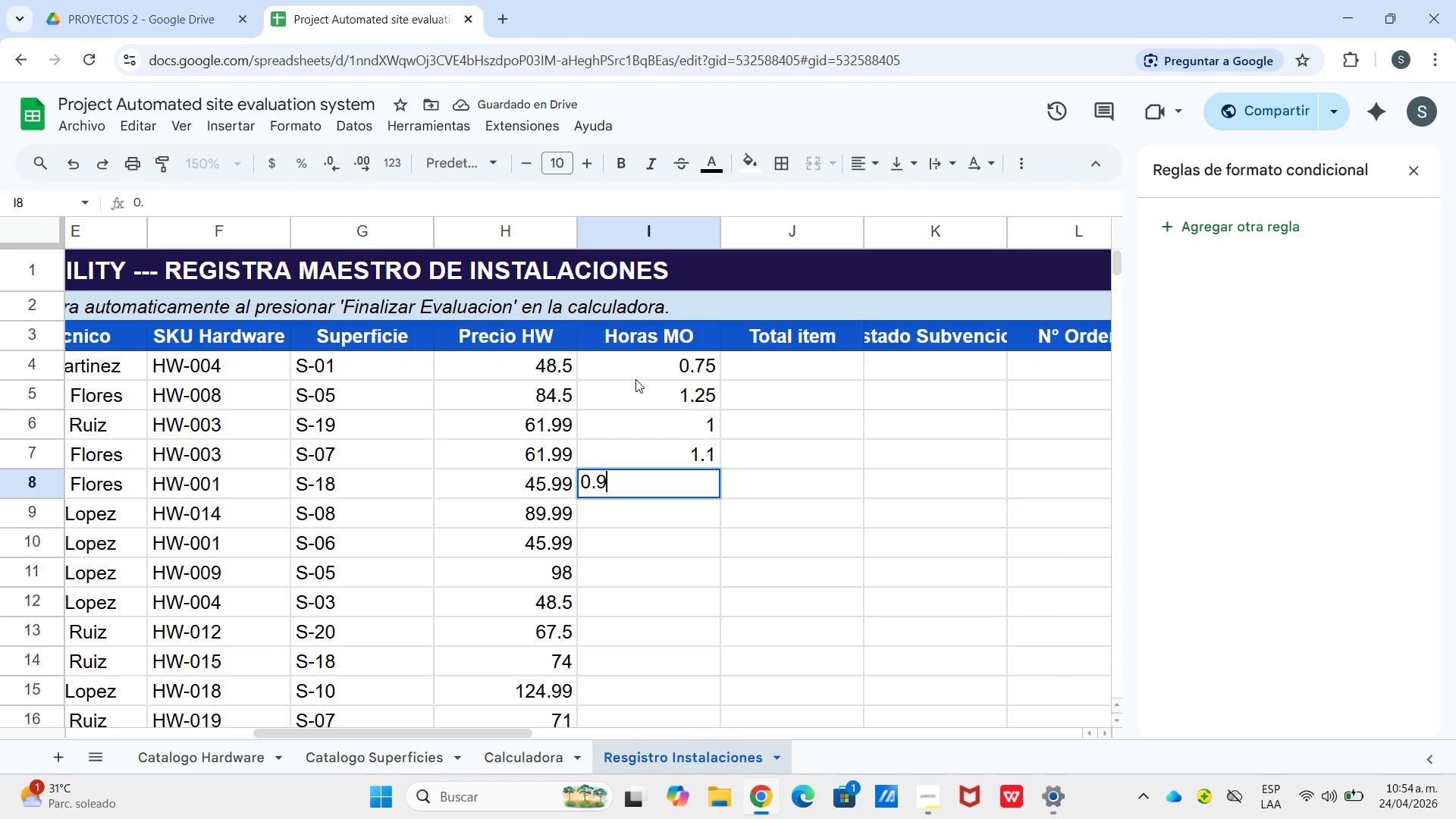 
key(Numpad9)
 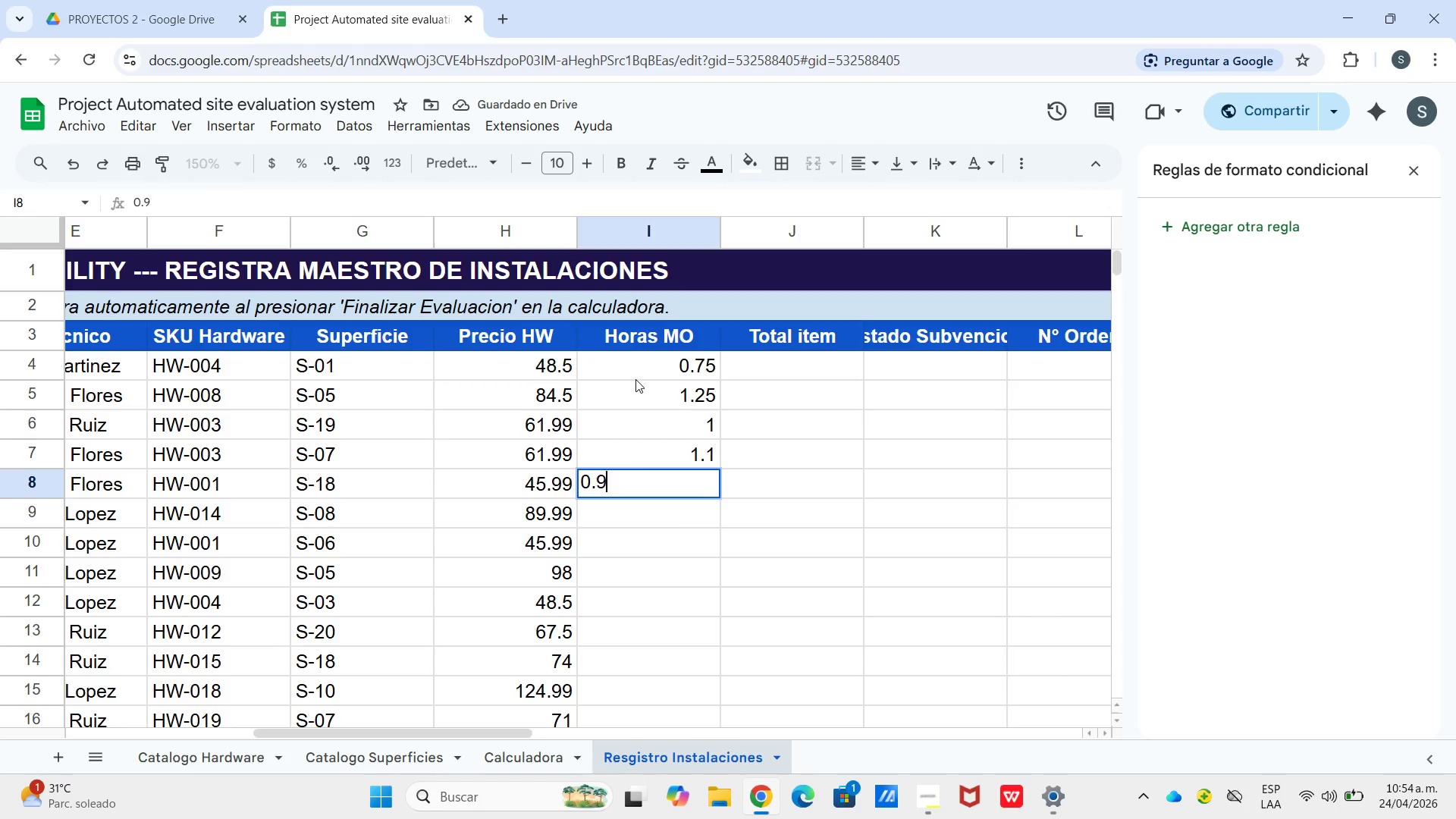 
key(Enter)
 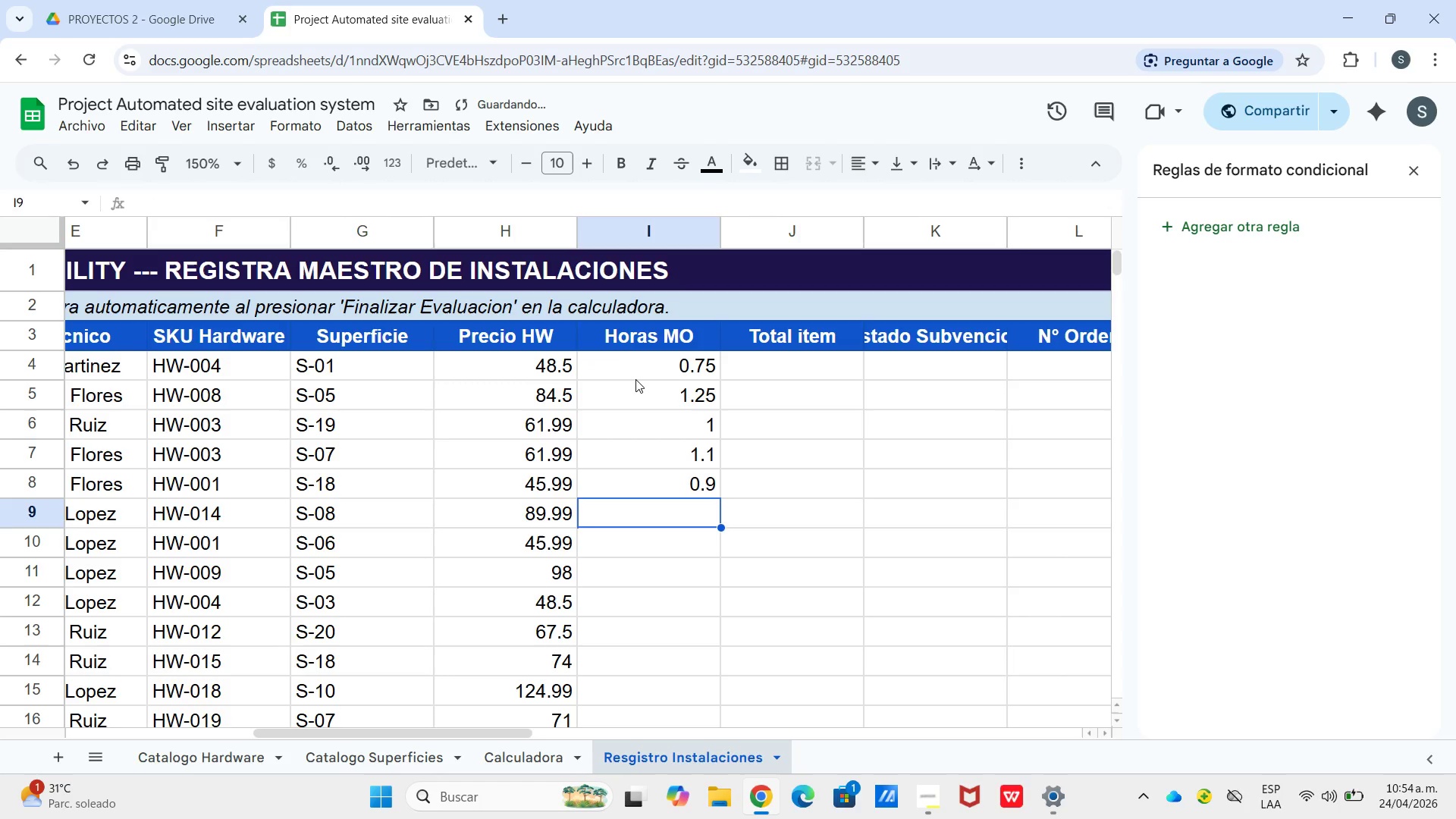 
key(Numpad2)
 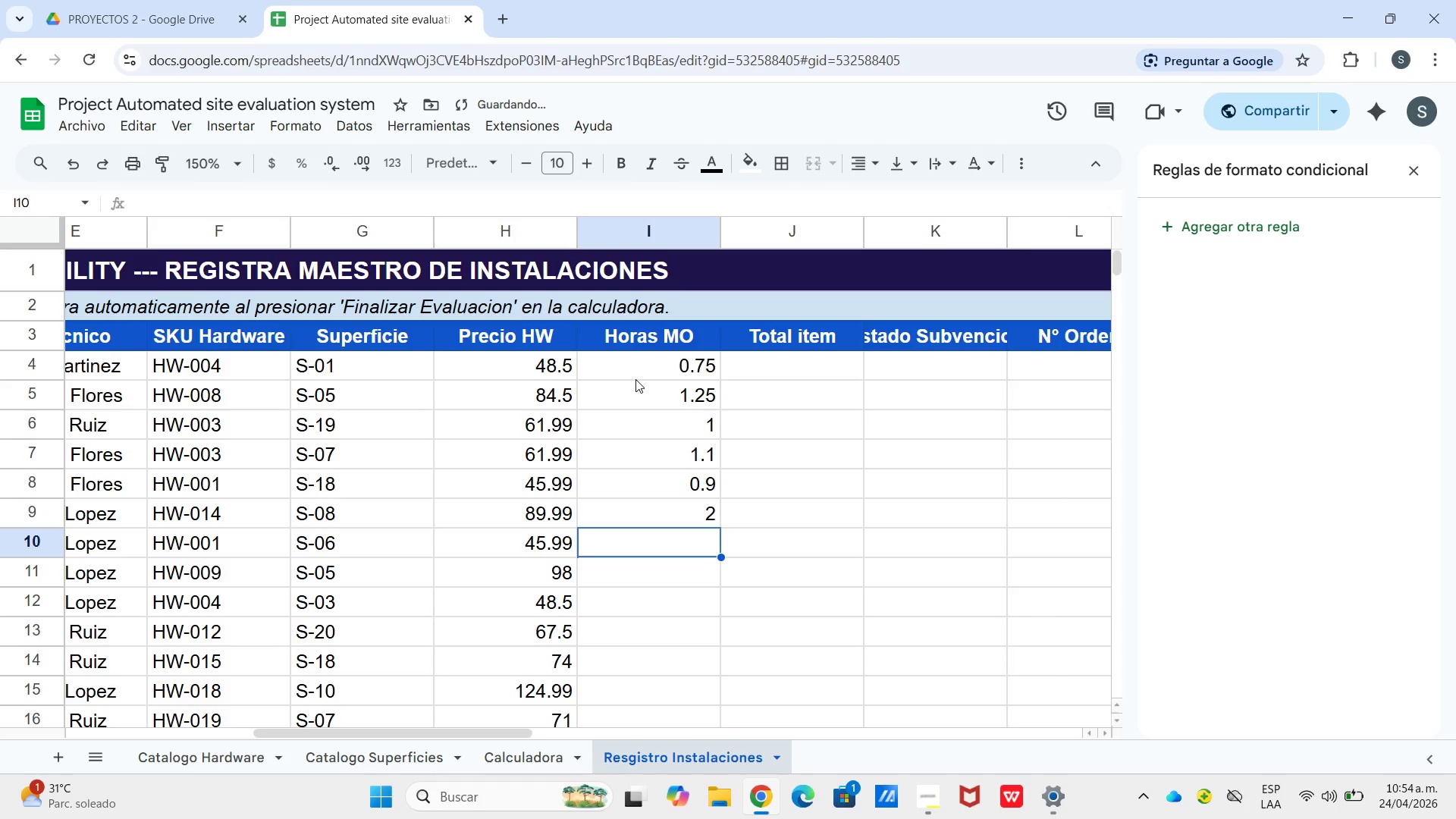 
key(Enter)
 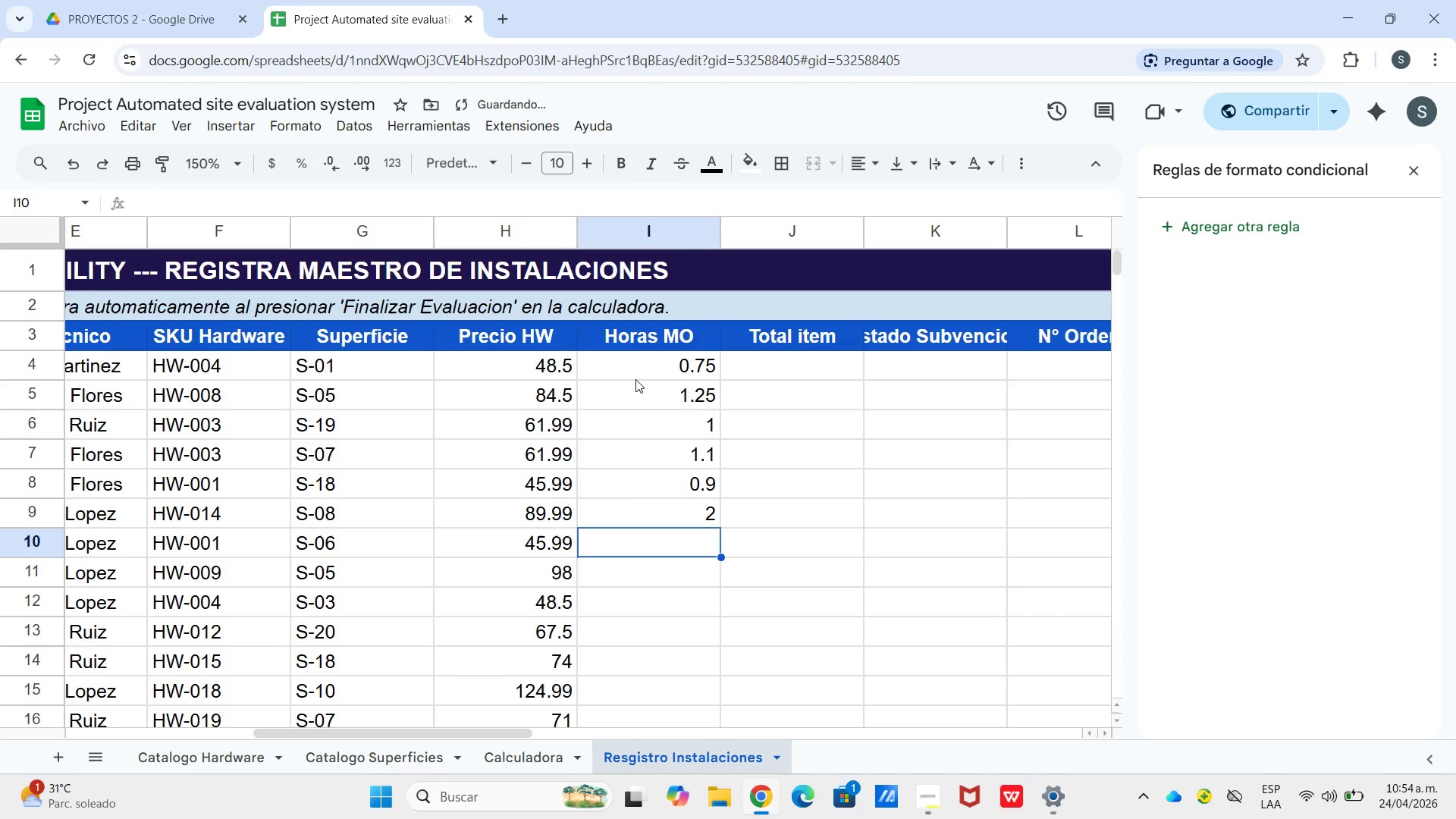 
key(Numpad1)
 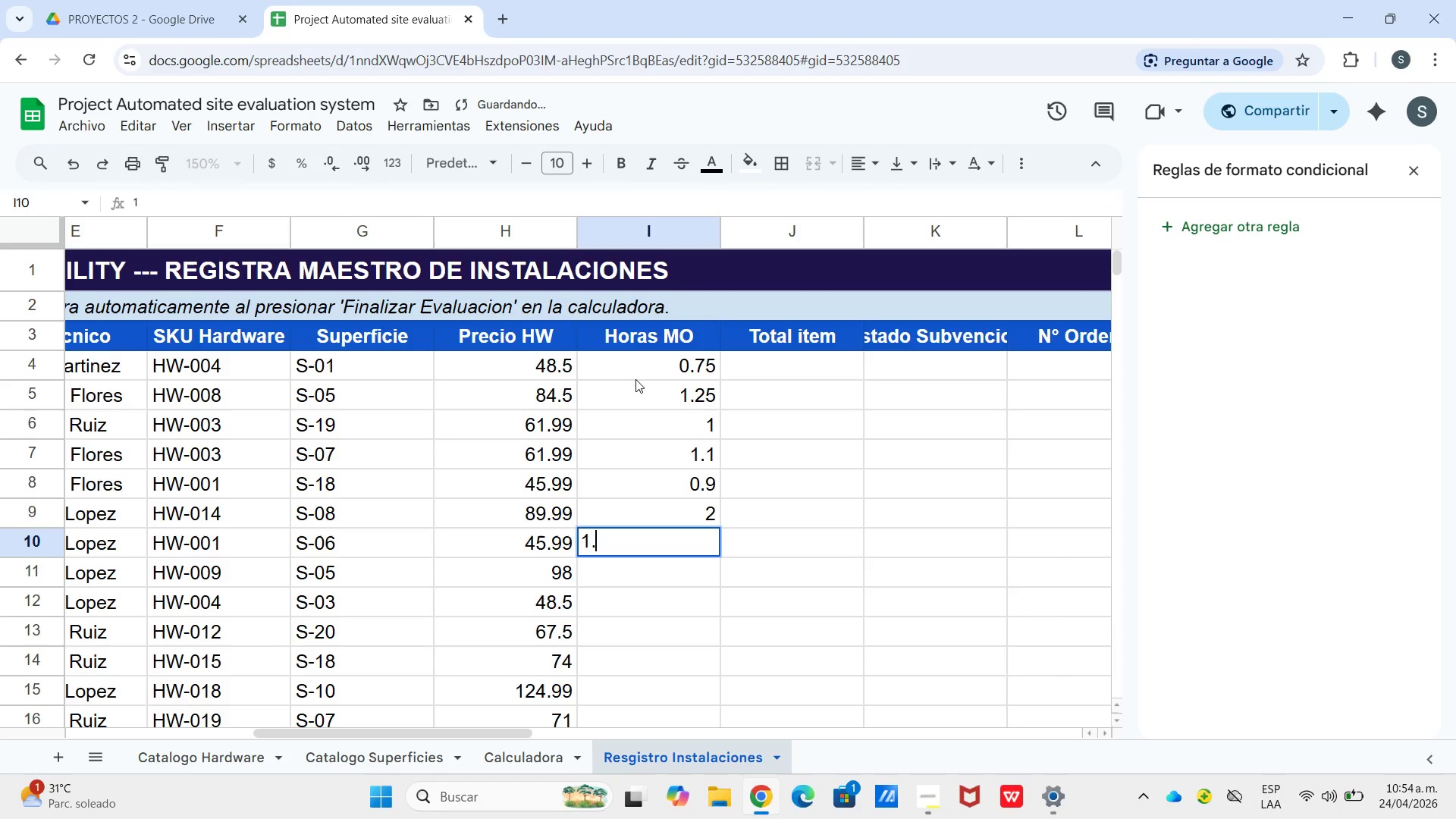 
key(NumpadDecimal)
 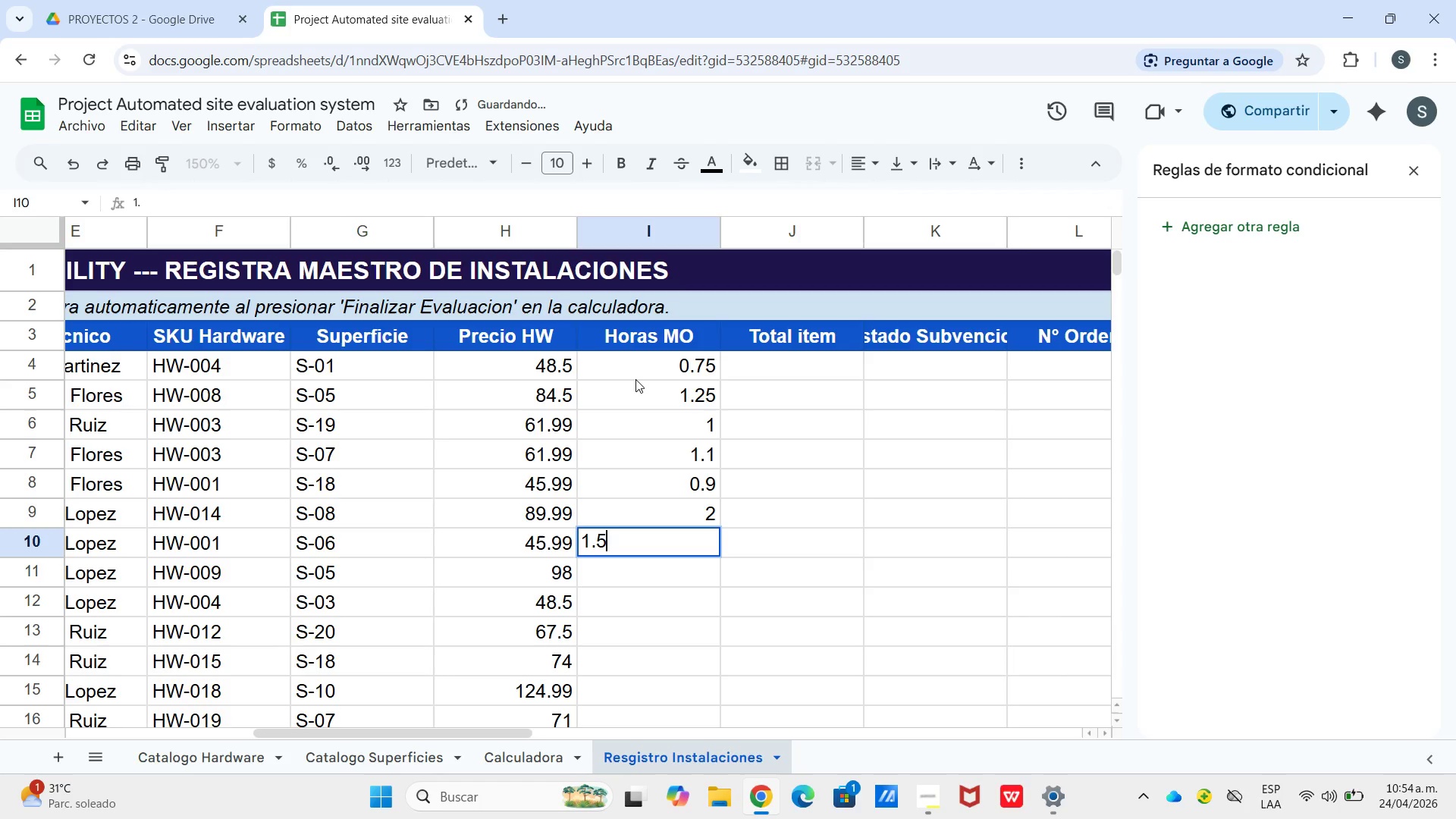 
key(Numpad5)
 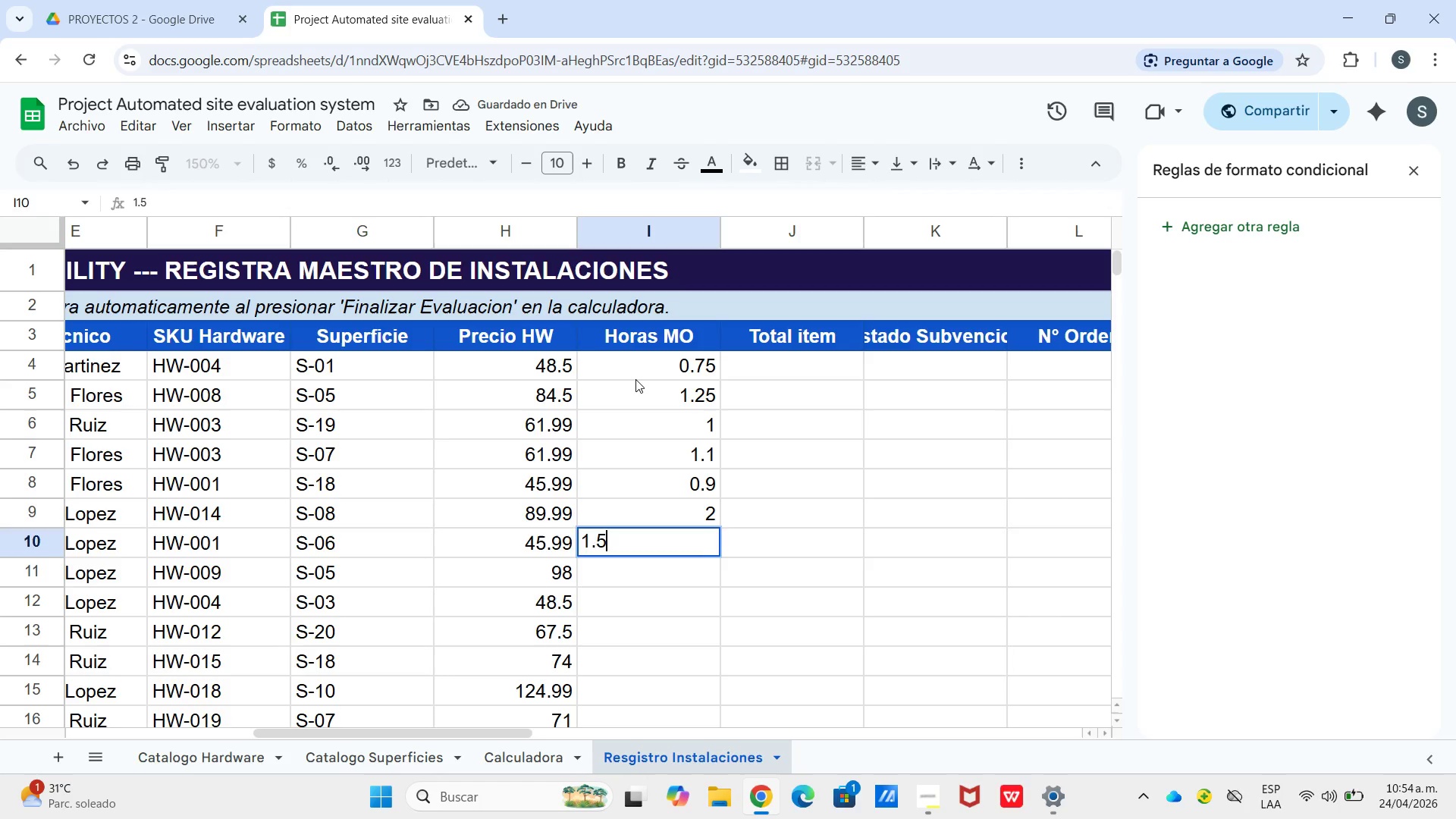 
key(Enter)
 